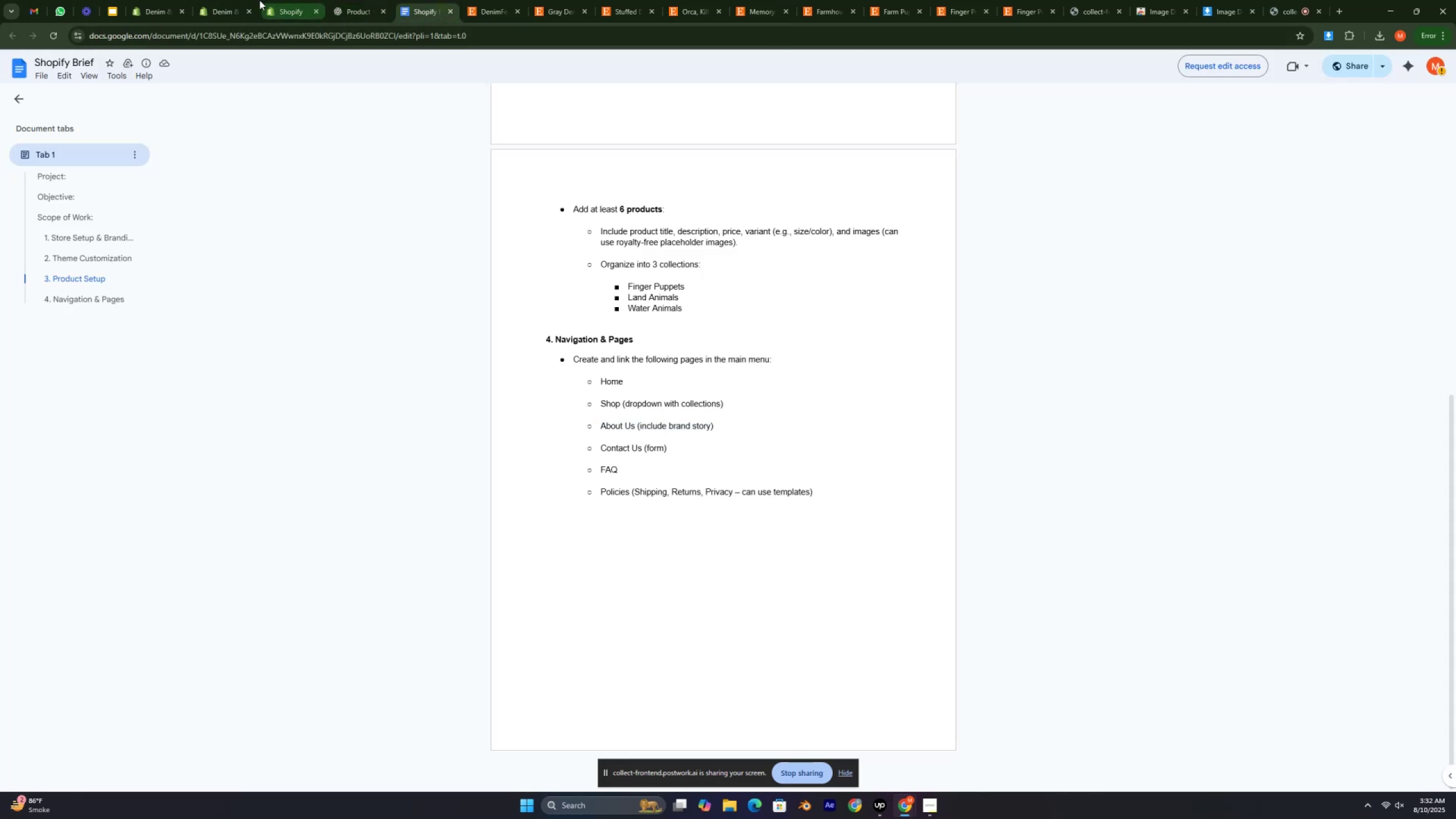 
left_click([293, 0])
 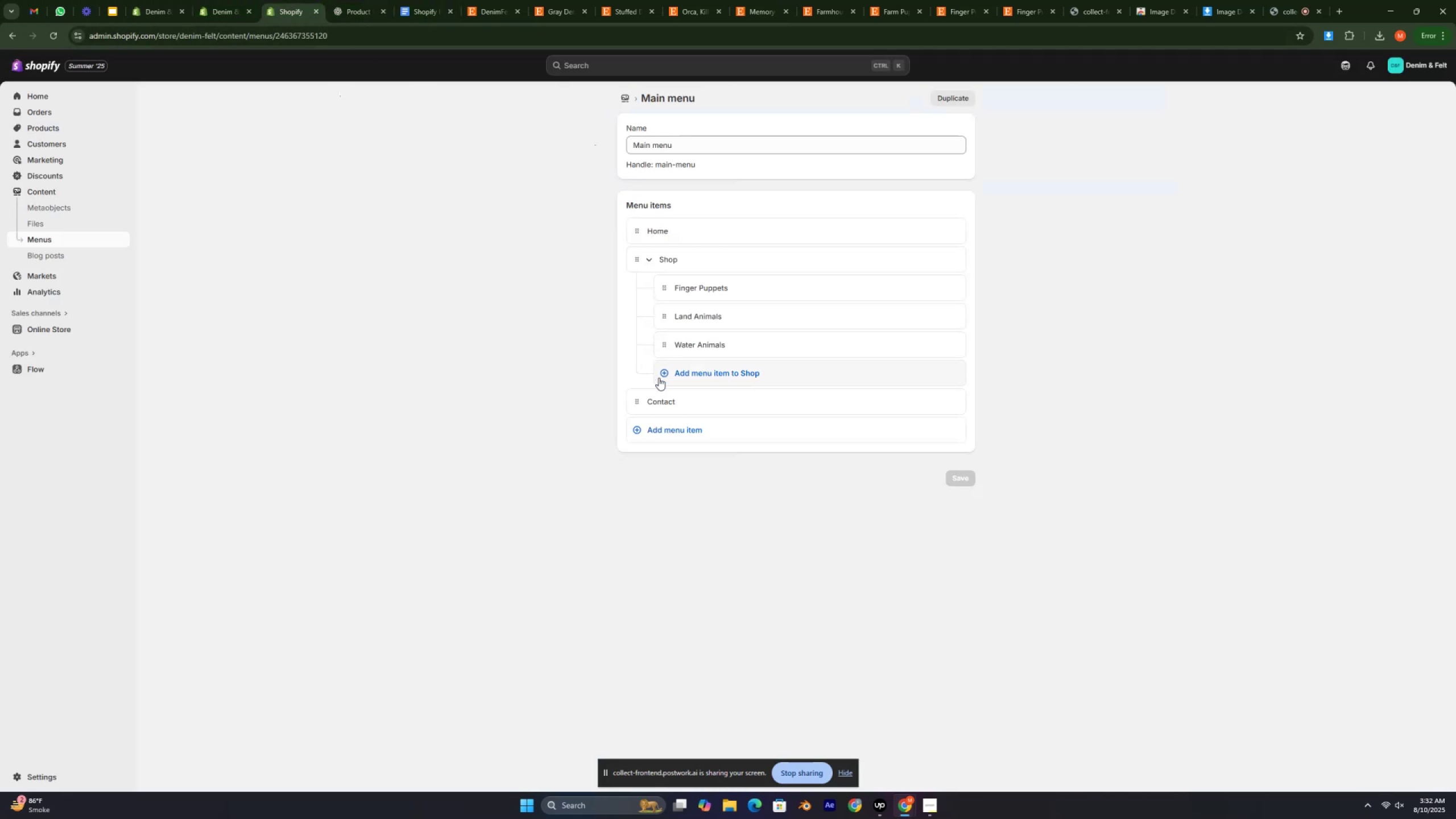 
left_click([679, 429])
 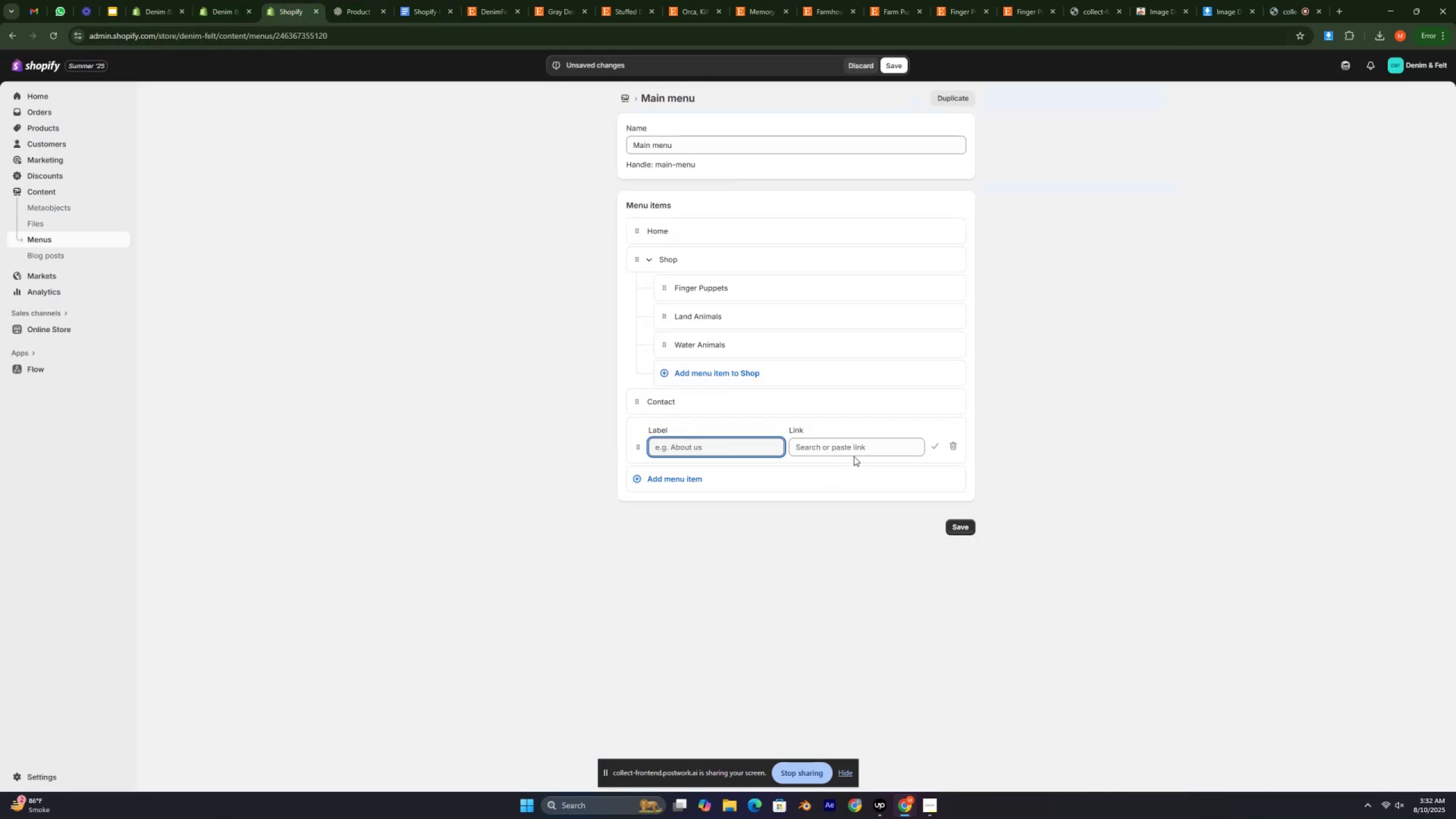 
left_click([857, 451])
 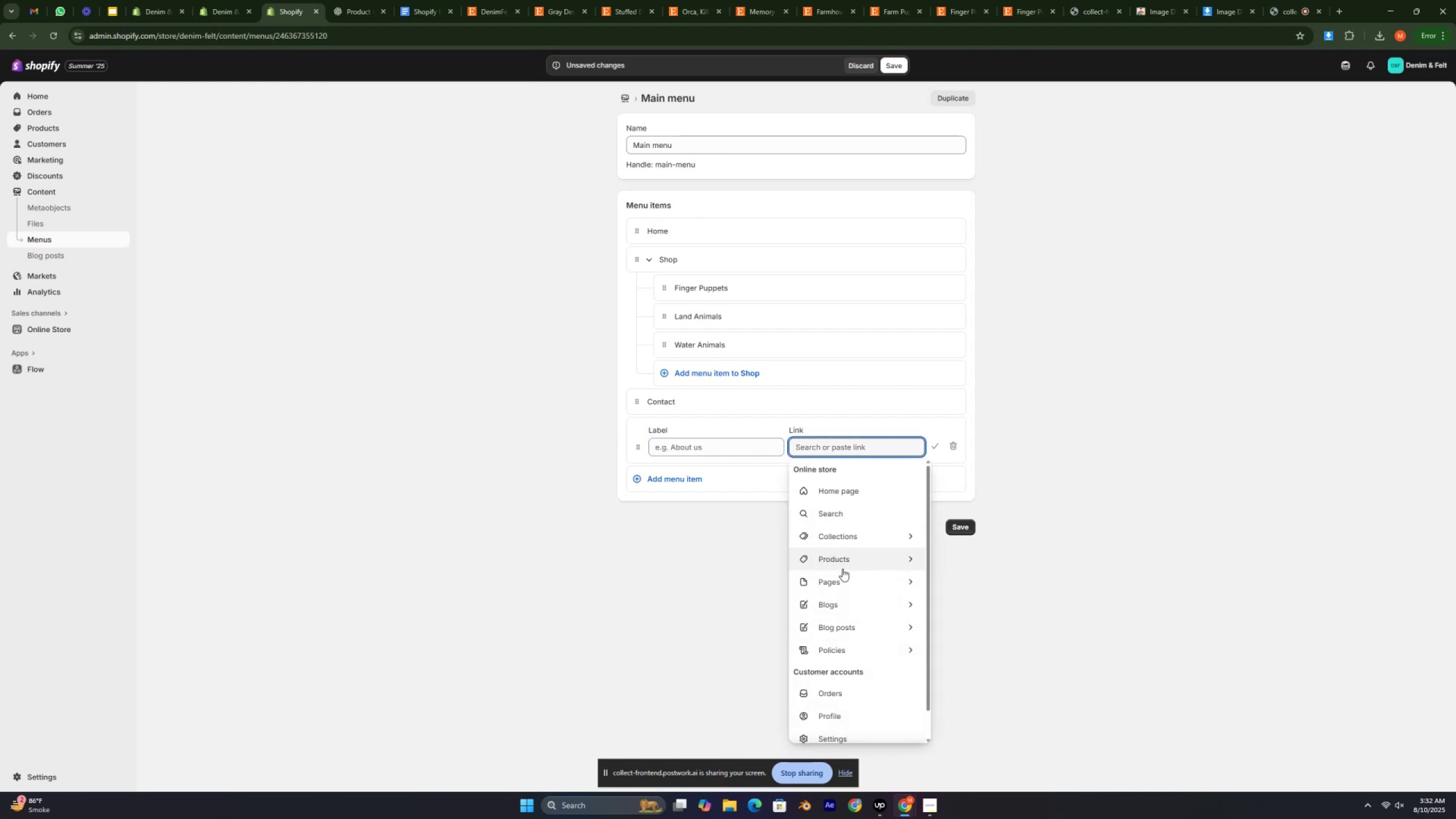 
left_click([844, 580])
 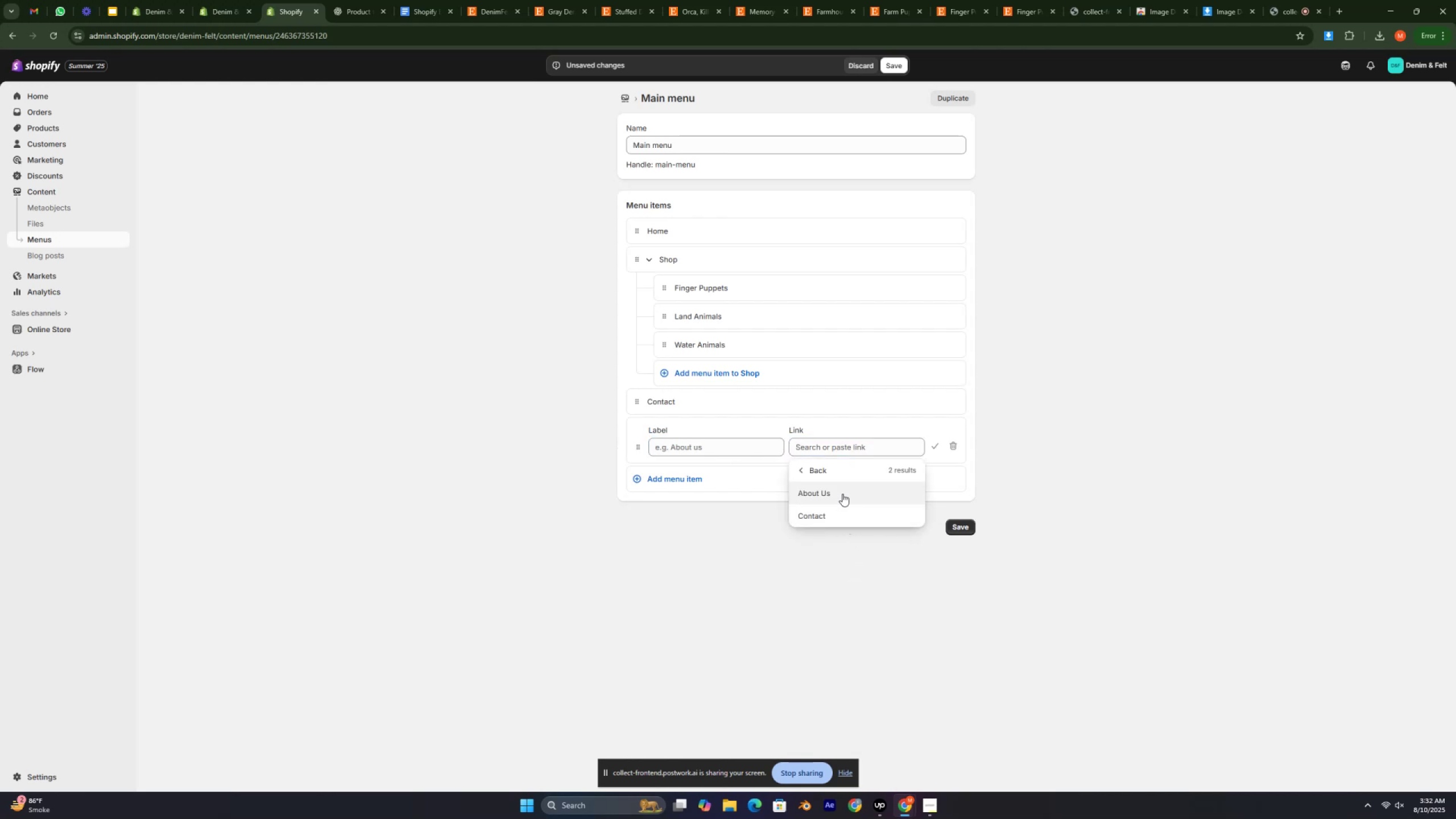 
left_click([842, 492])
 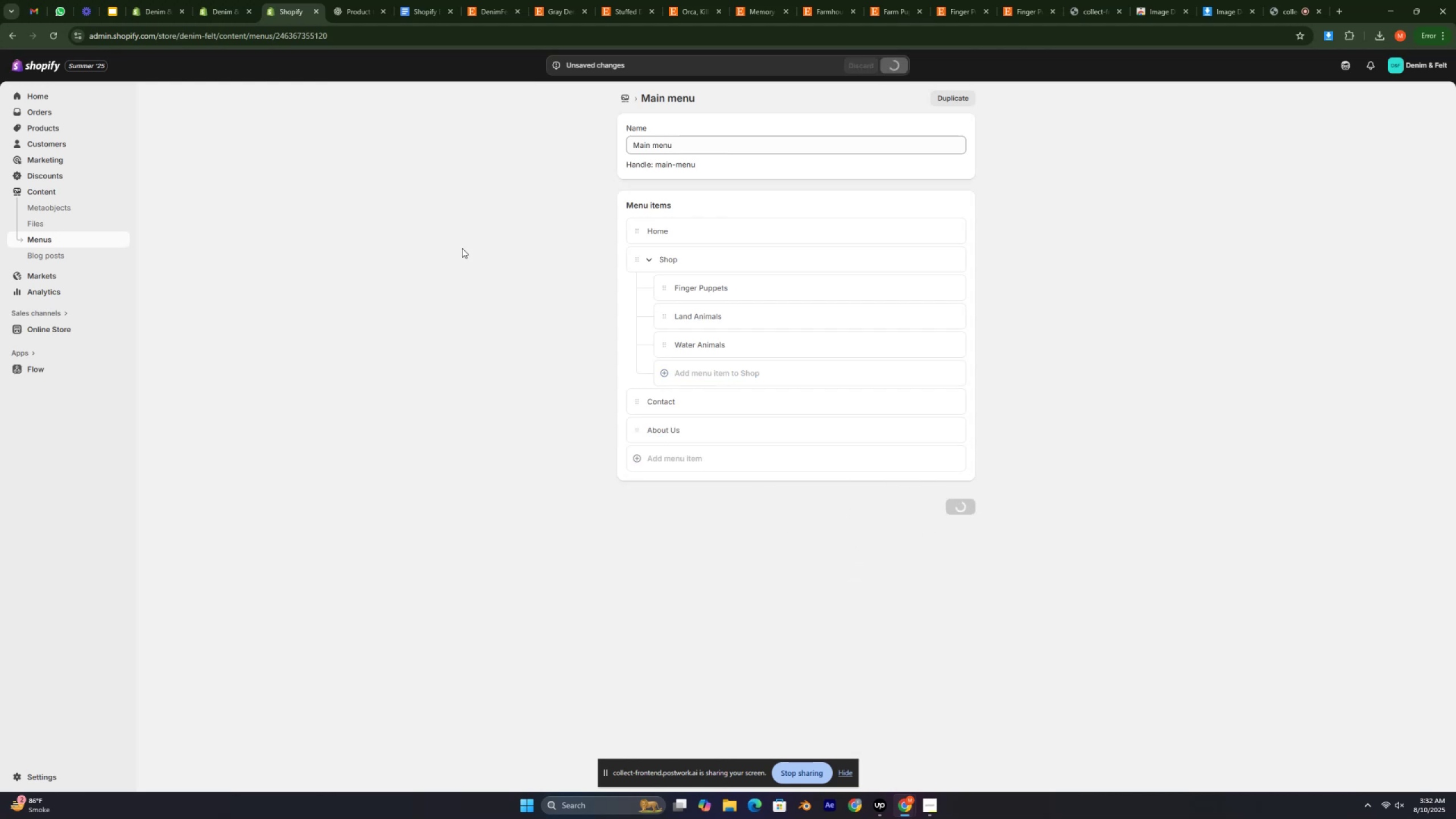 
left_click([365, 0])
 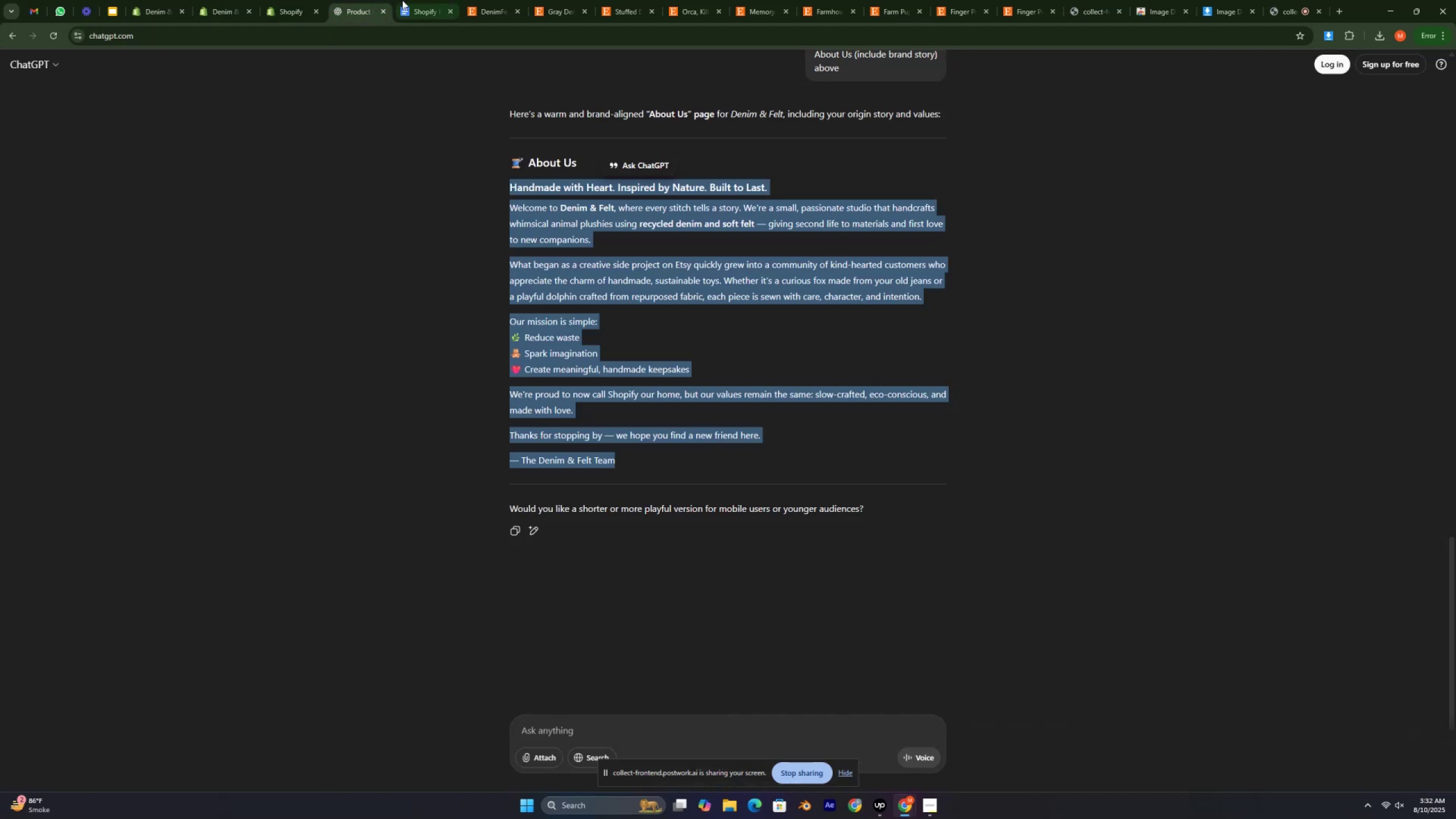 
left_click([408, 0])
 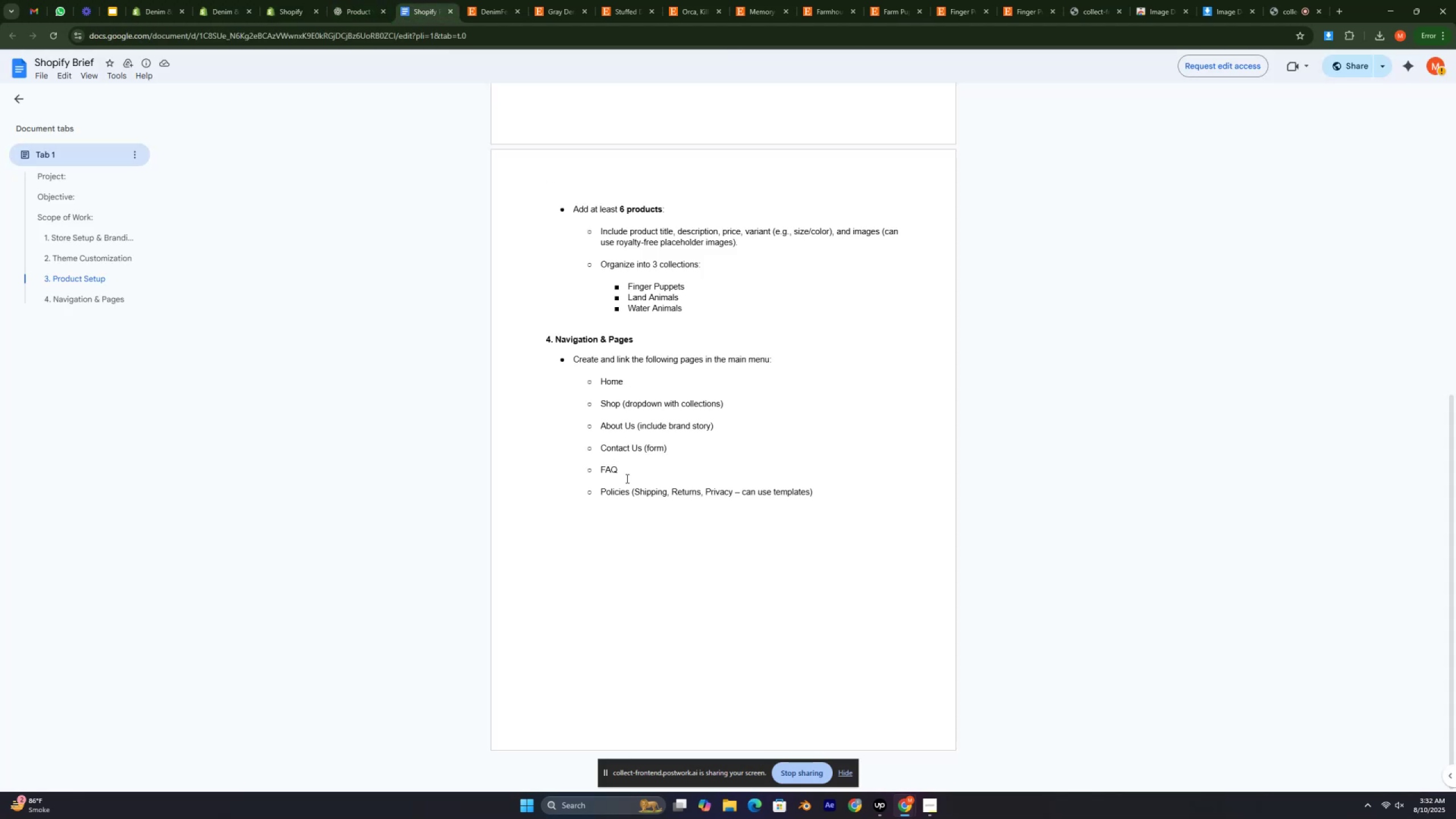 
left_click([289, 0])
 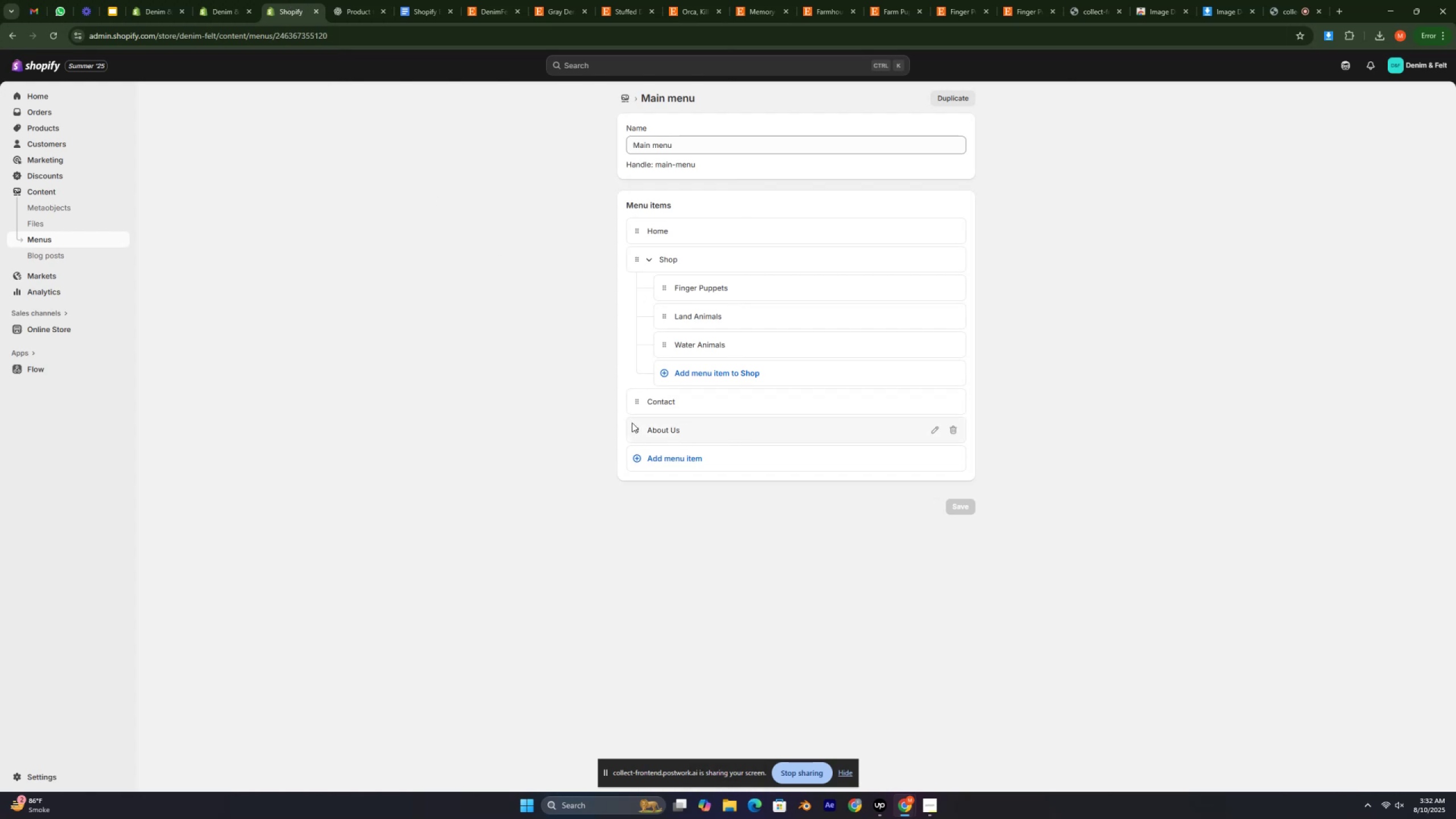 
left_click_drag(start_coordinate=[639, 428], to_coordinate=[629, 407])
 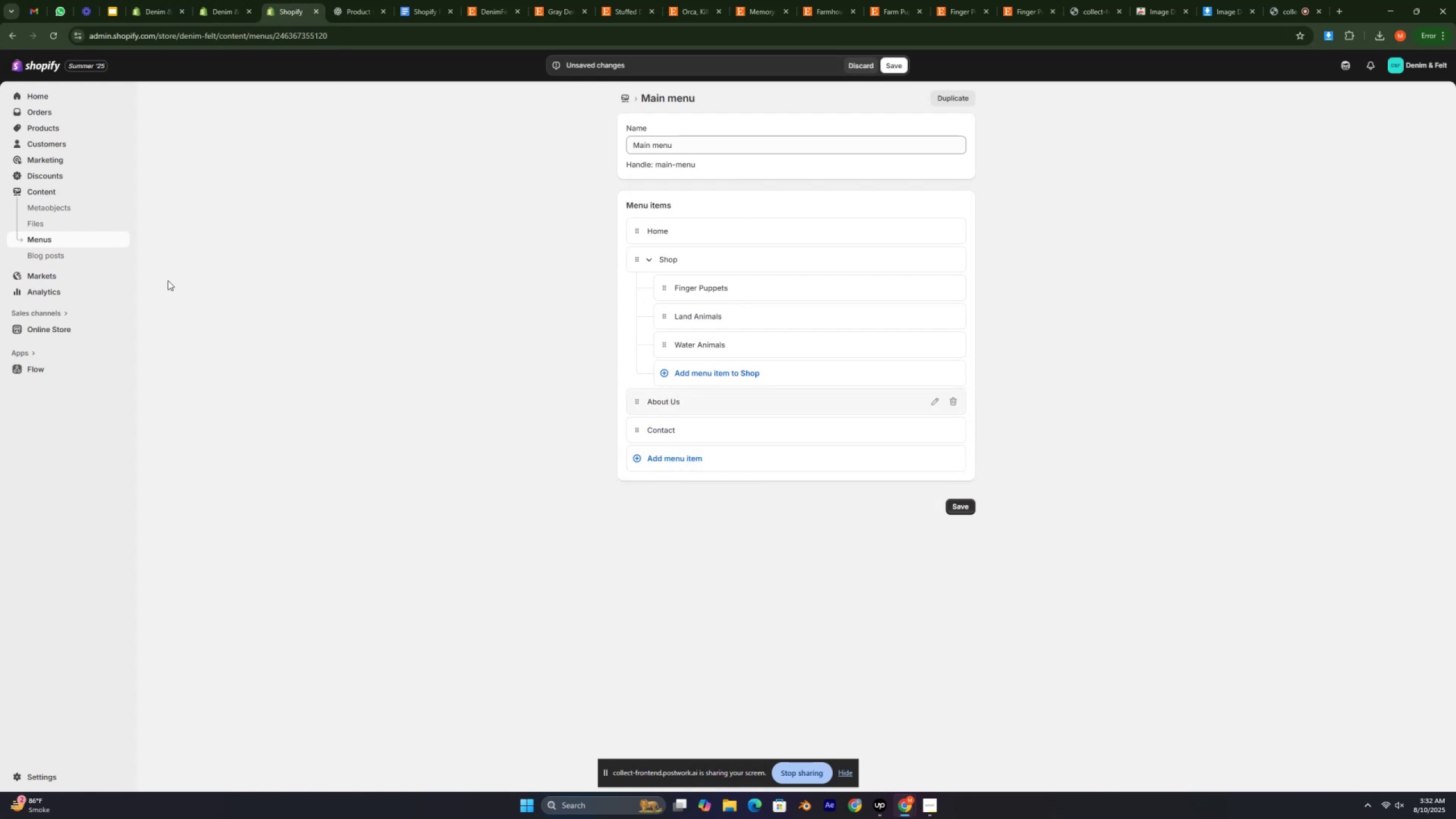 
left_click([234, 0])
 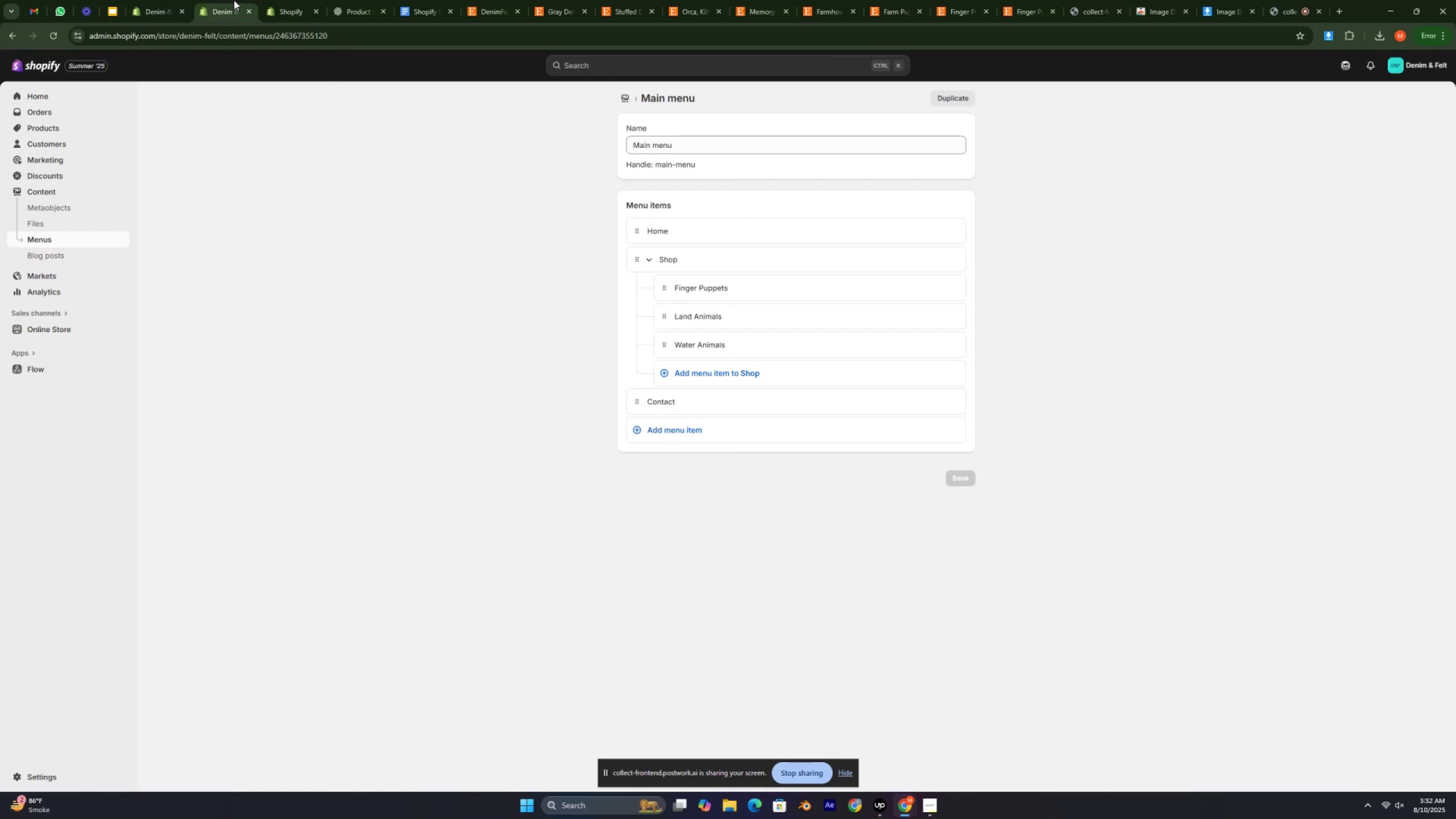 
left_click([264, 0])
 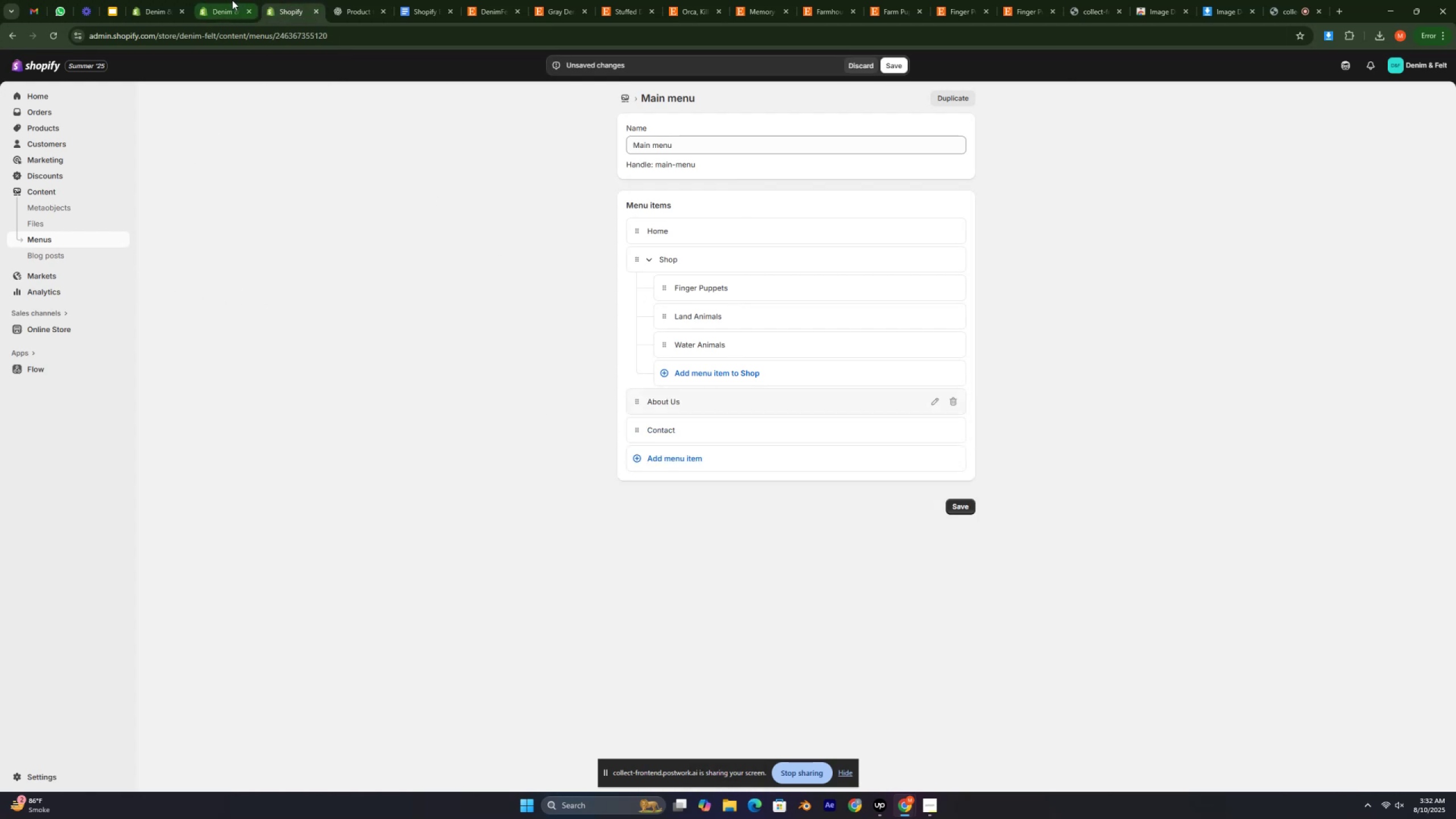 
left_click([232, 0])
 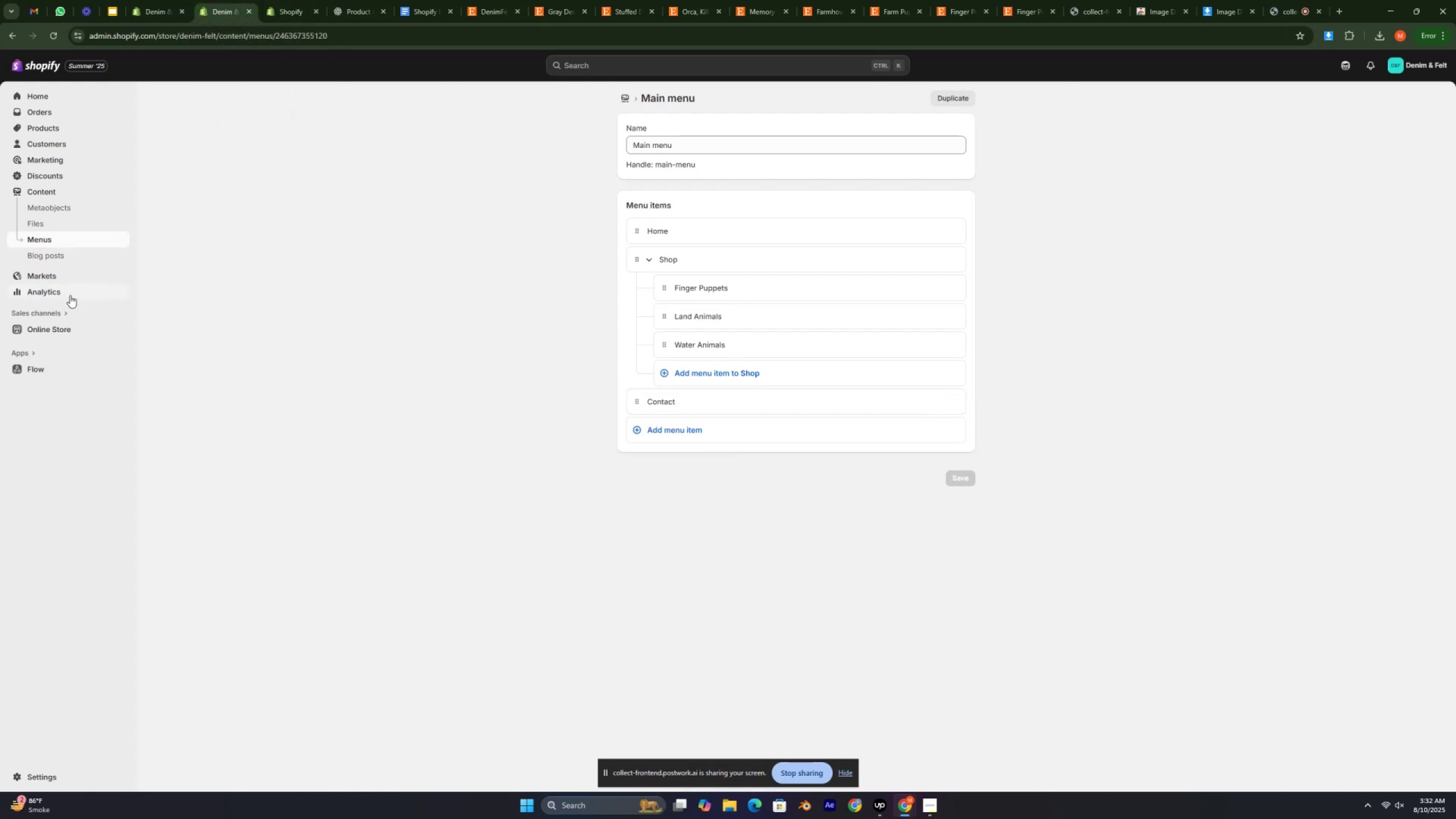 
left_click([61, 334])
 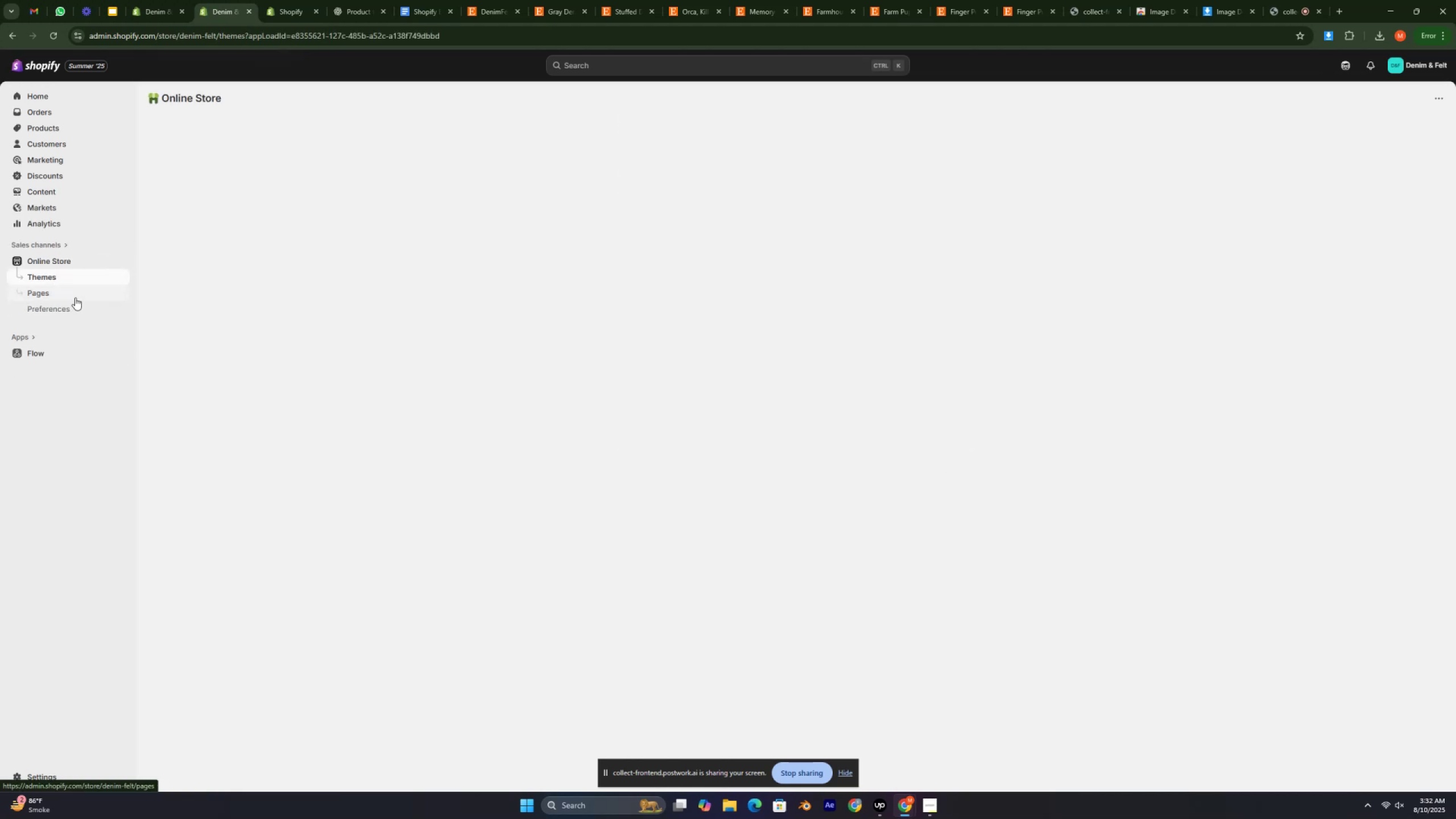 
left_click([75, 297])
 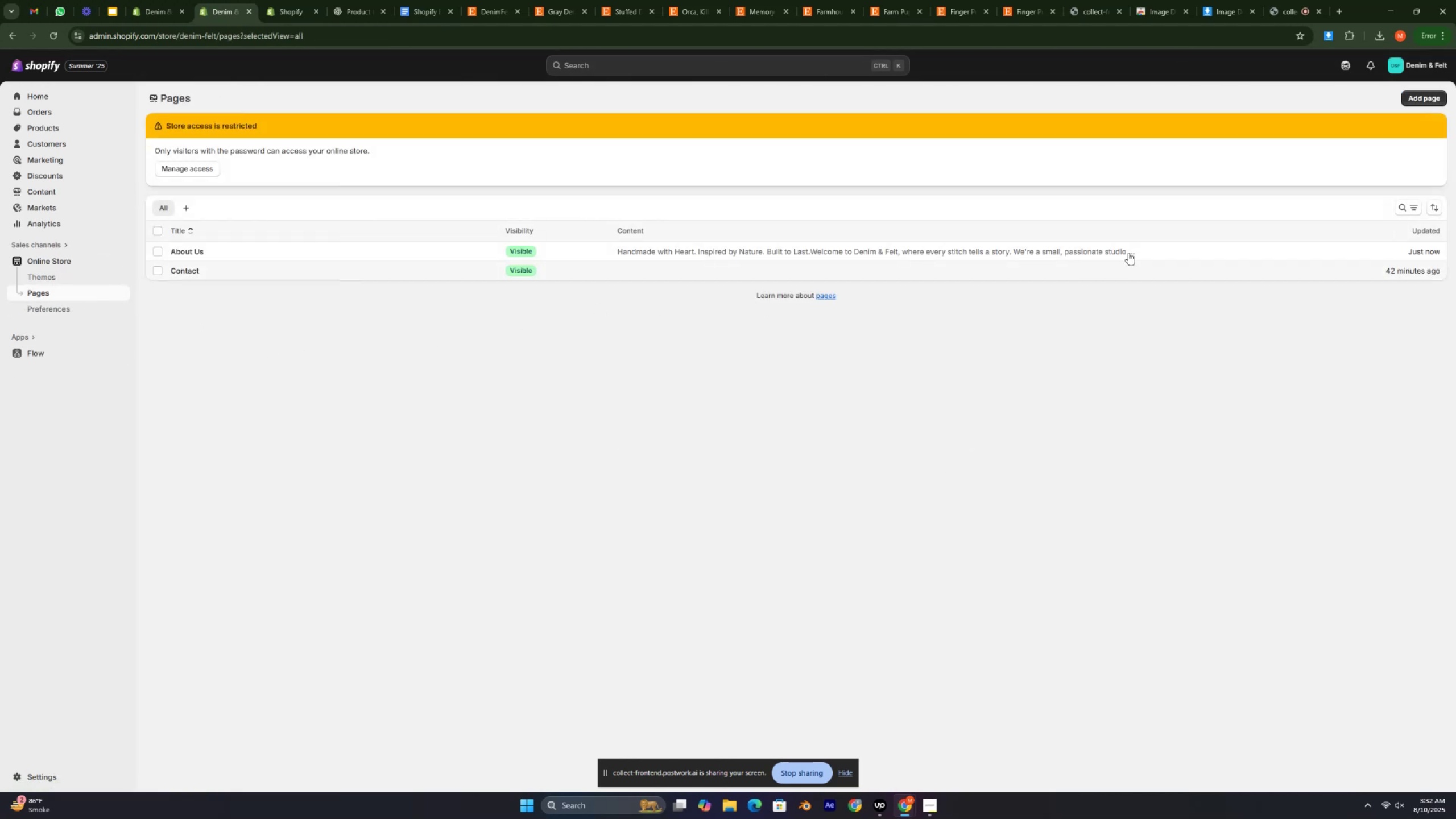 
left_click([1425, 95])
 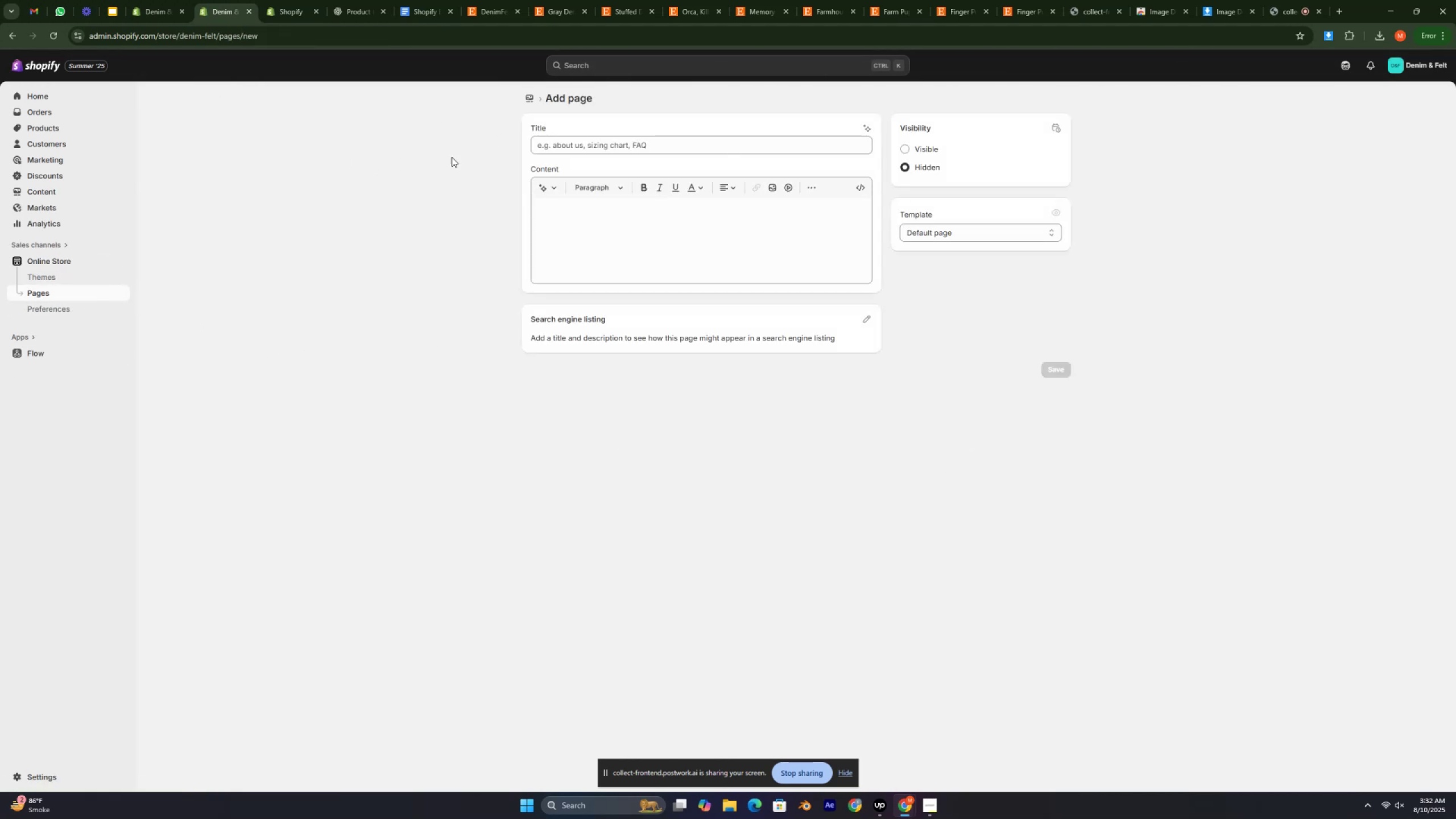 
left_click([603, 146])
 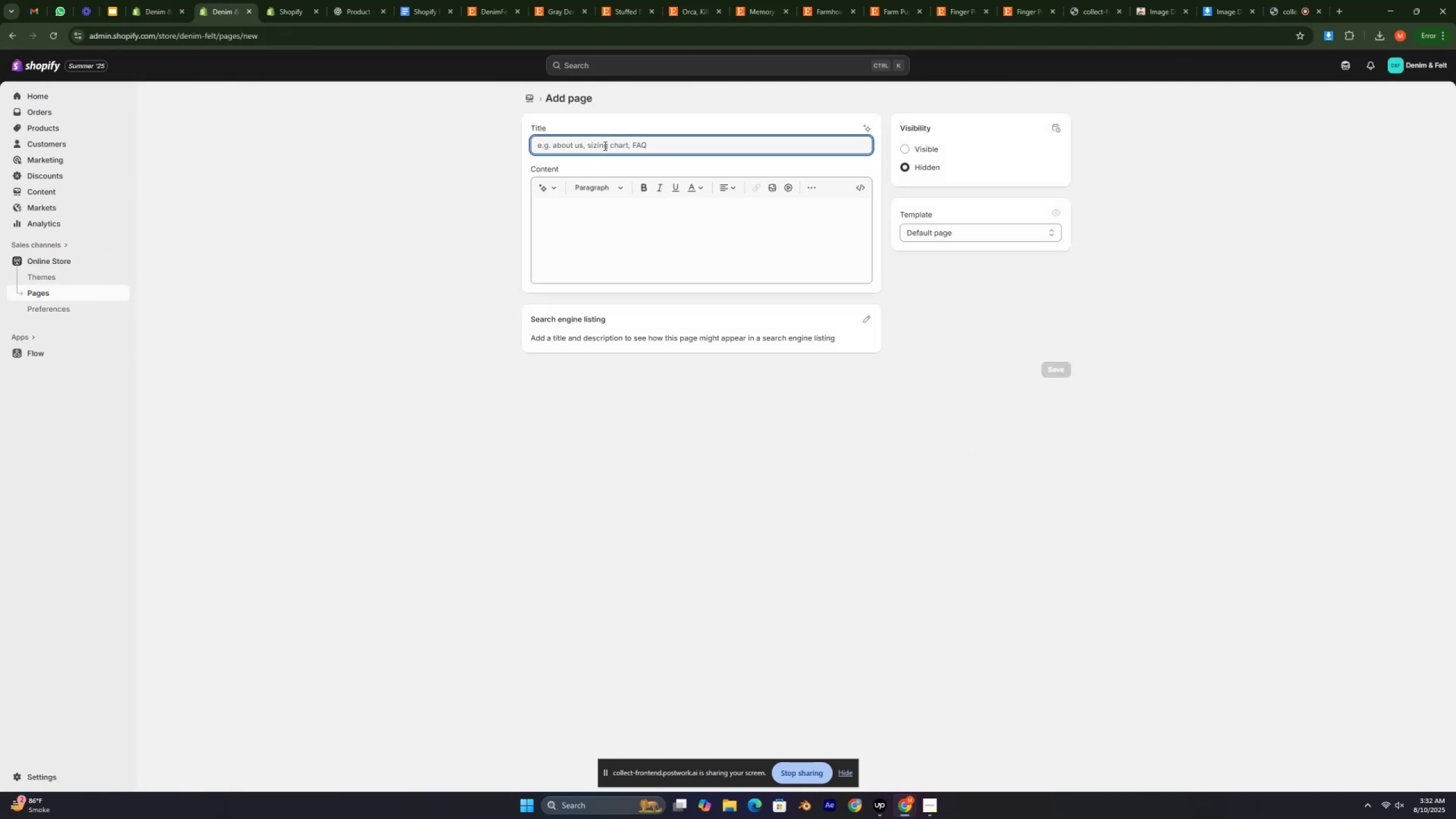 
type(FR)
key(Backspace)
type(FAW)
key(Backspace)
type(Q,s)
 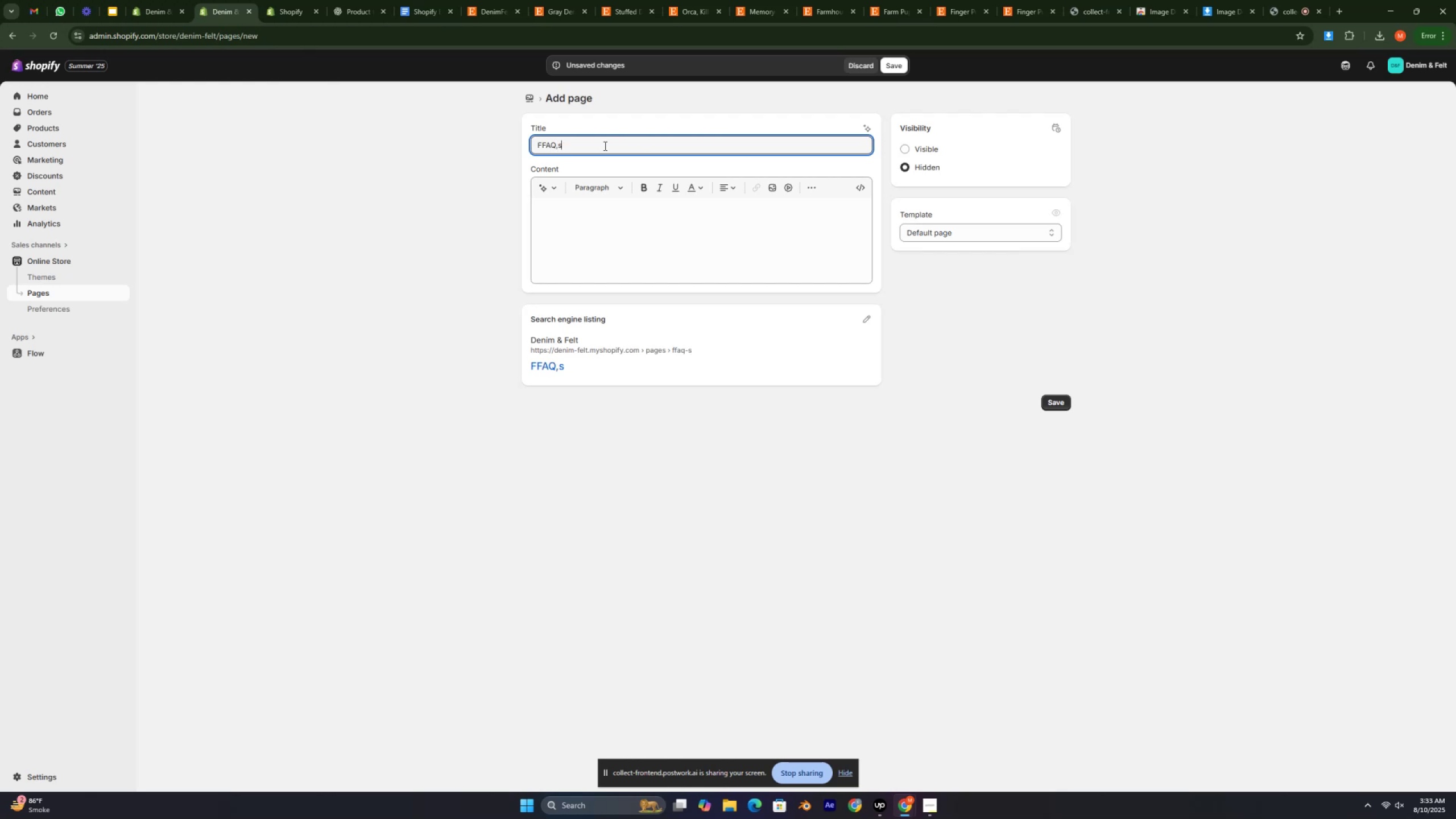 
left_click([566, 152])
 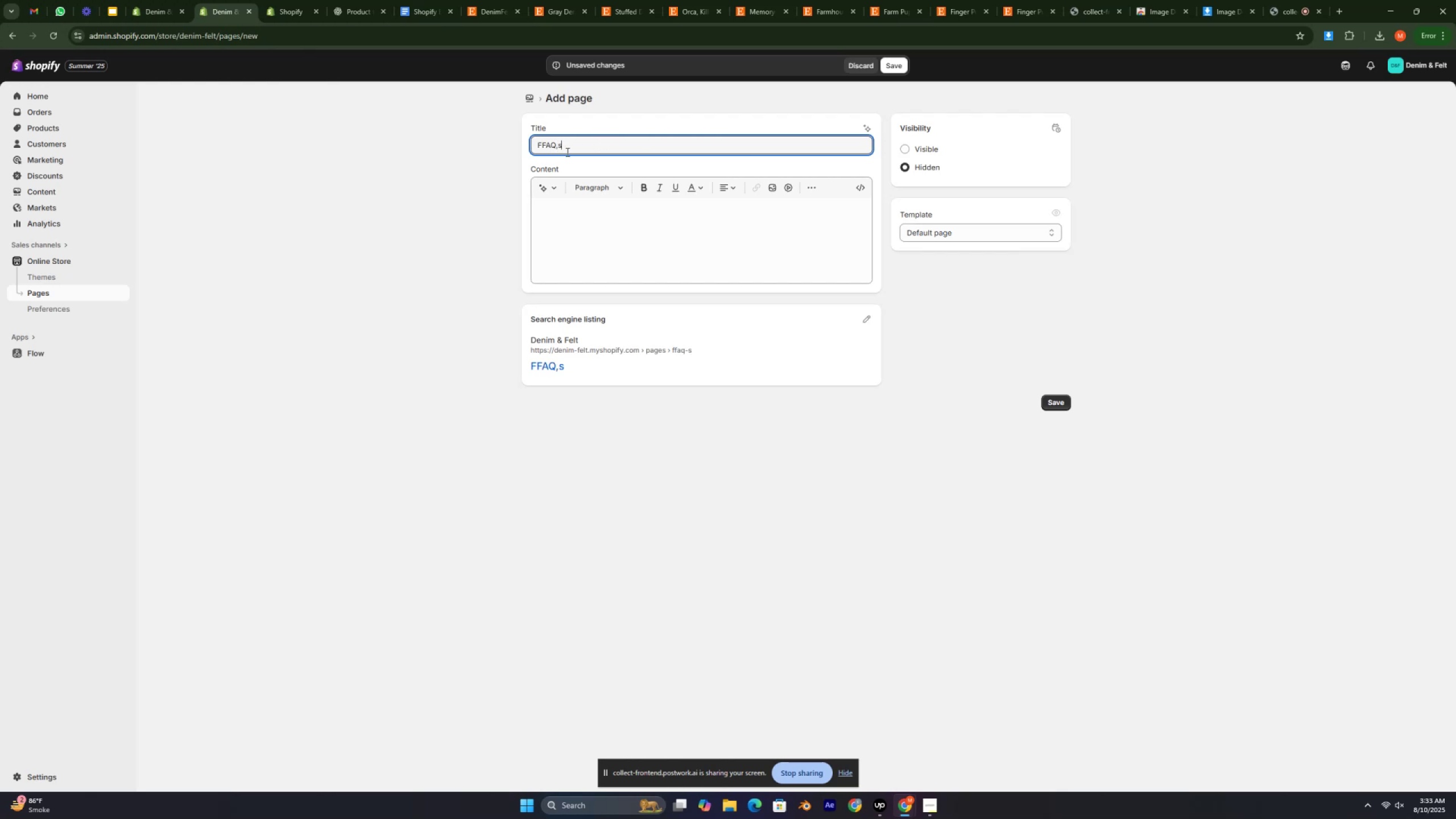 
key(Backspace)
 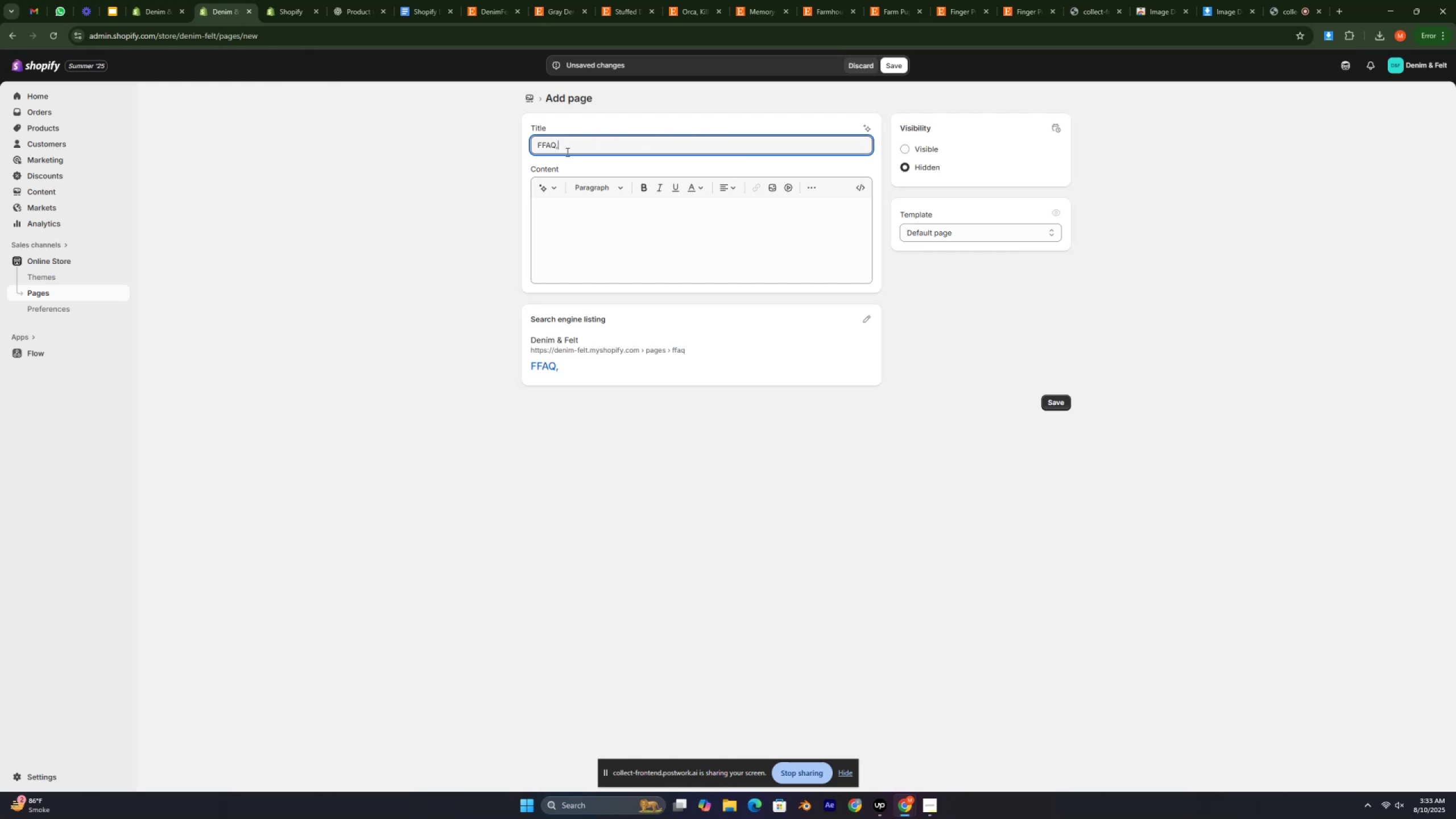 
key(Backspace)
 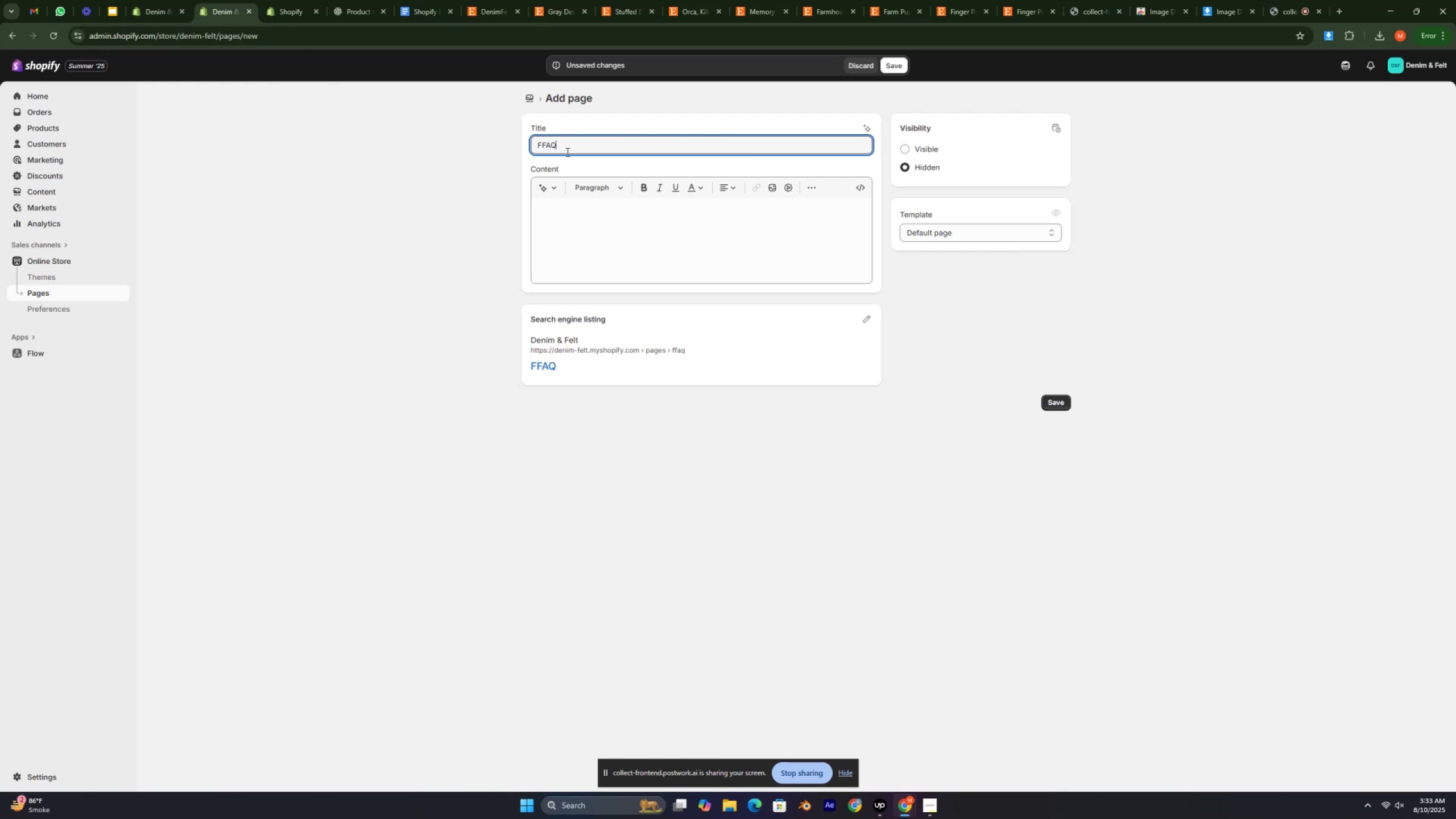 
key(Shift+Comma)
 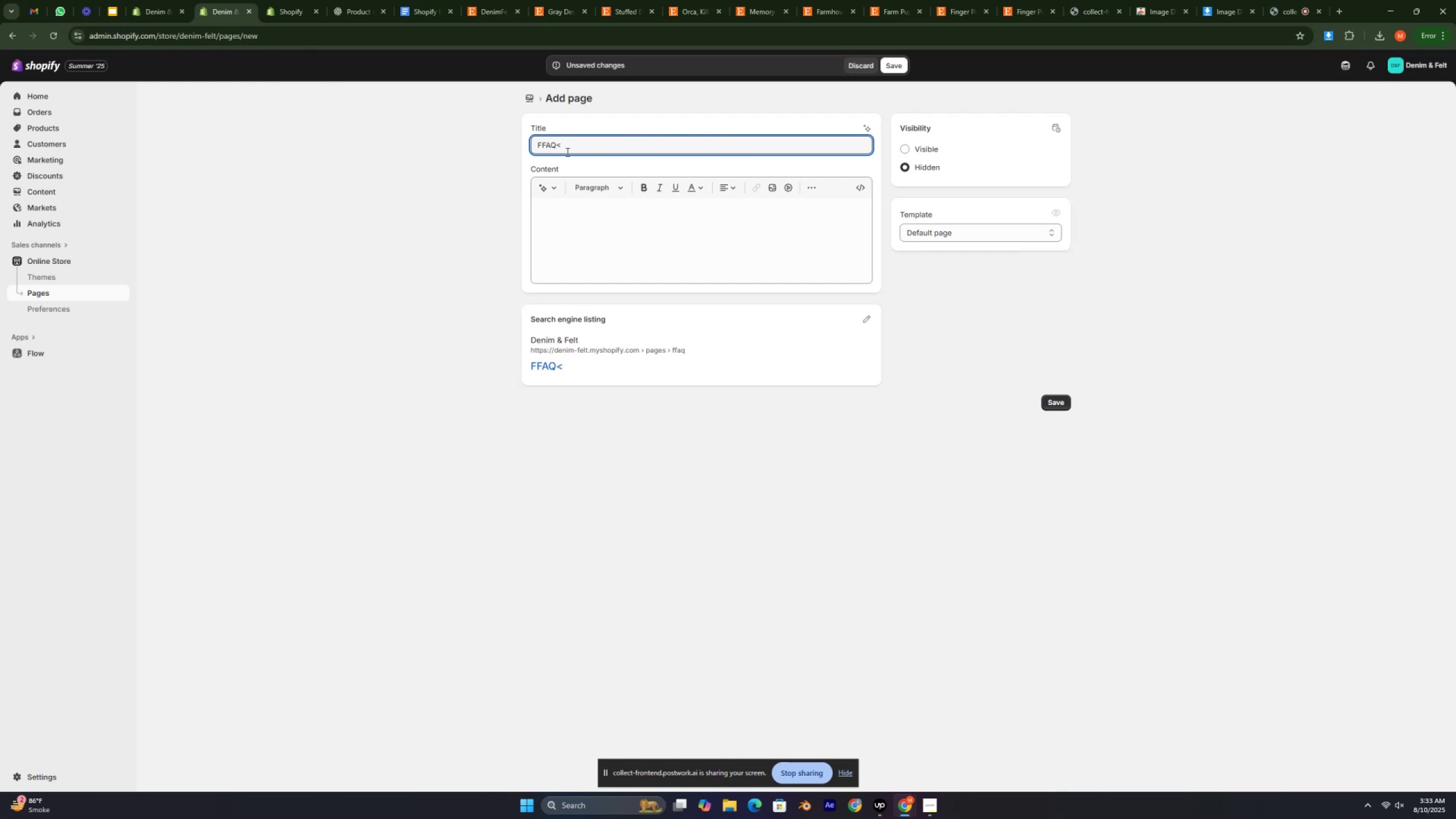 
key(Backspace)
 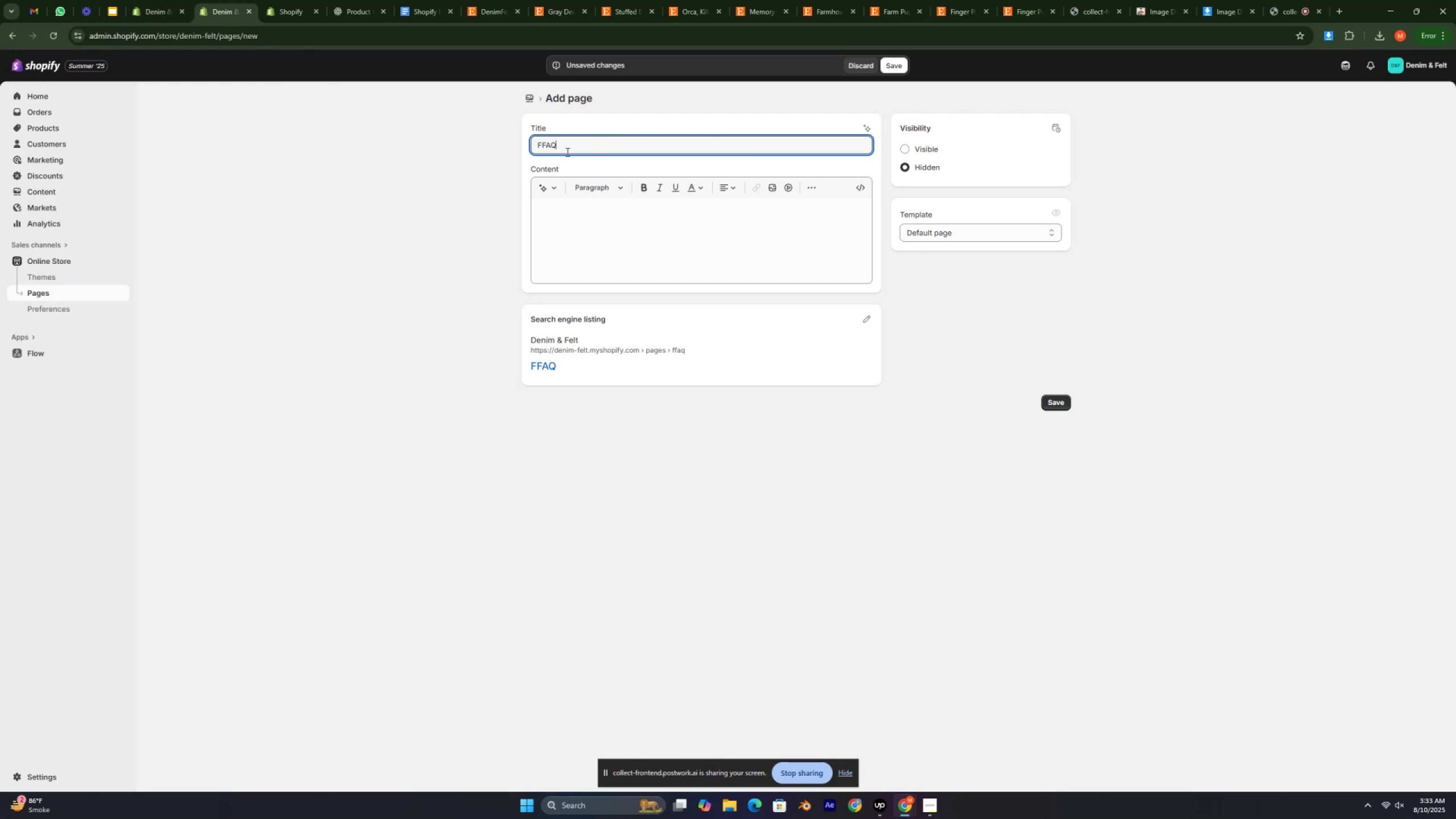 
key(Shift+Semicolon)
 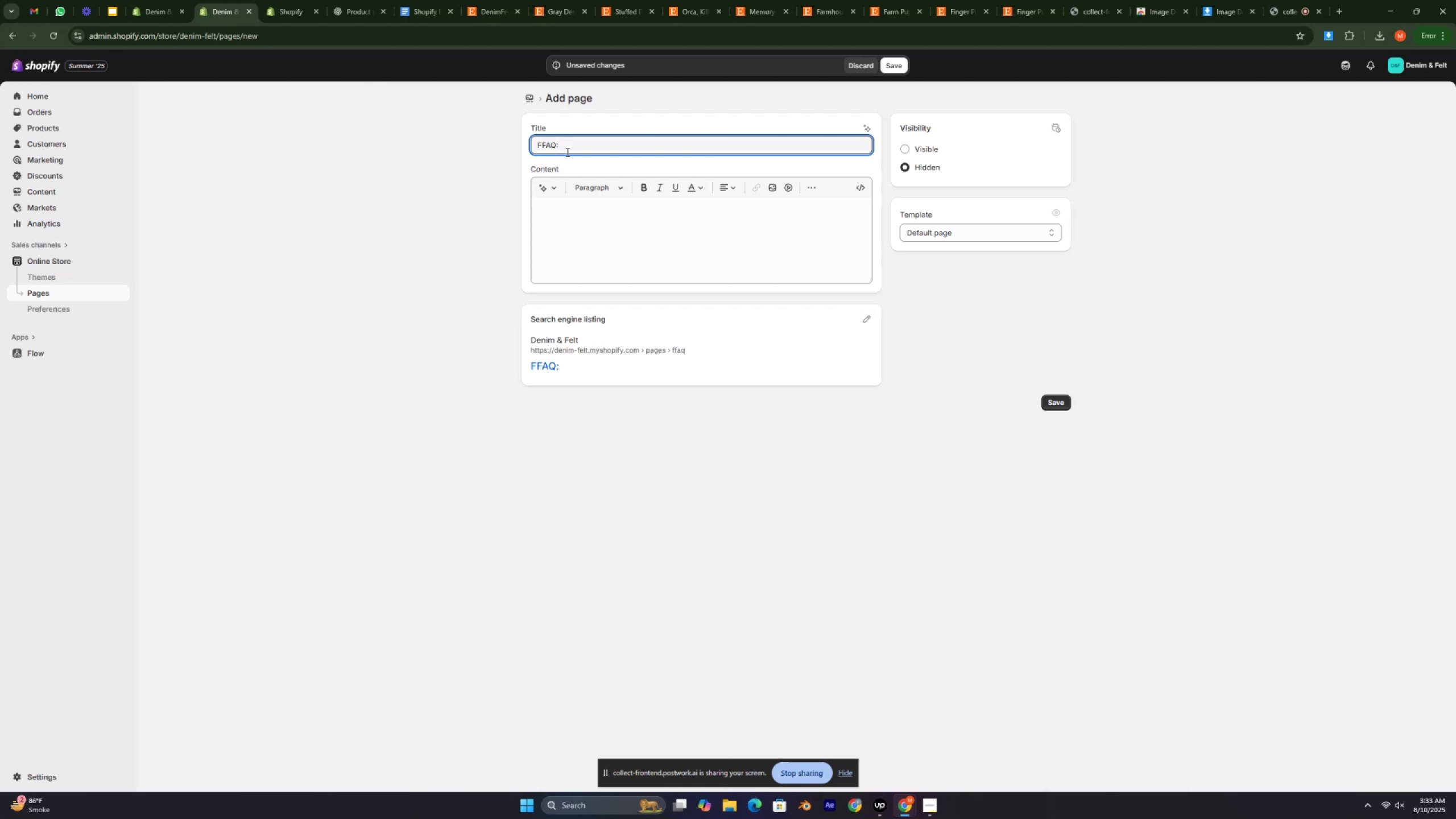 
key(Backspace)
 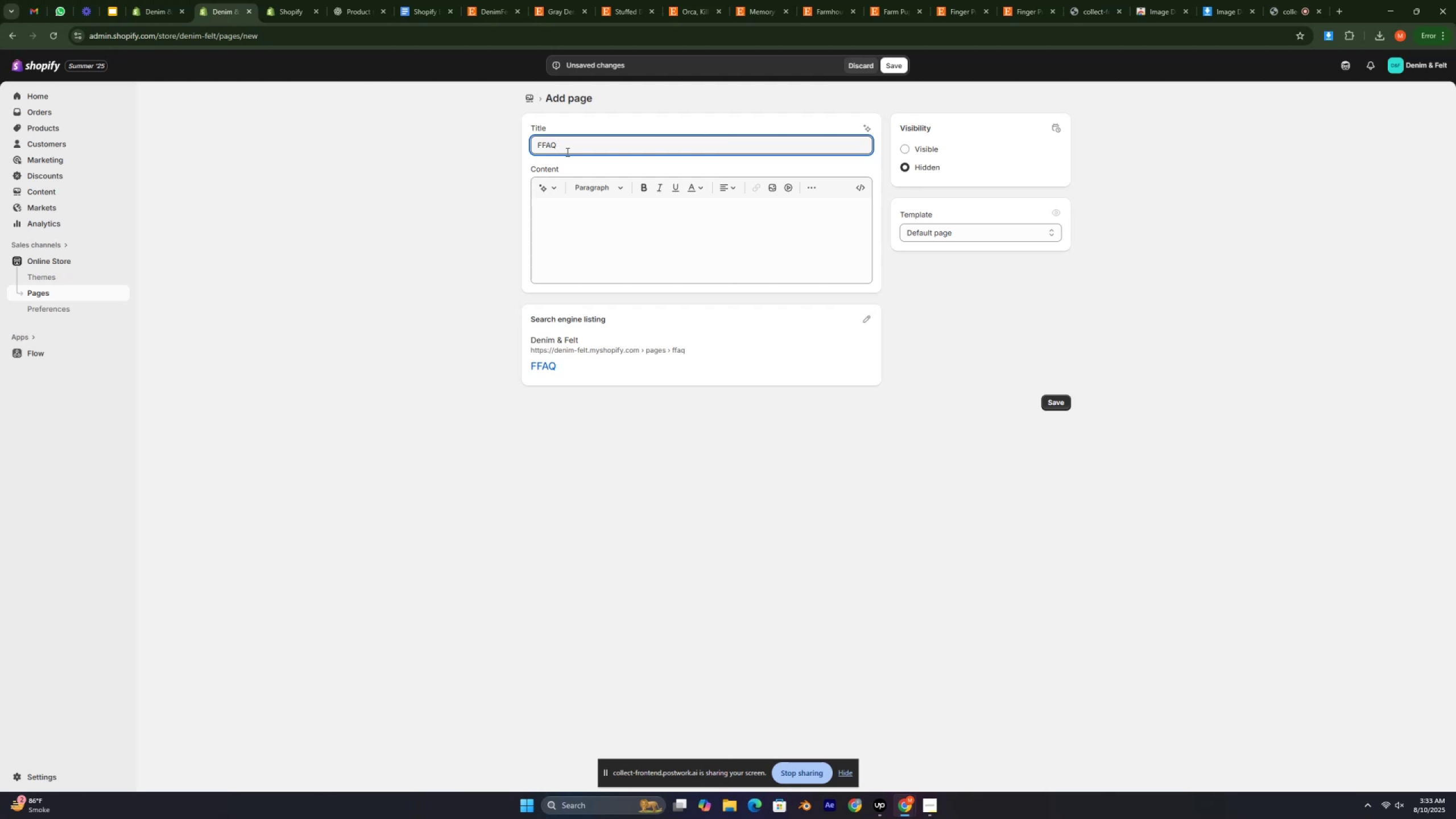 
key(Semicolon)
 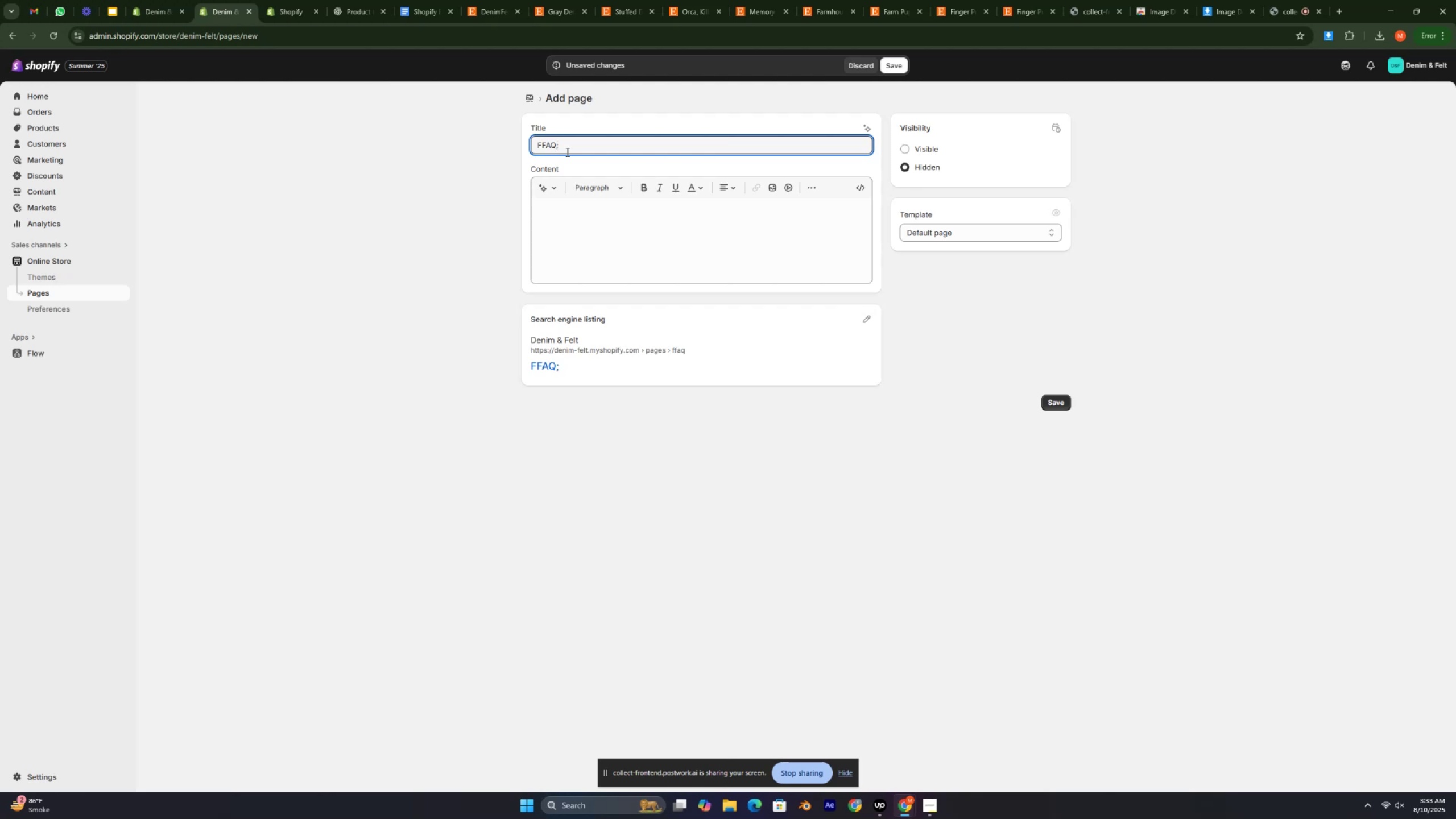 
key(Backspace)
 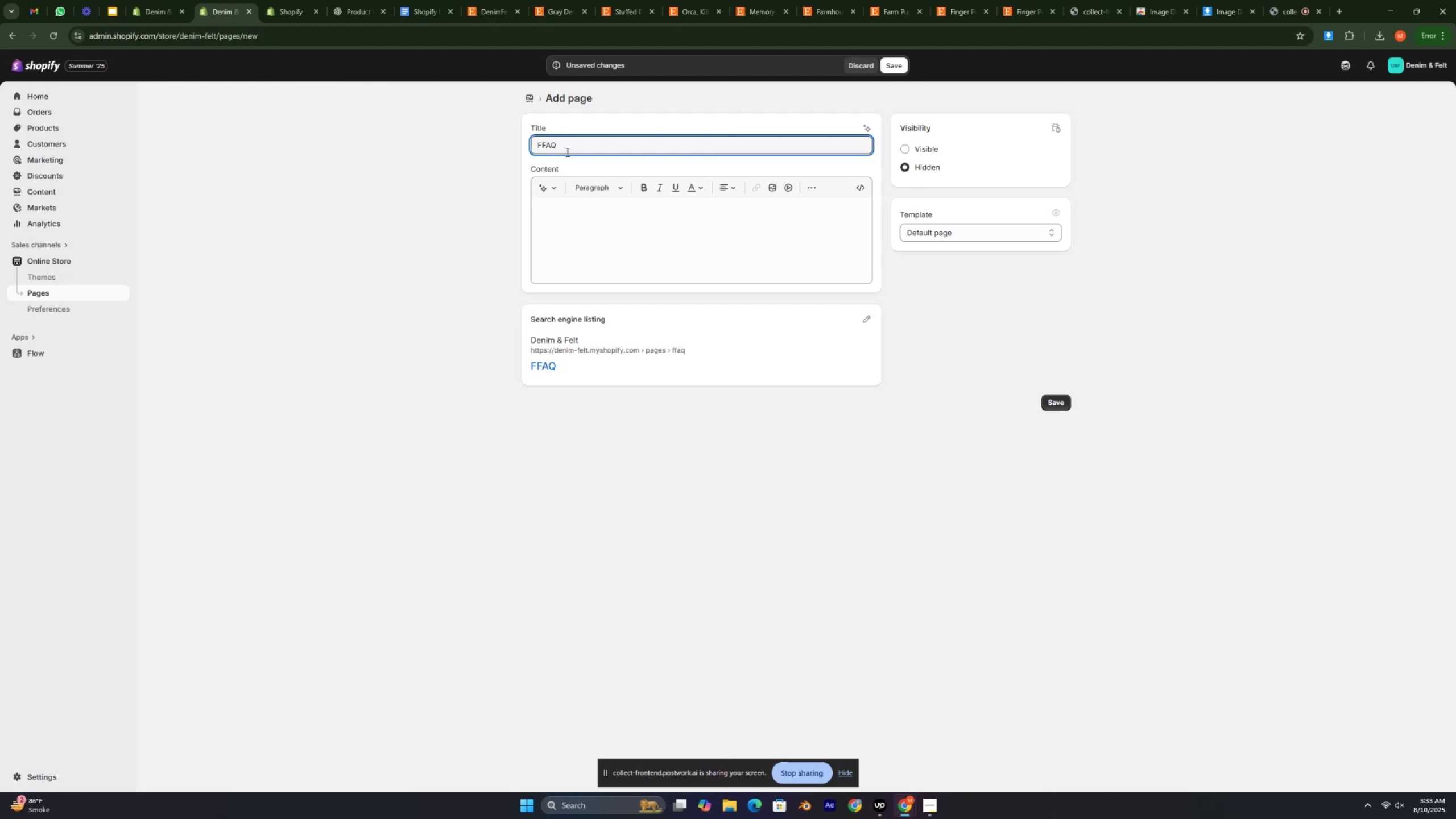 
key(Comma)
 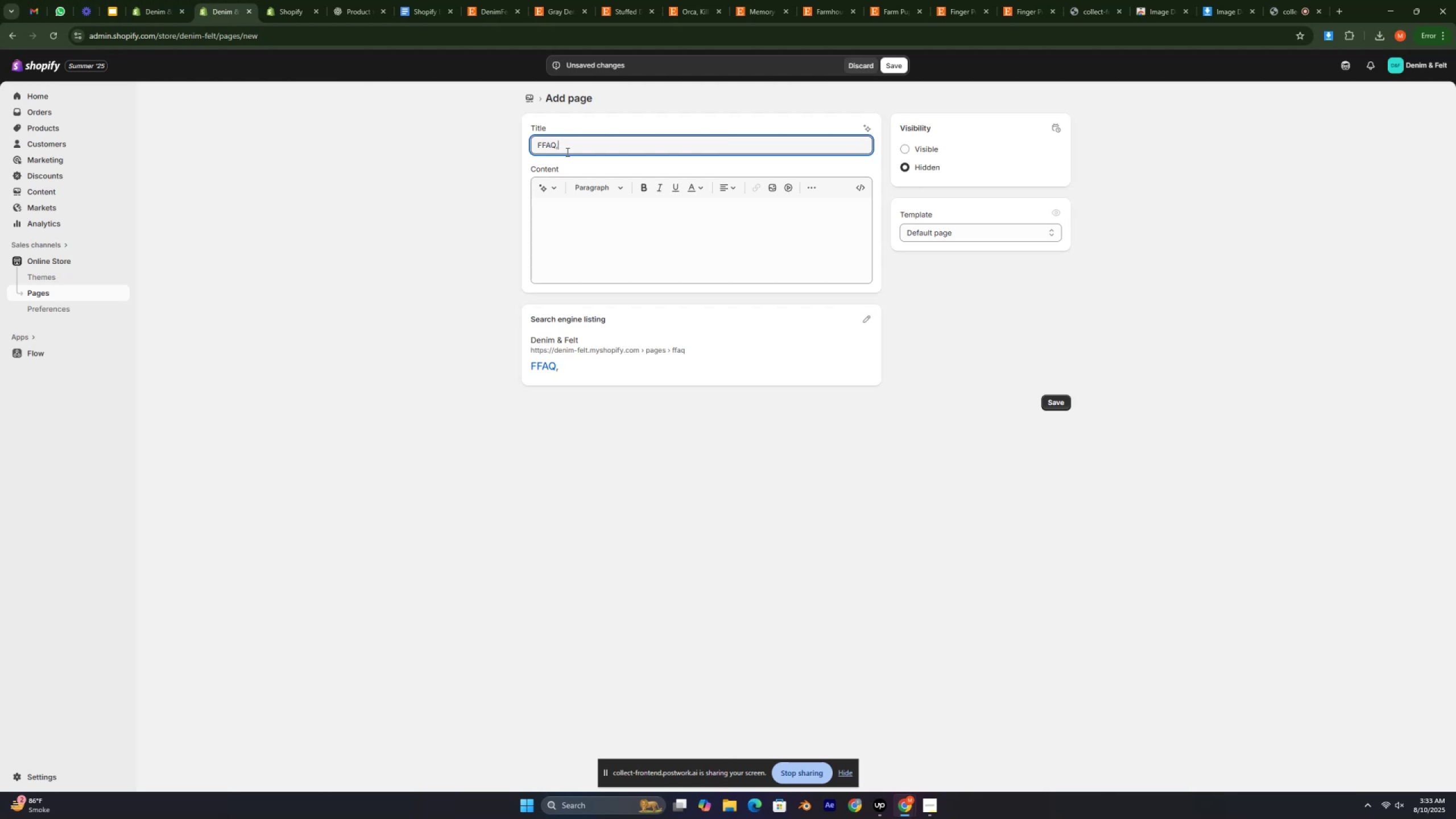 
key(Shift+S)
 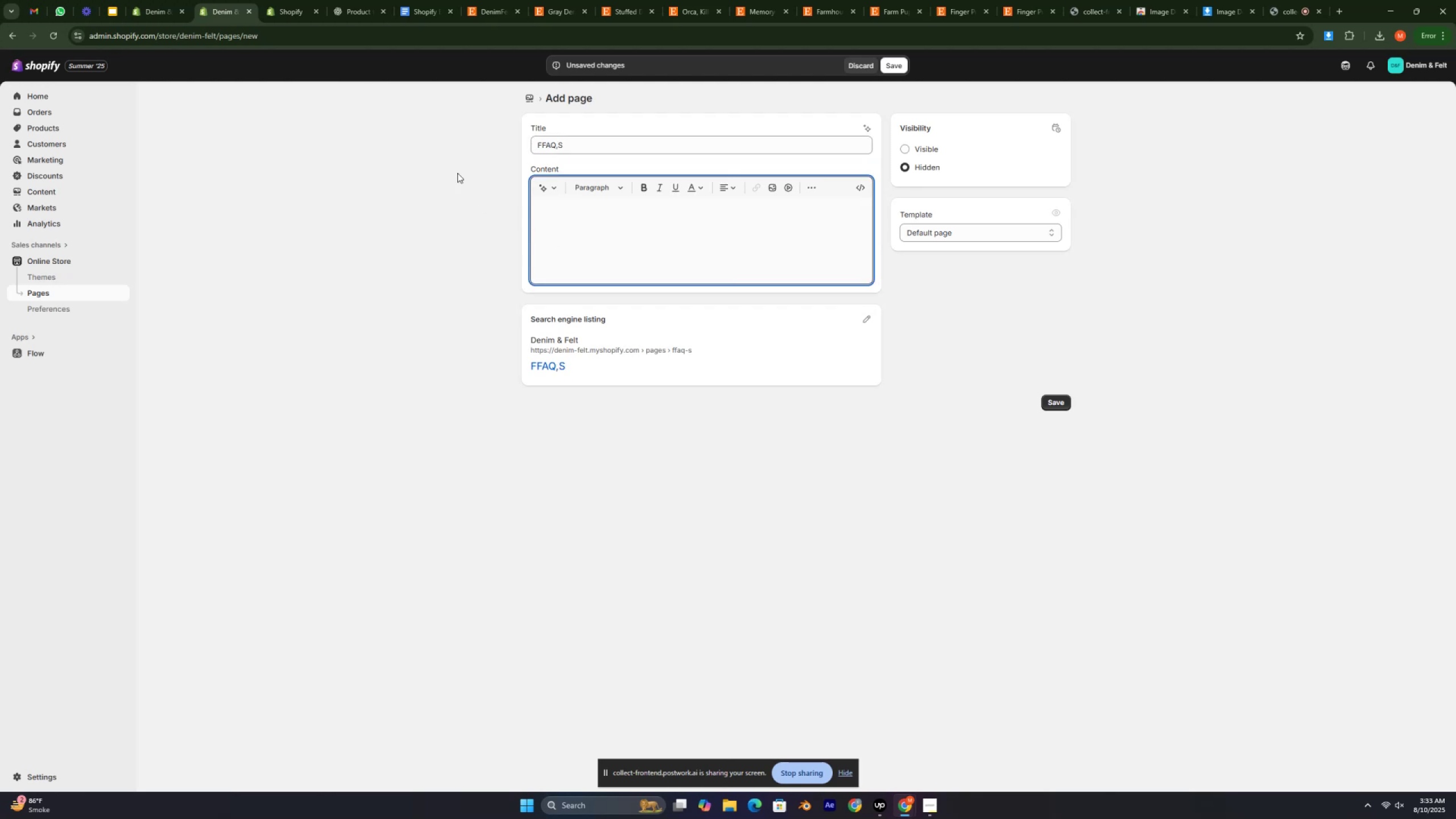 
left_click([556, 149])
 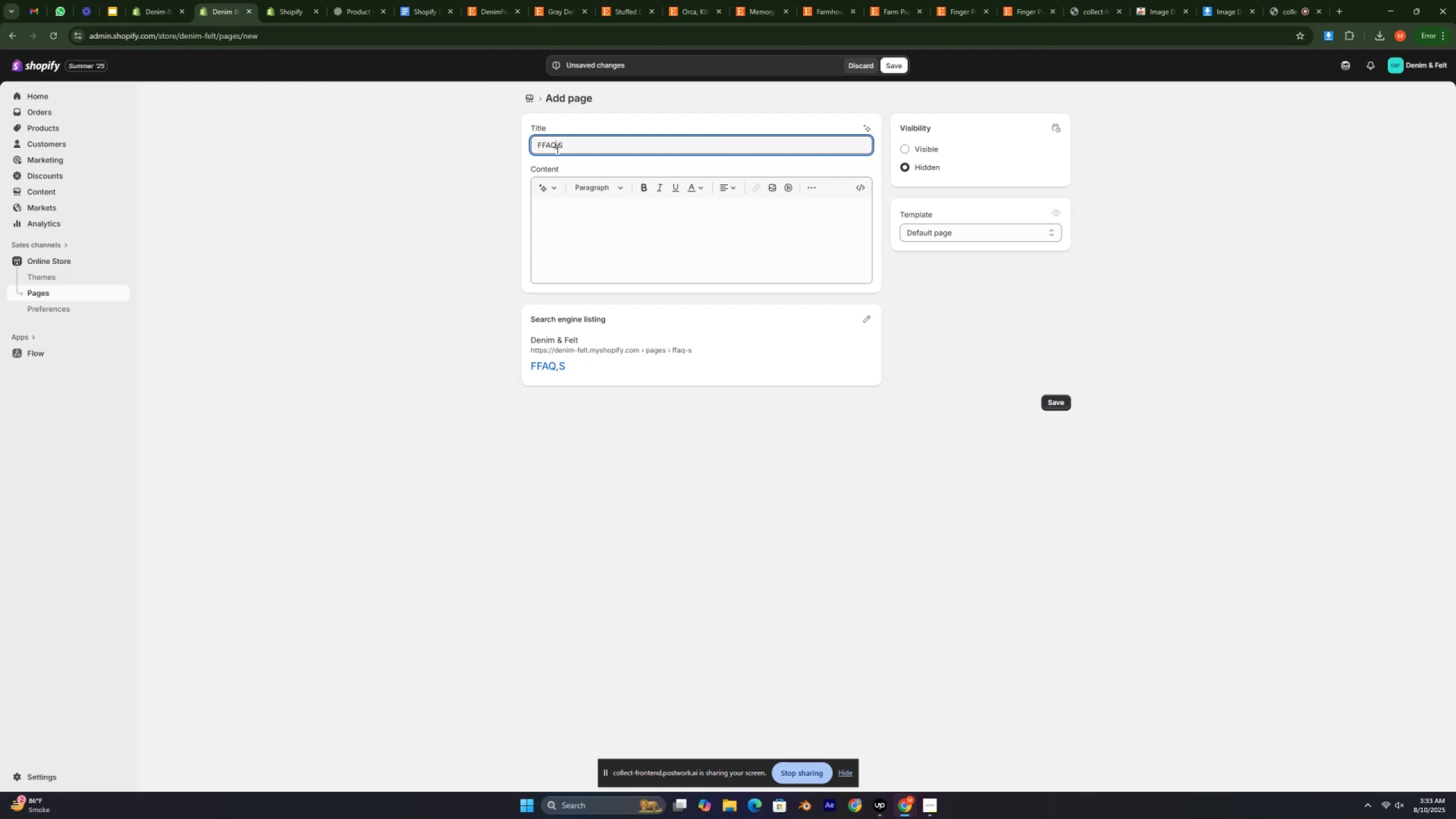 
key(ArrowRight)
 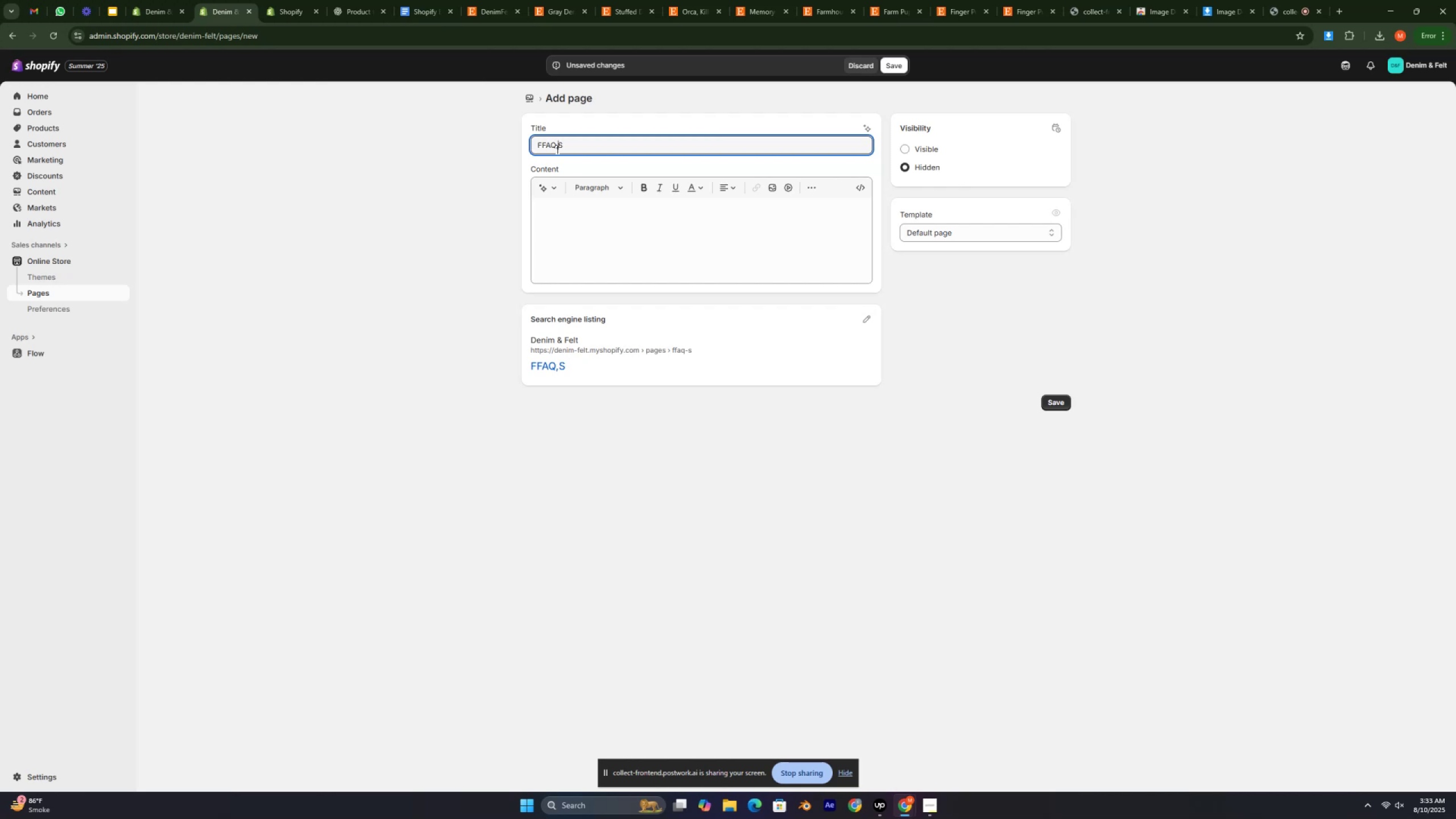 
key(Backspace)
 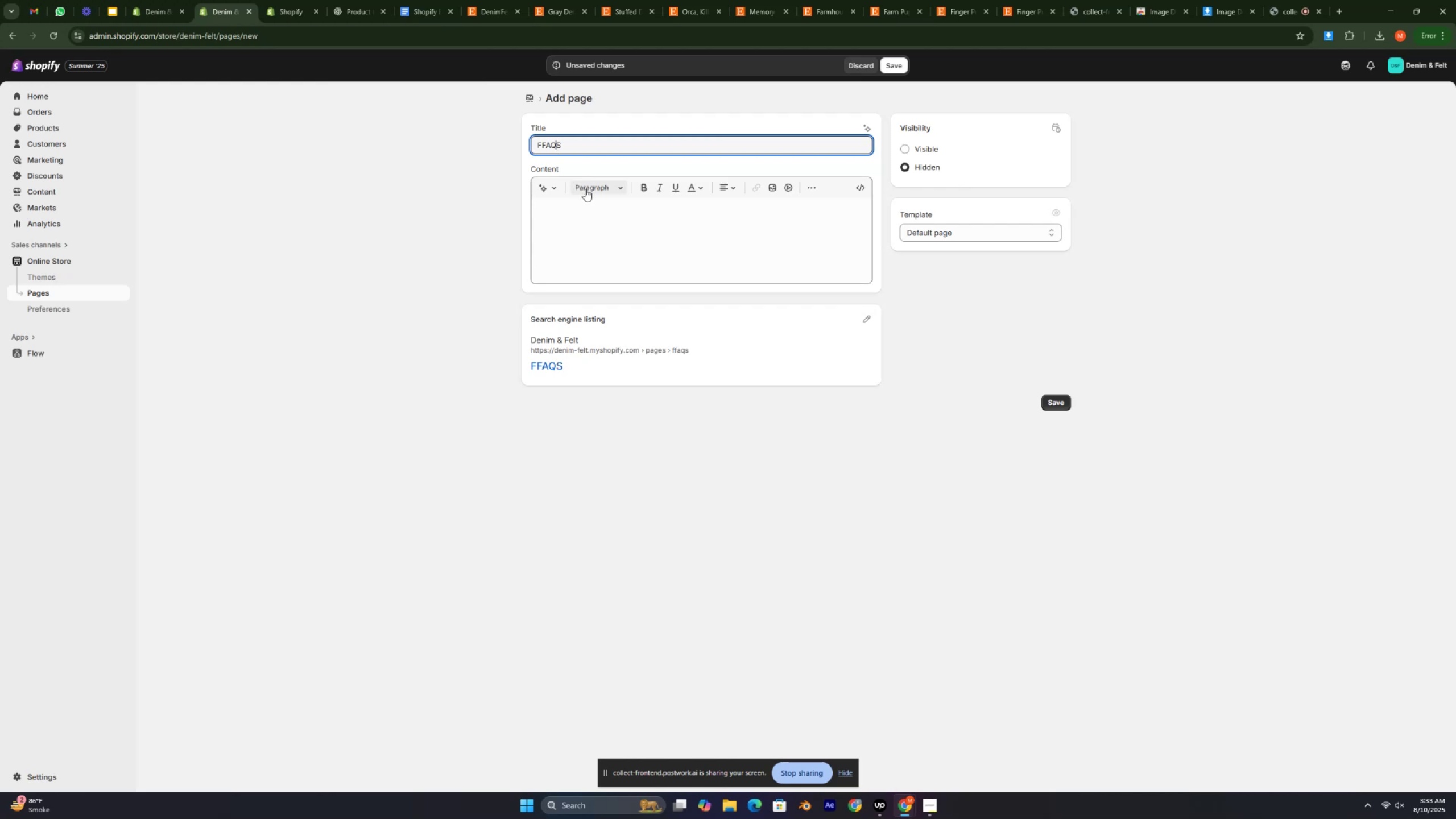 
left_click([588, 221])
 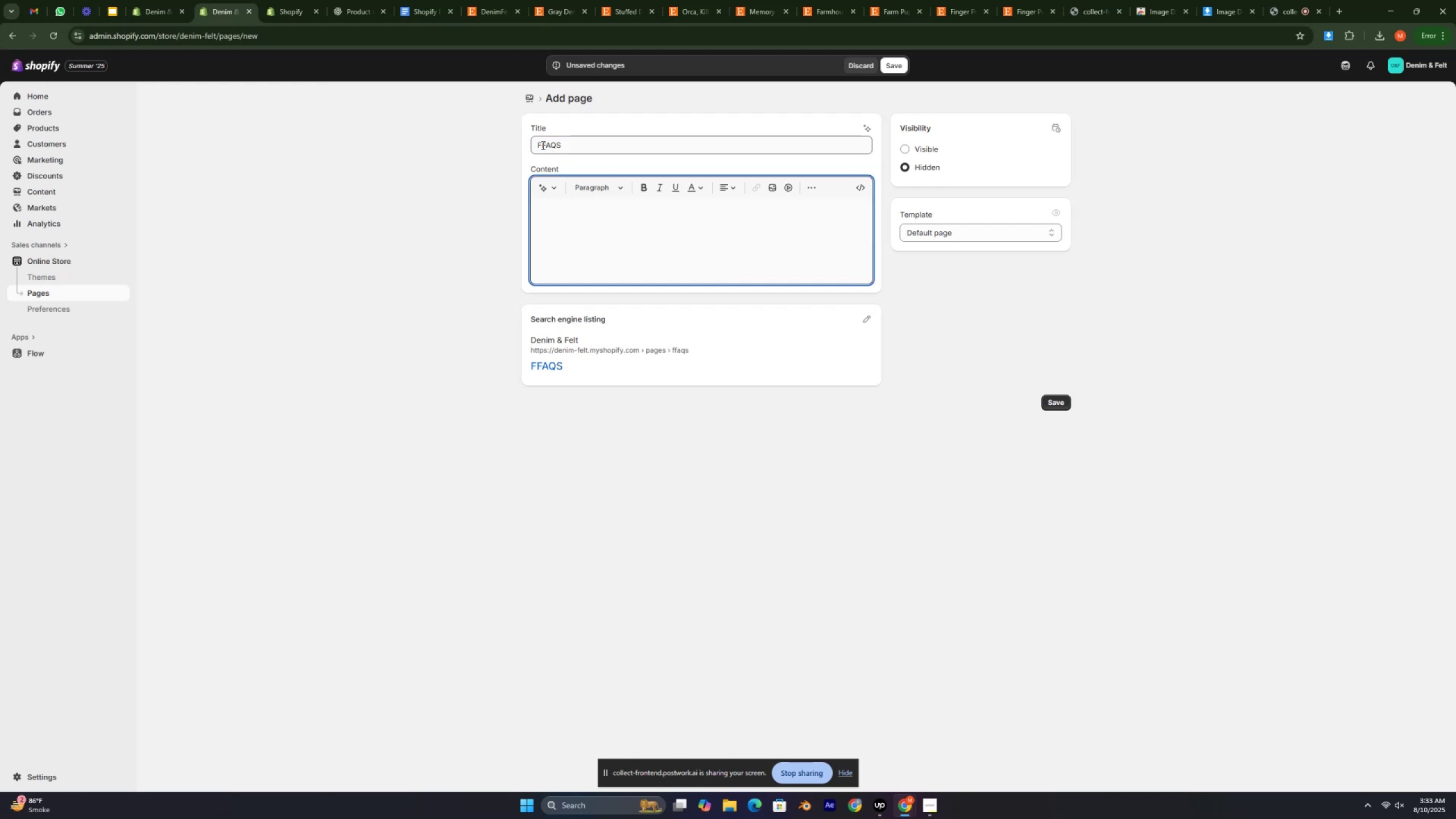 
left_click([539, 144])
 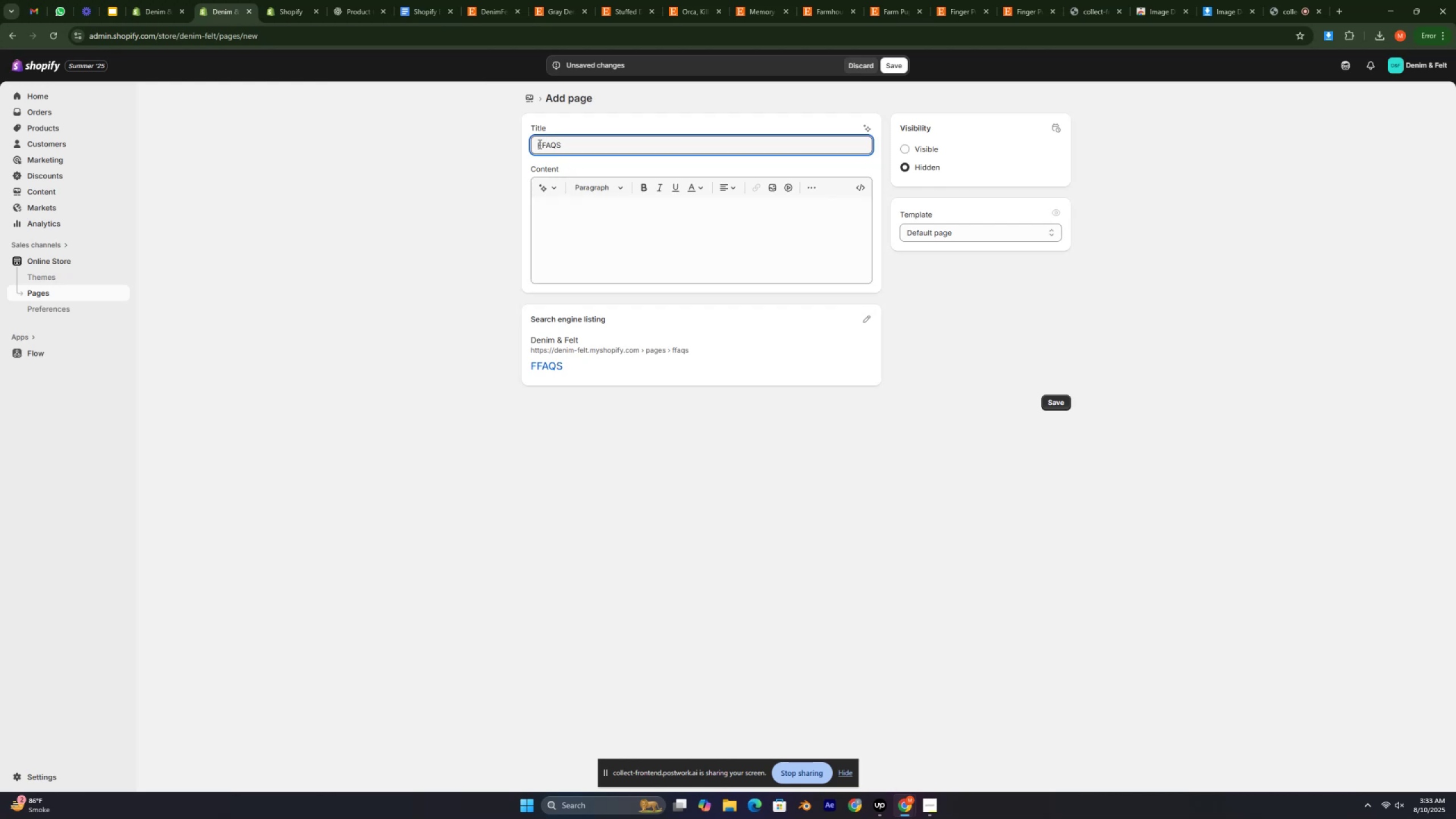 
key(ArrowRight)
 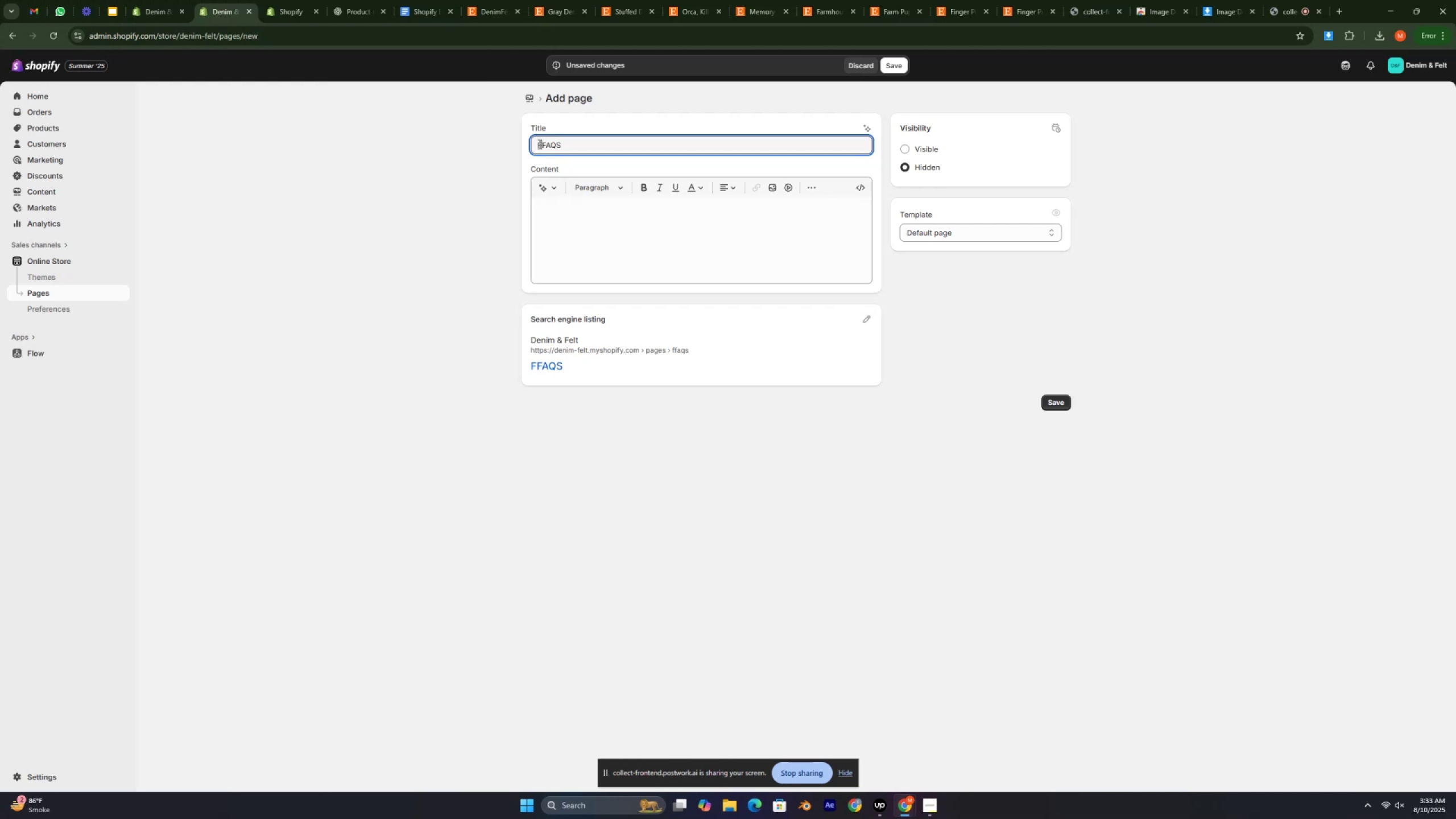 
key(Backspace)
 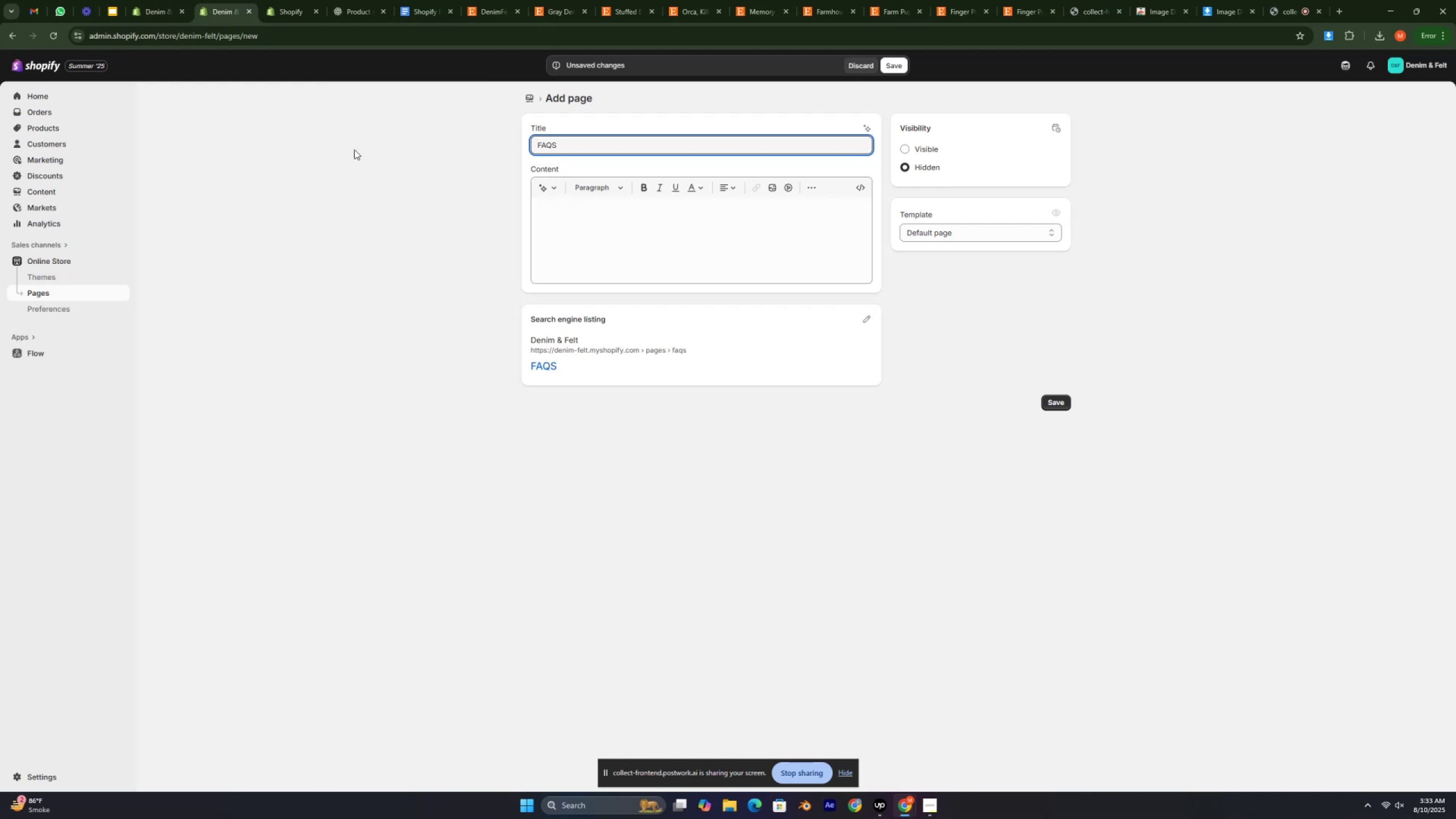 
left_click([292, 0])
 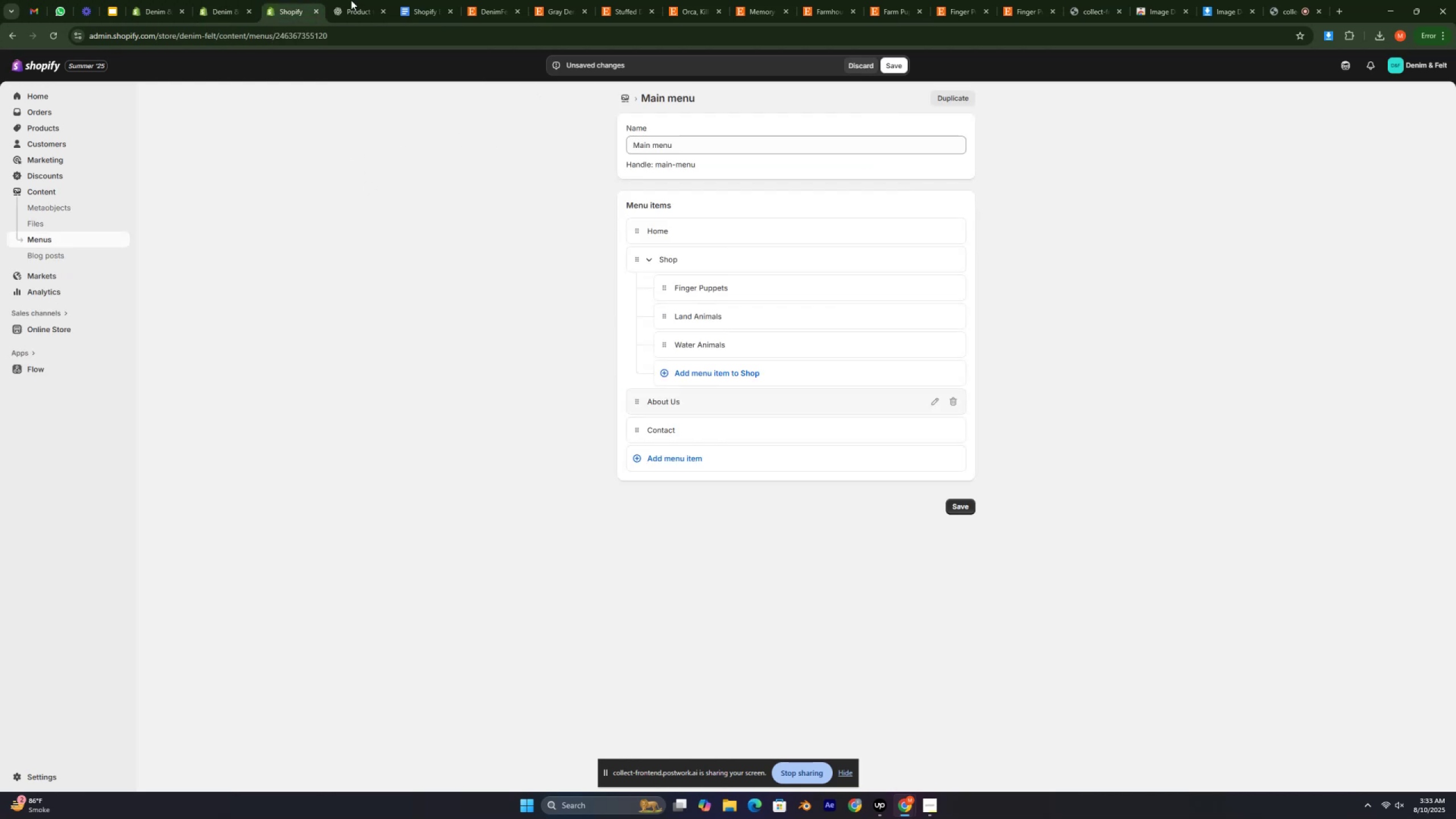 
left_click([369, 0])
 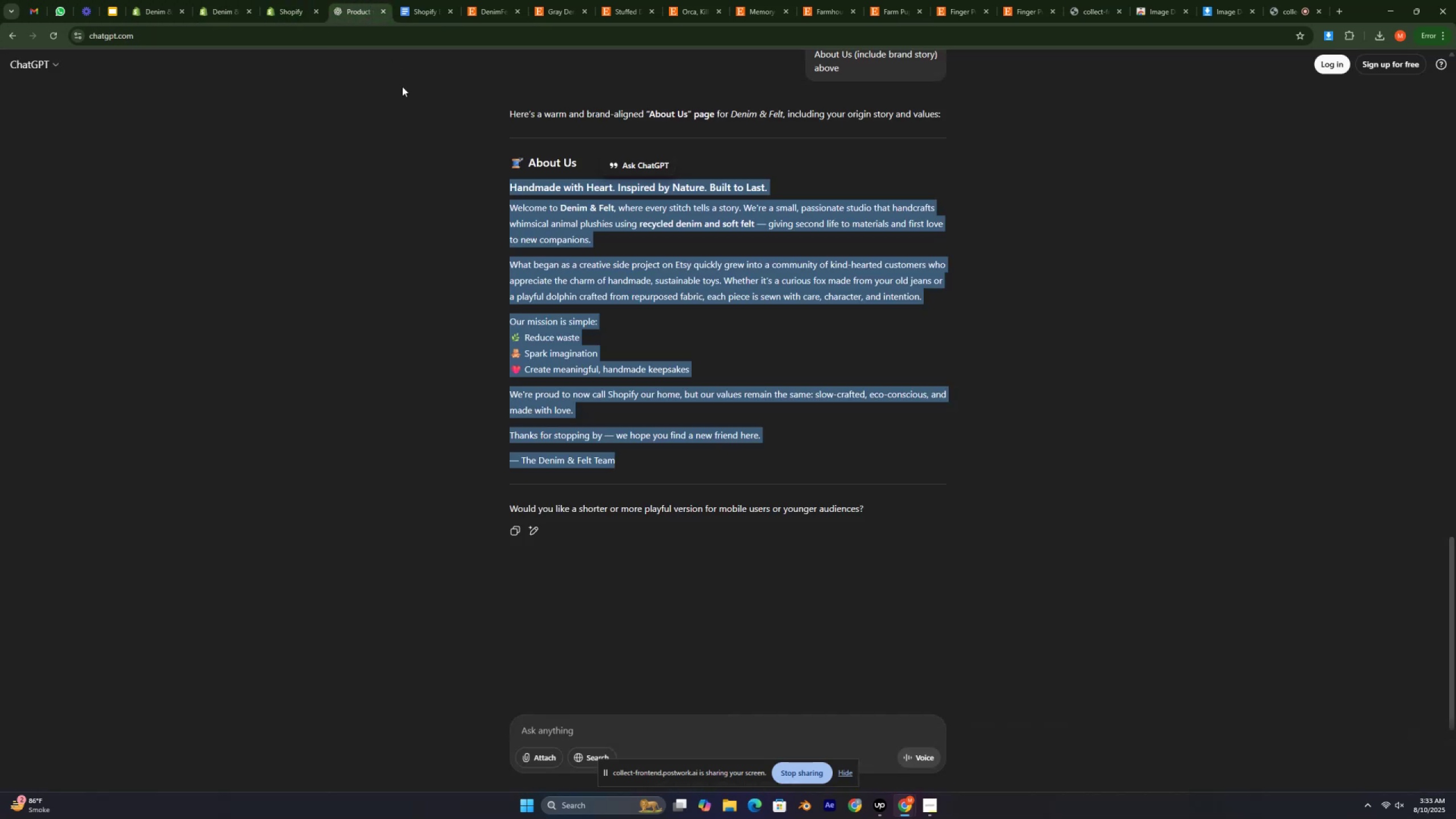 
scroll: coordinate [624, 459], scroll_direction: down, amount: 7.0
 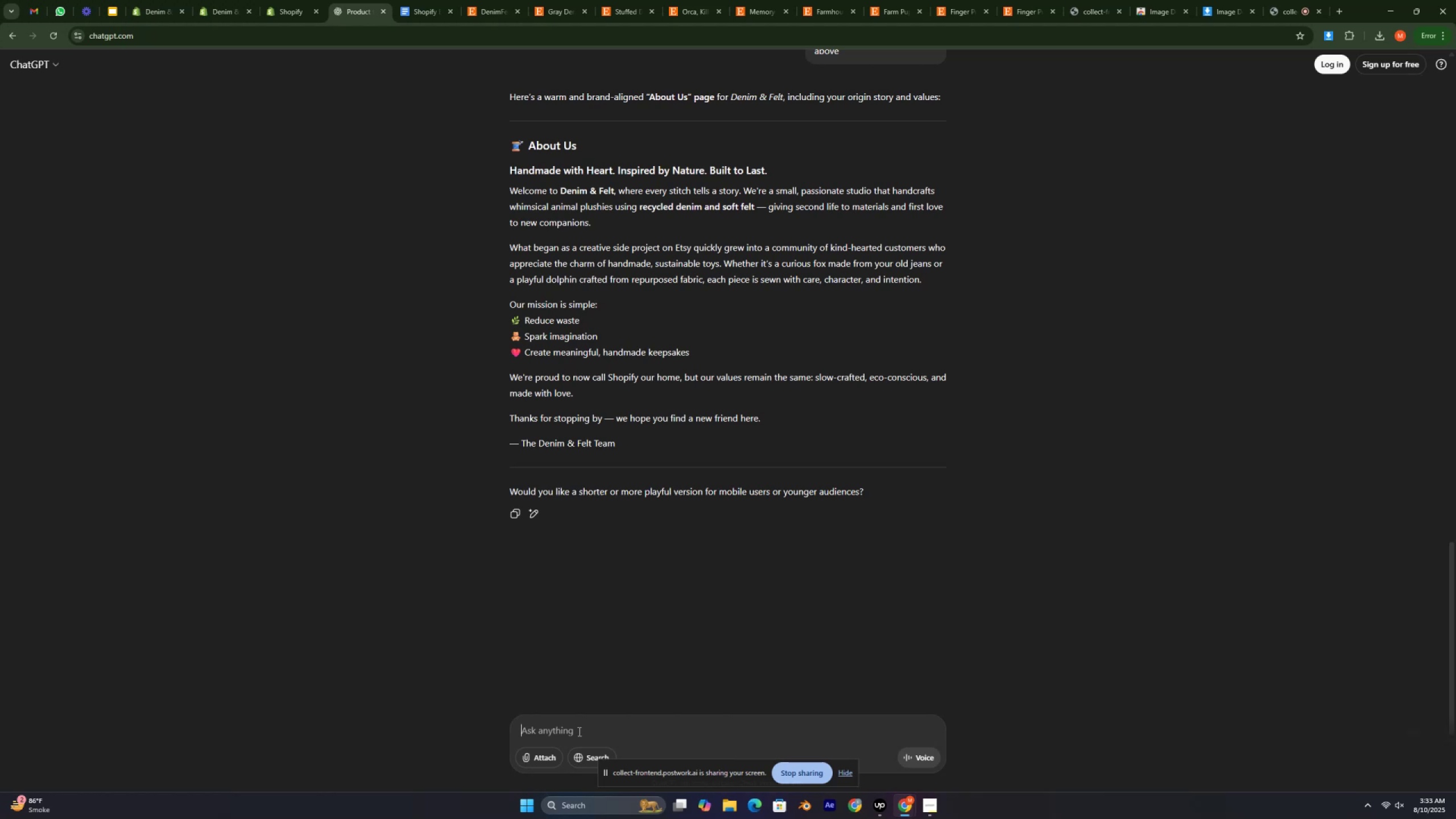 
type(write 10 faw)
key(Backspace)
type(qs )
 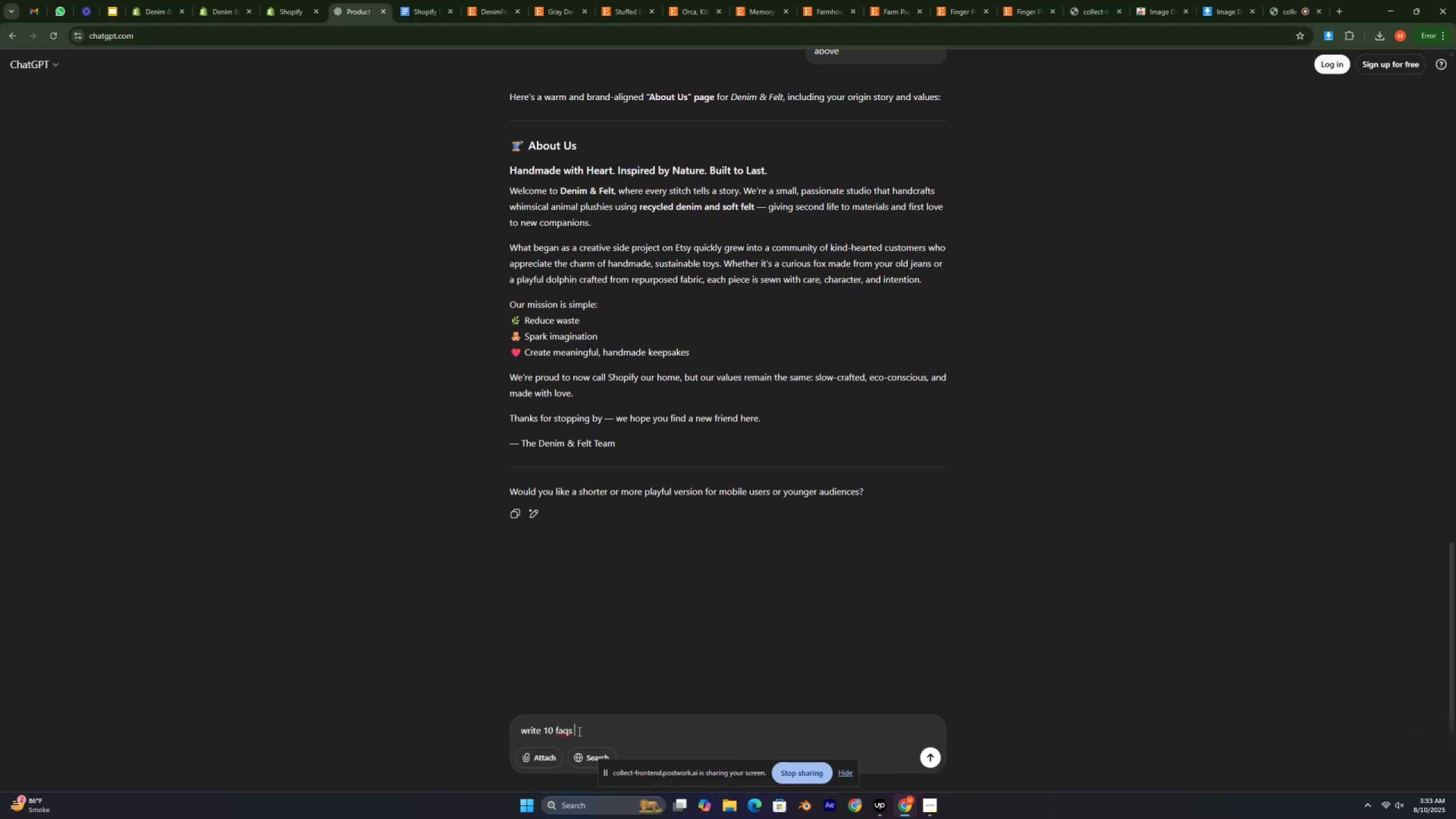 
key(Enter)
 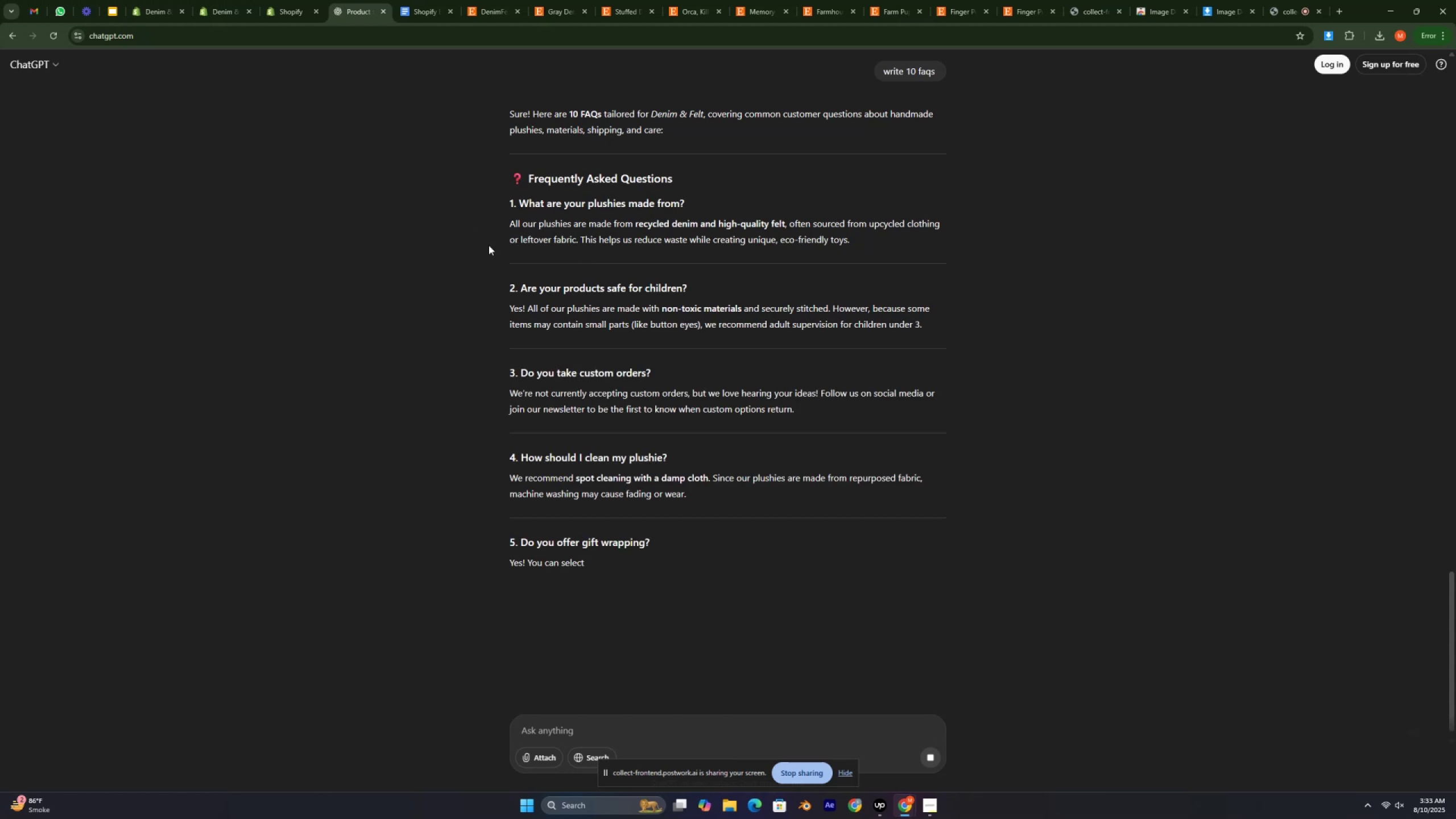 
wait(12.22)
 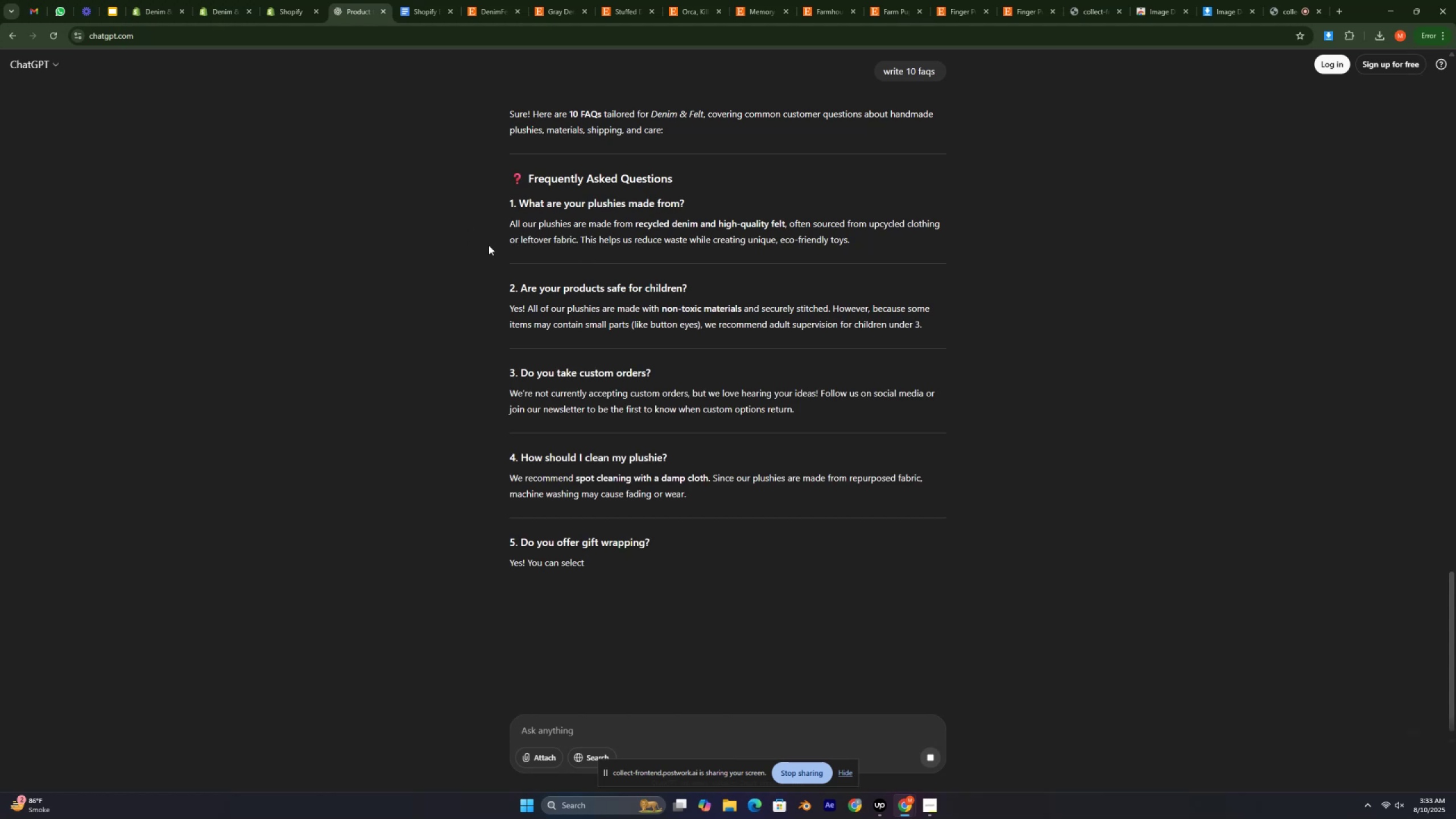 
scroll: coordinate [562, 533], scroll_direction: down, amount: 49.0
 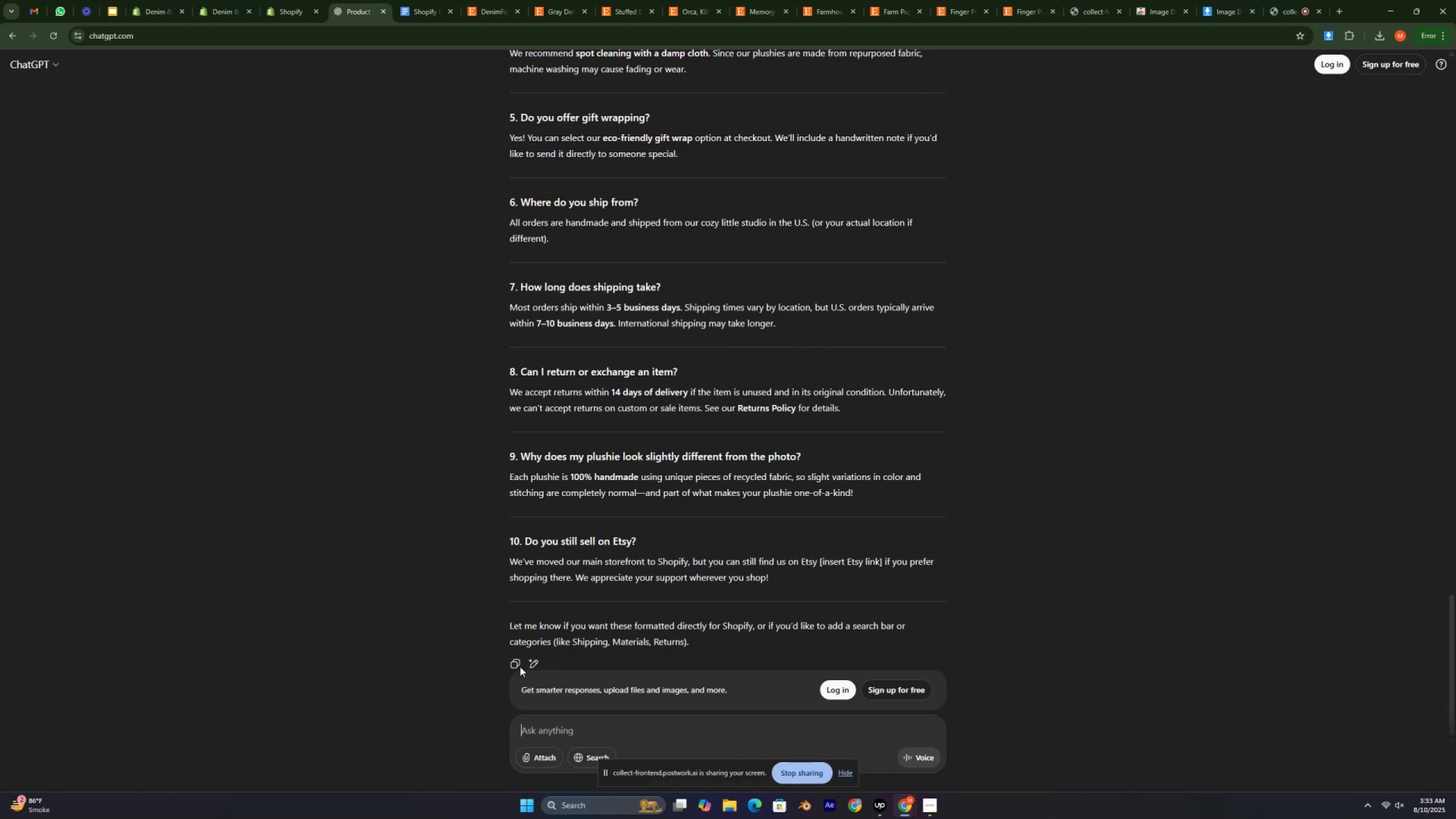 
left_click([513, 665])
 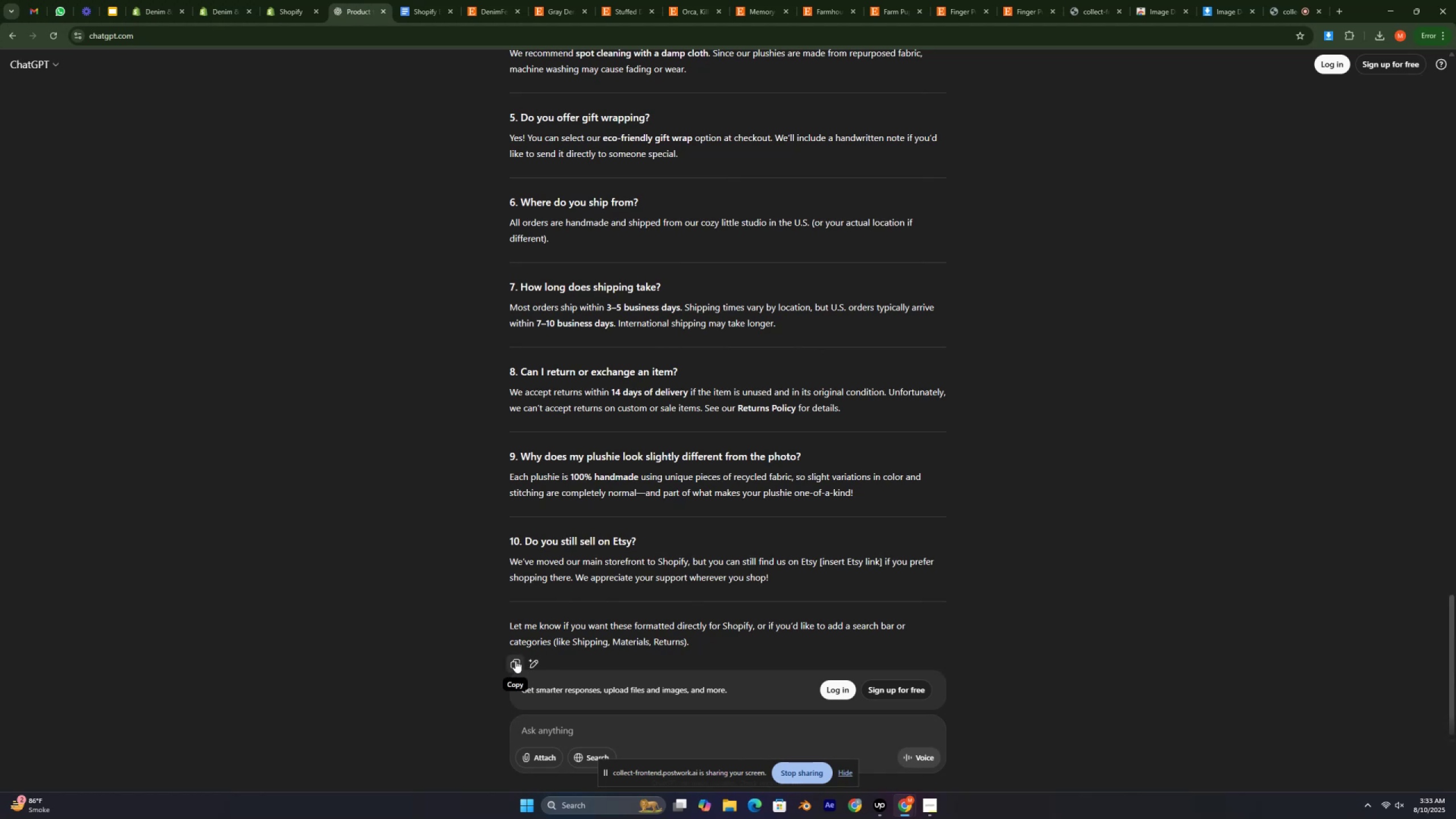 
left_click([515, 660])
 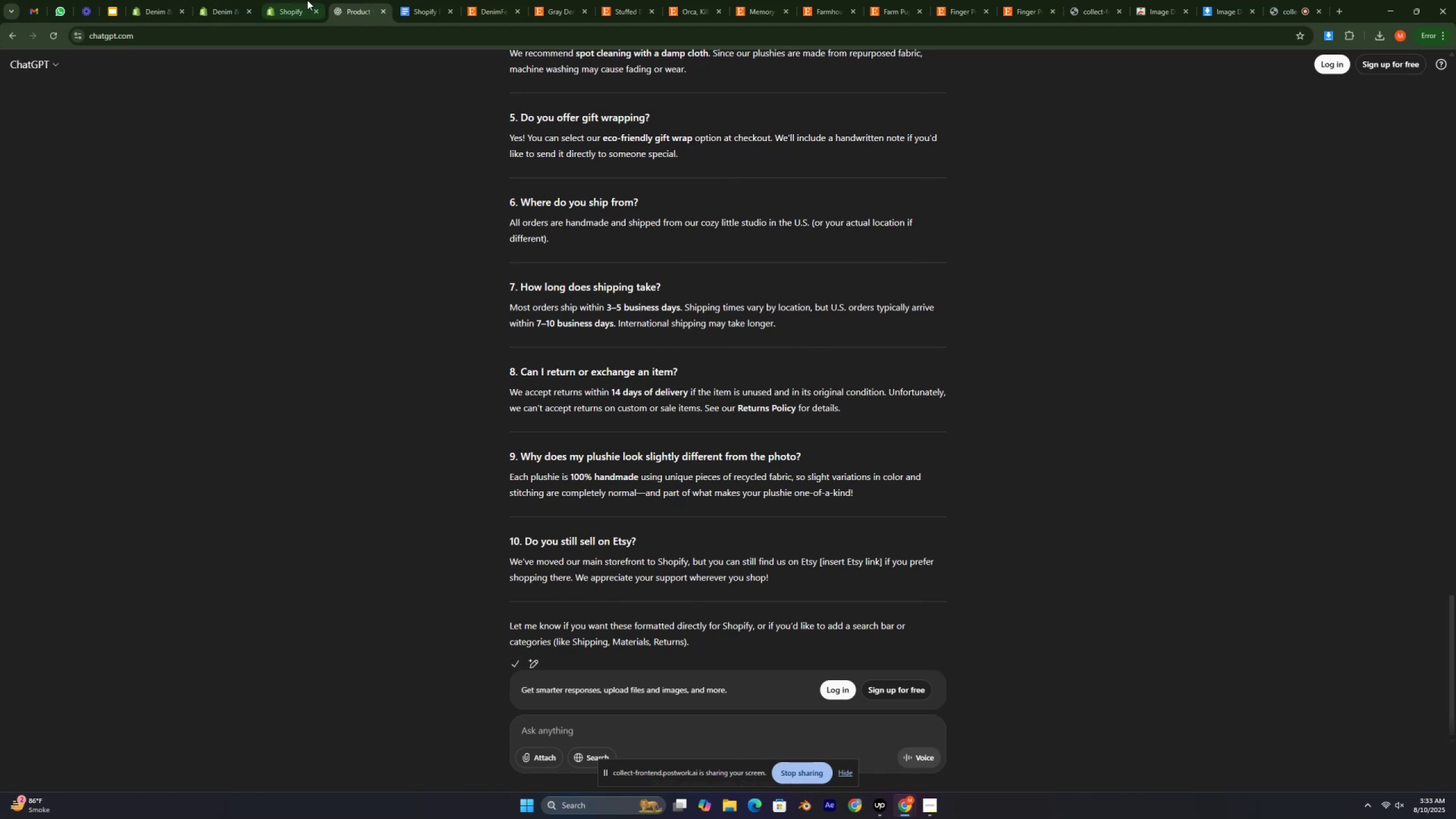 
left_click([291, 0])
 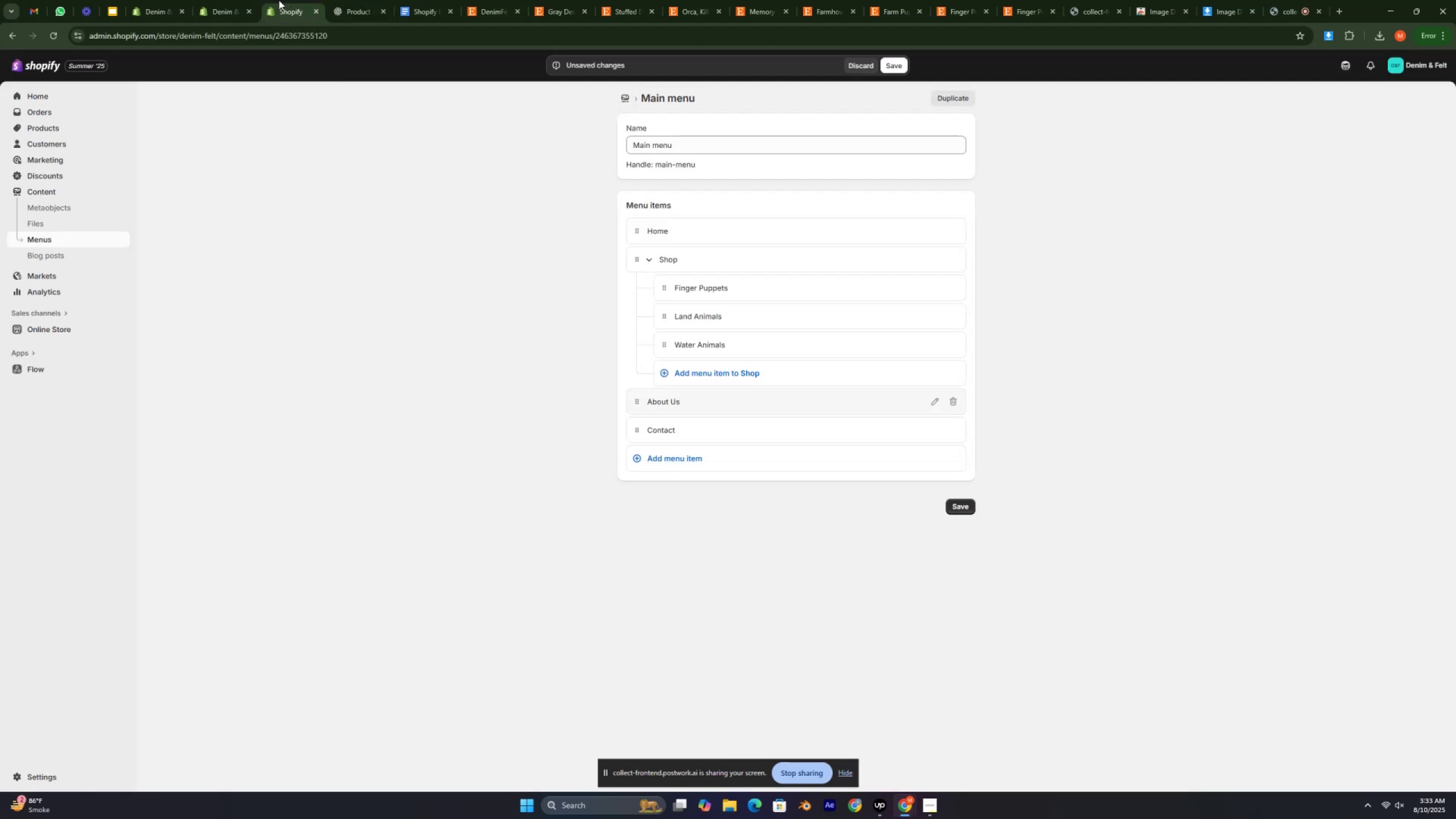 
left_click([251, 0])
 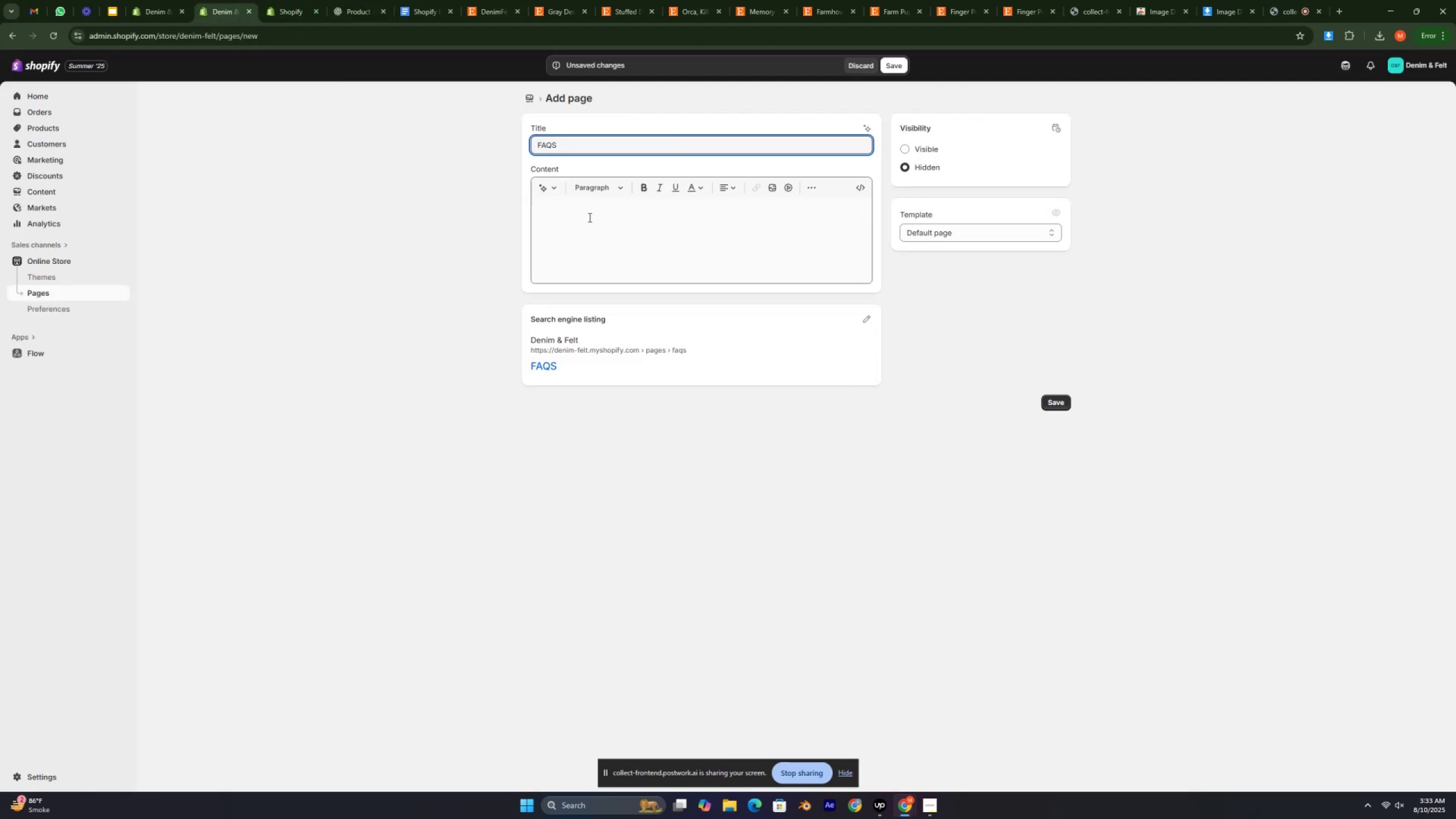 
left_click([577, 228])
 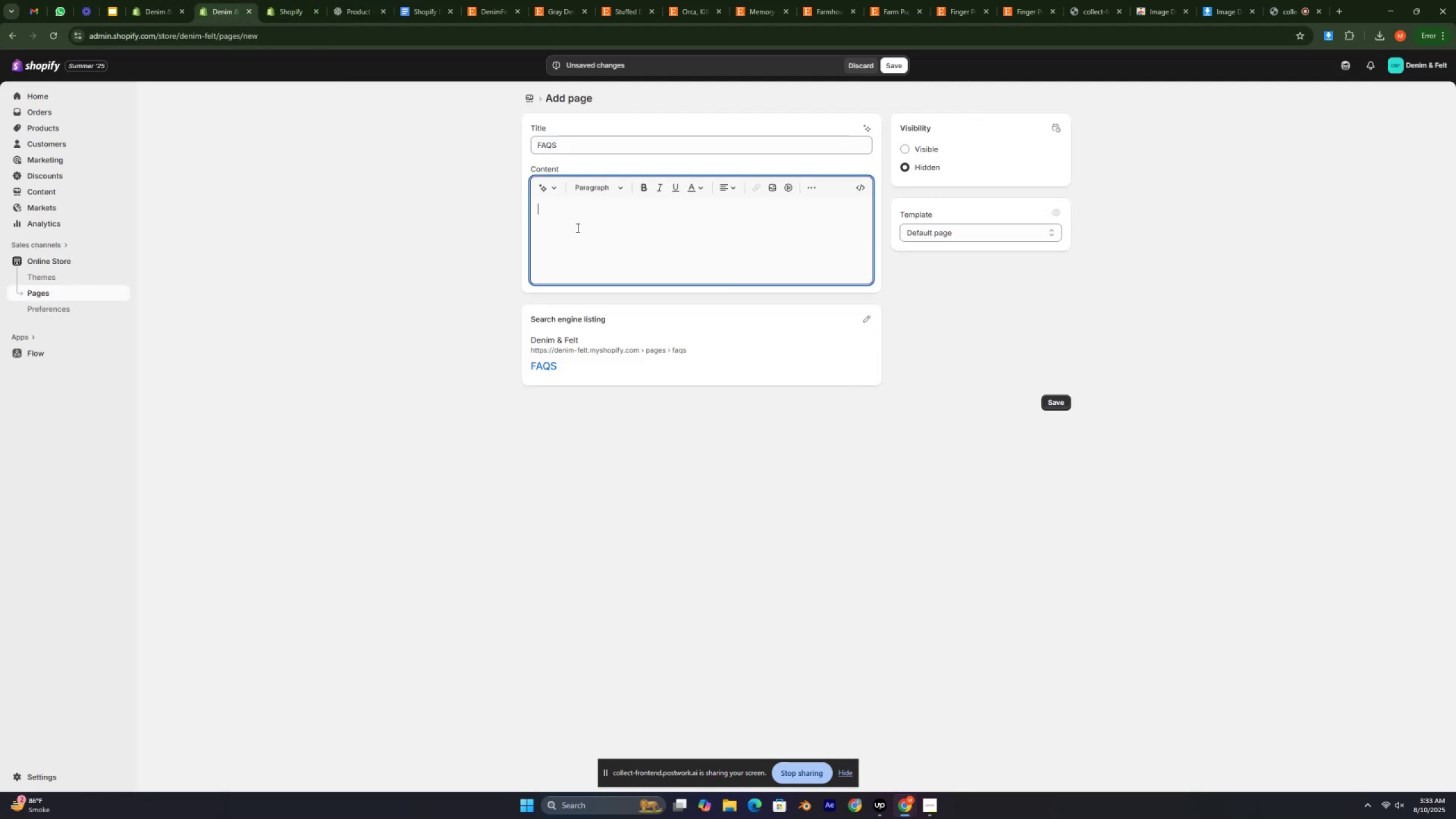 
key(Control+V)
 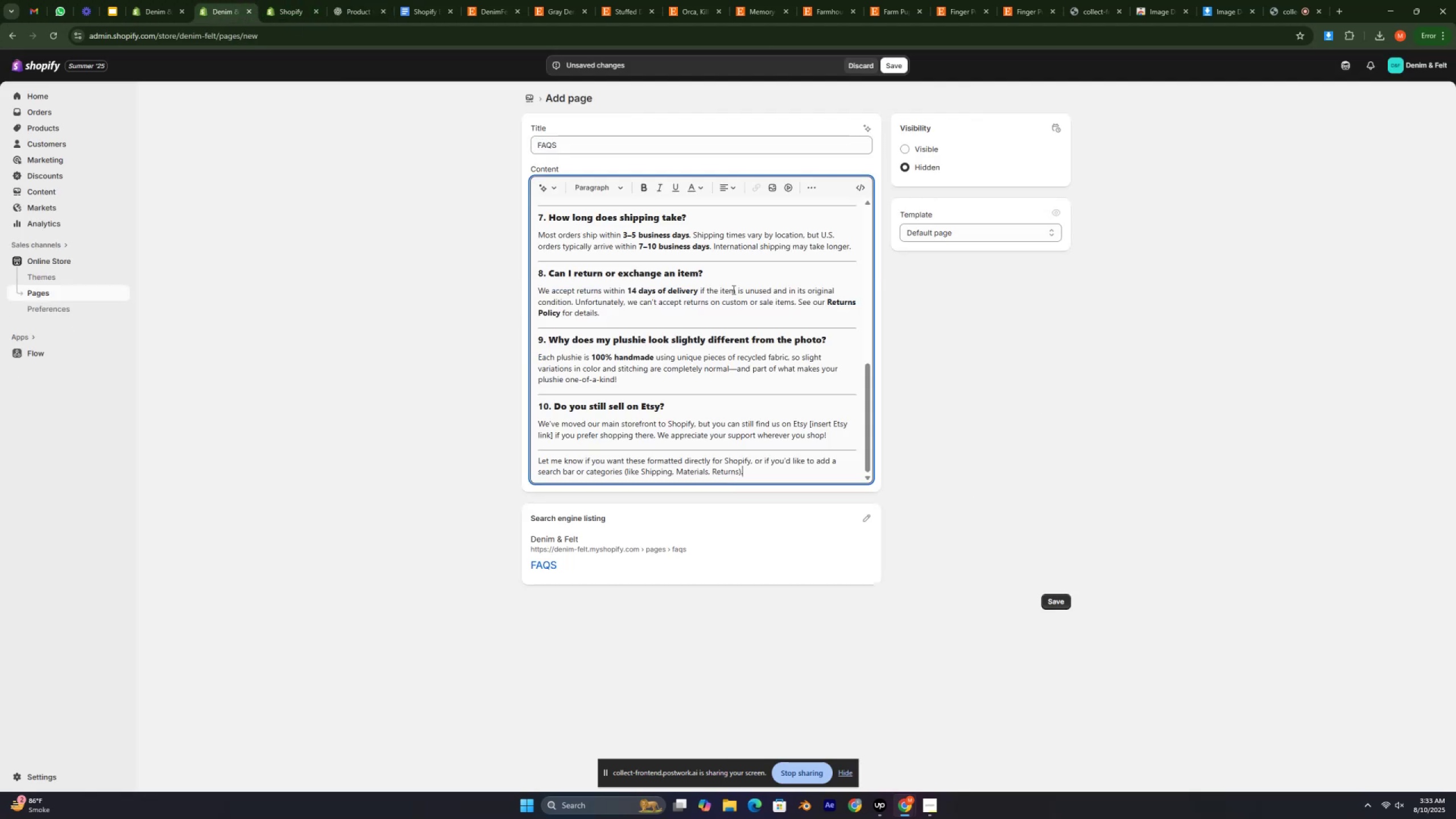 
scroll: coordinate [1173, 403], scroll_direction: down, amount: 3.0
 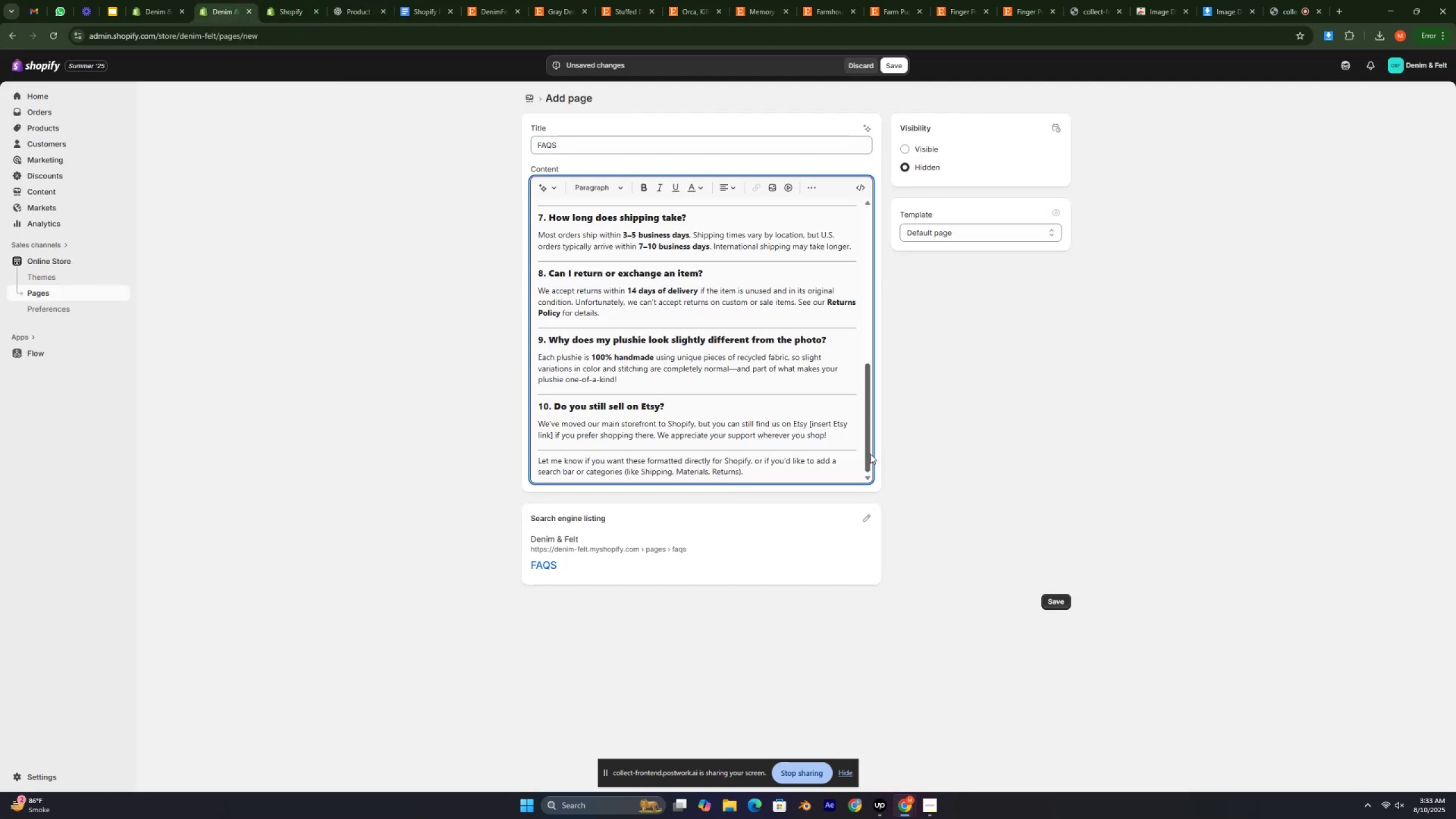 
left_click_drag(start_coordinate=[868, 450], to_coordinate=[879, 244])
 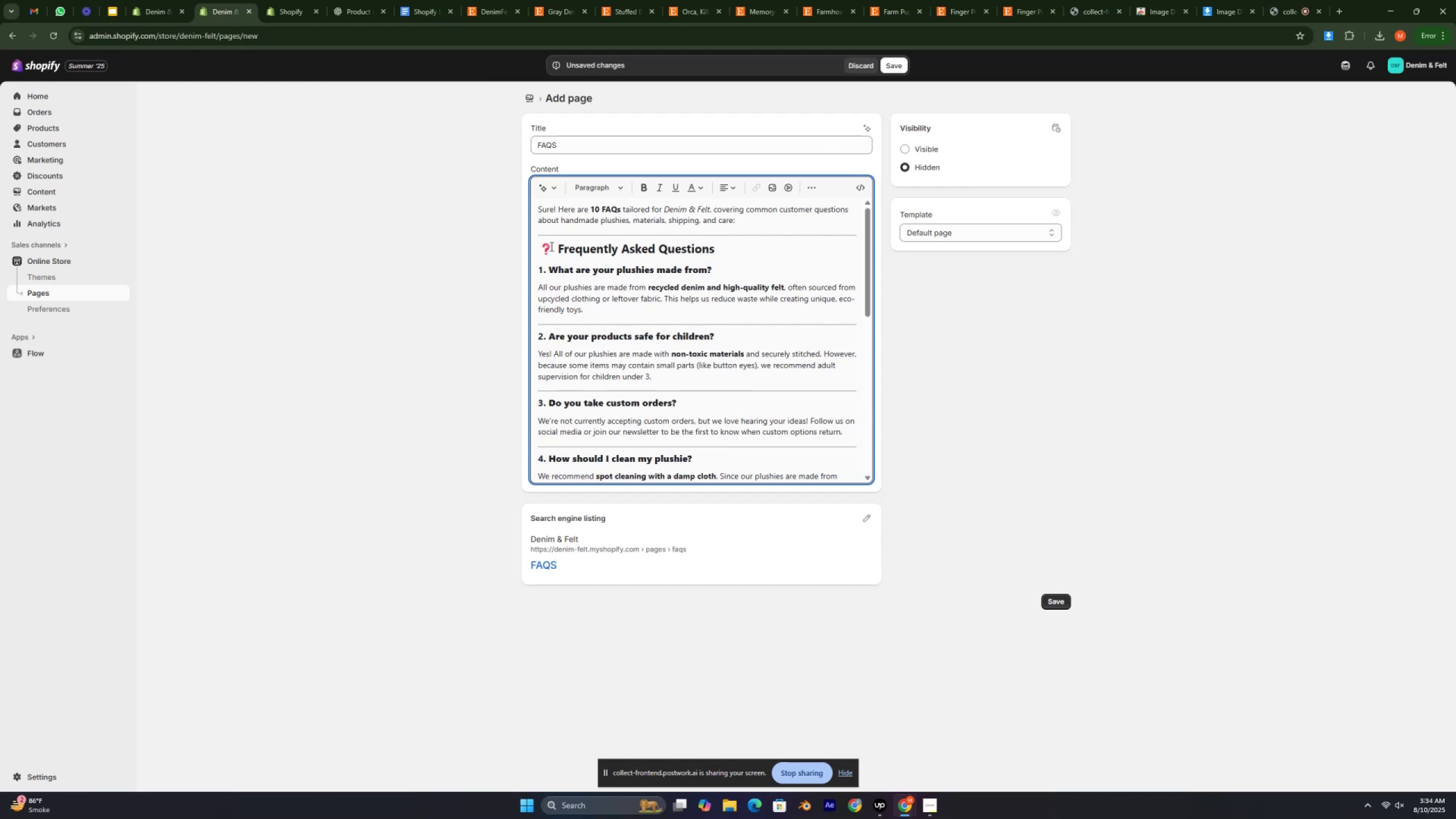 
left_click_drag(start_coordinate=[543, 249], to_coordinate=[529, 213])
 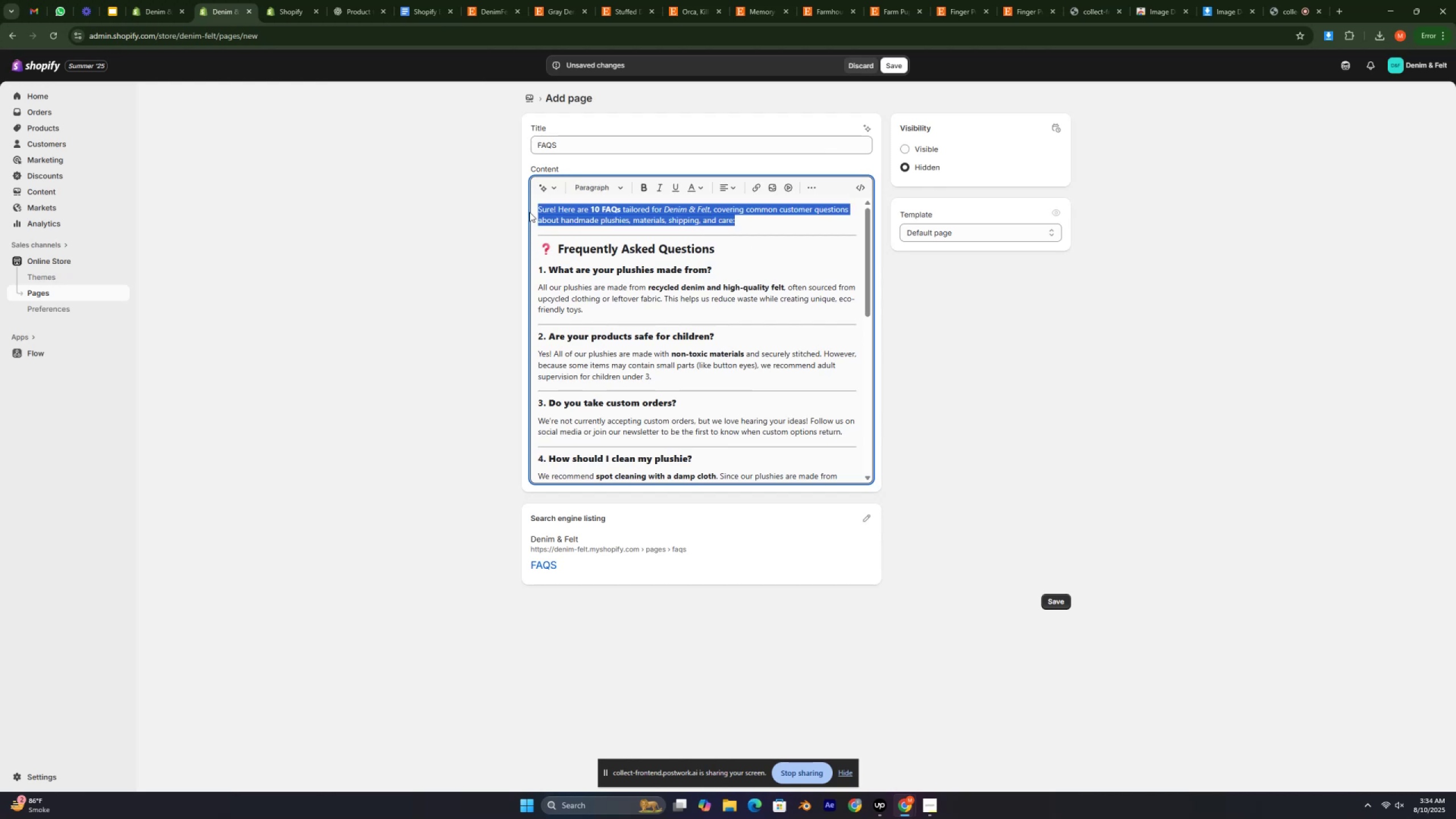 
key(Backspace)
 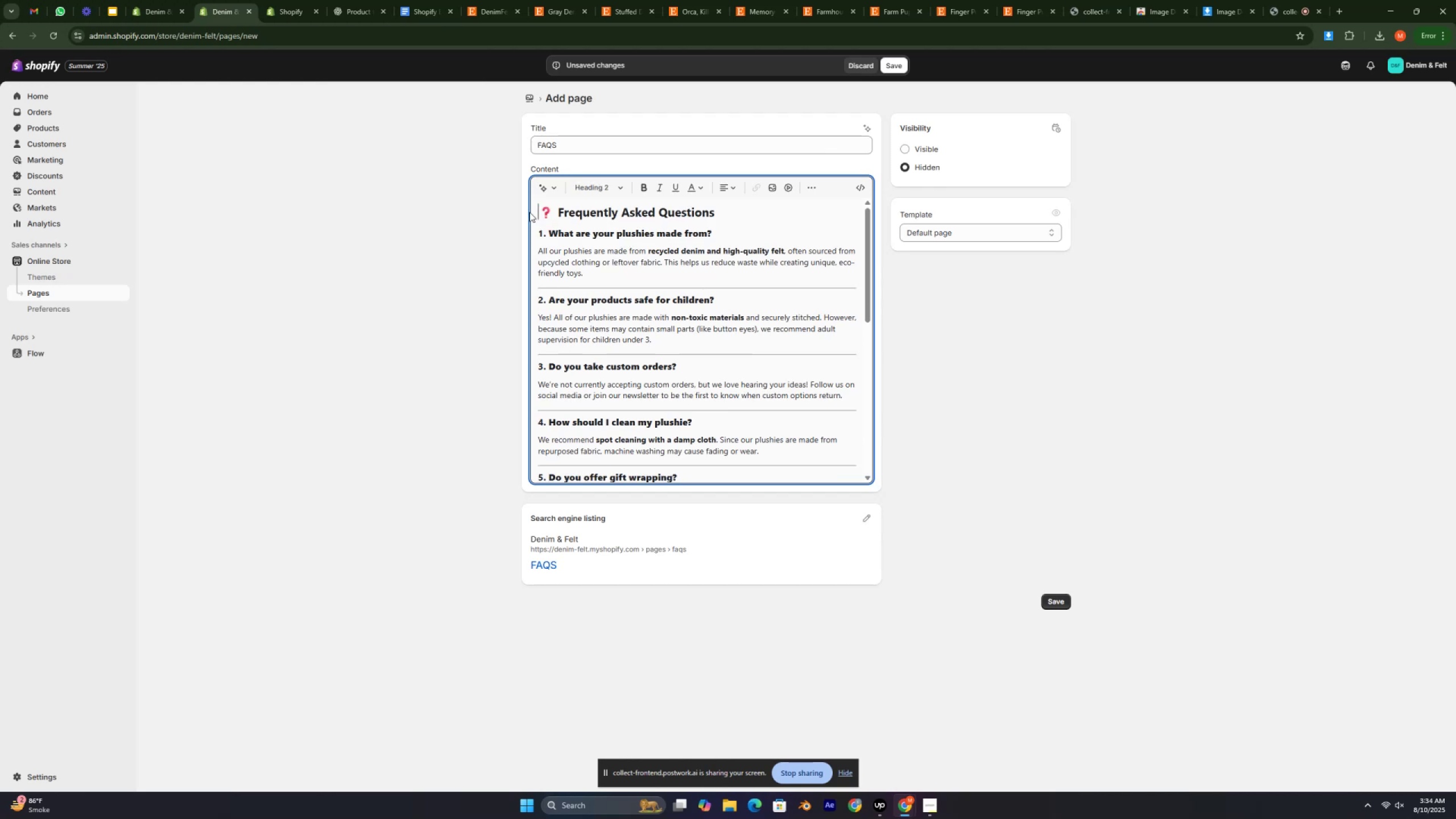 
key(Backspace)
 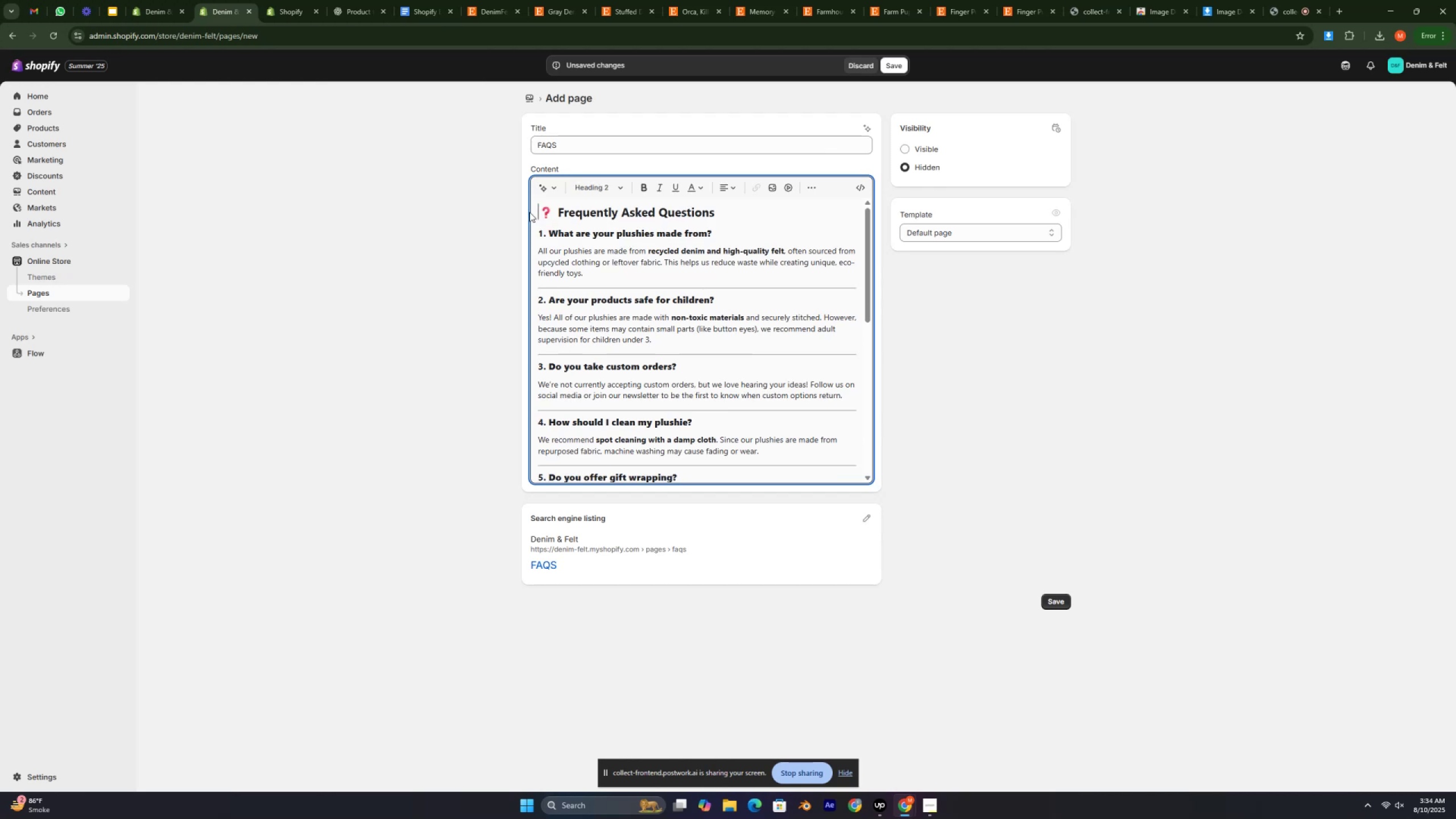 
key(Backspace)
 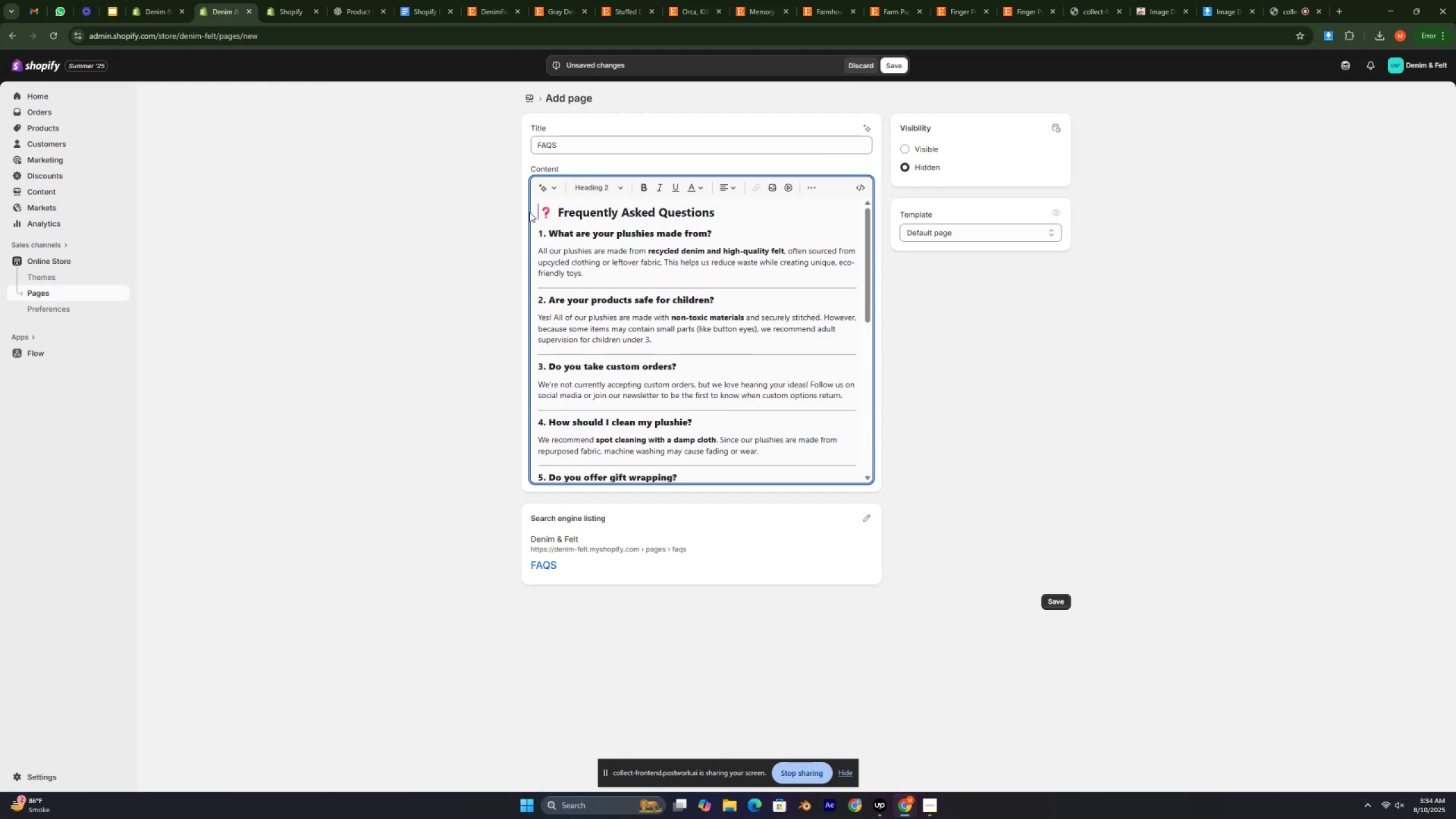 
key(Backspace)
 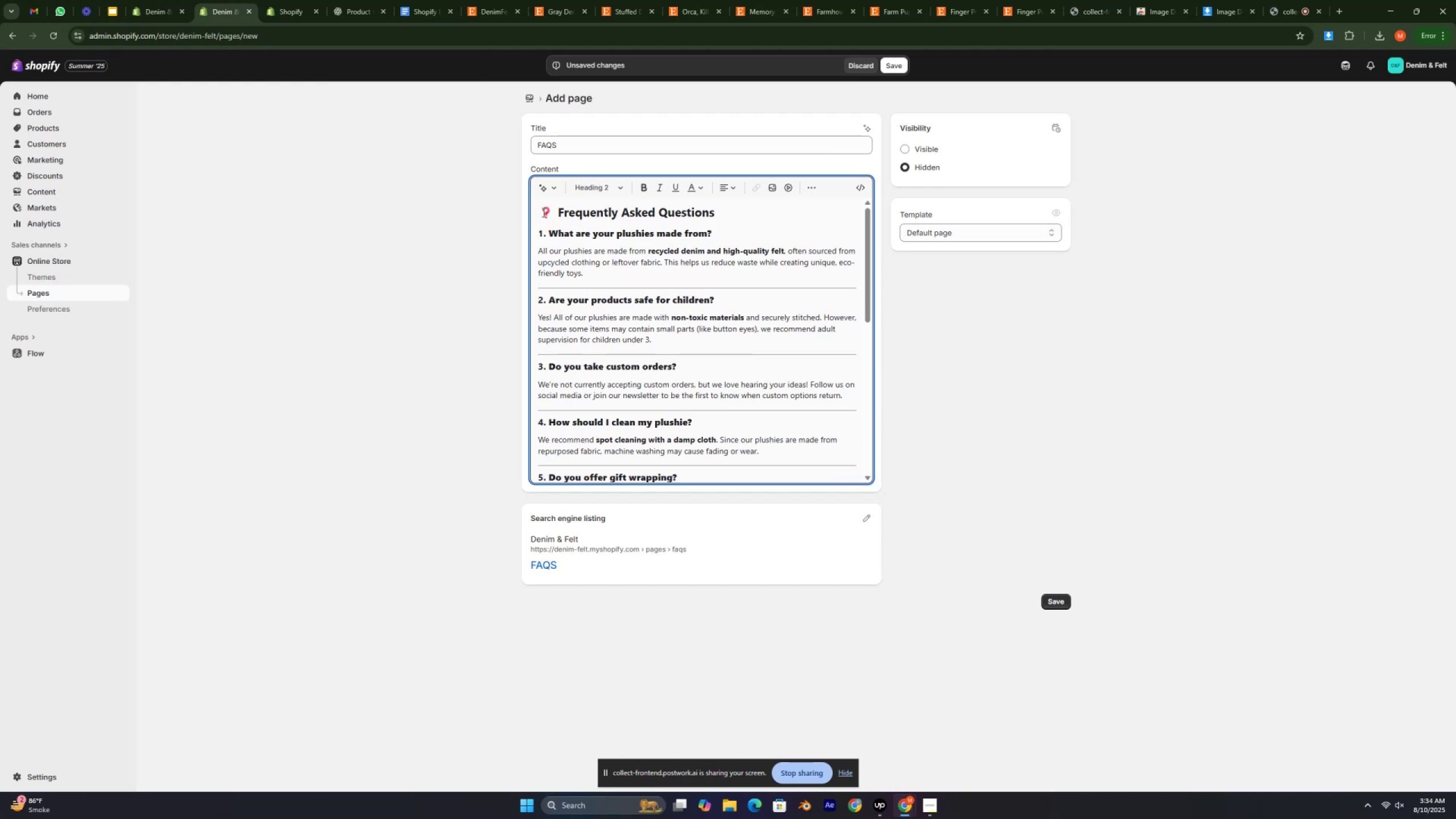 
left_click([541, 212])
 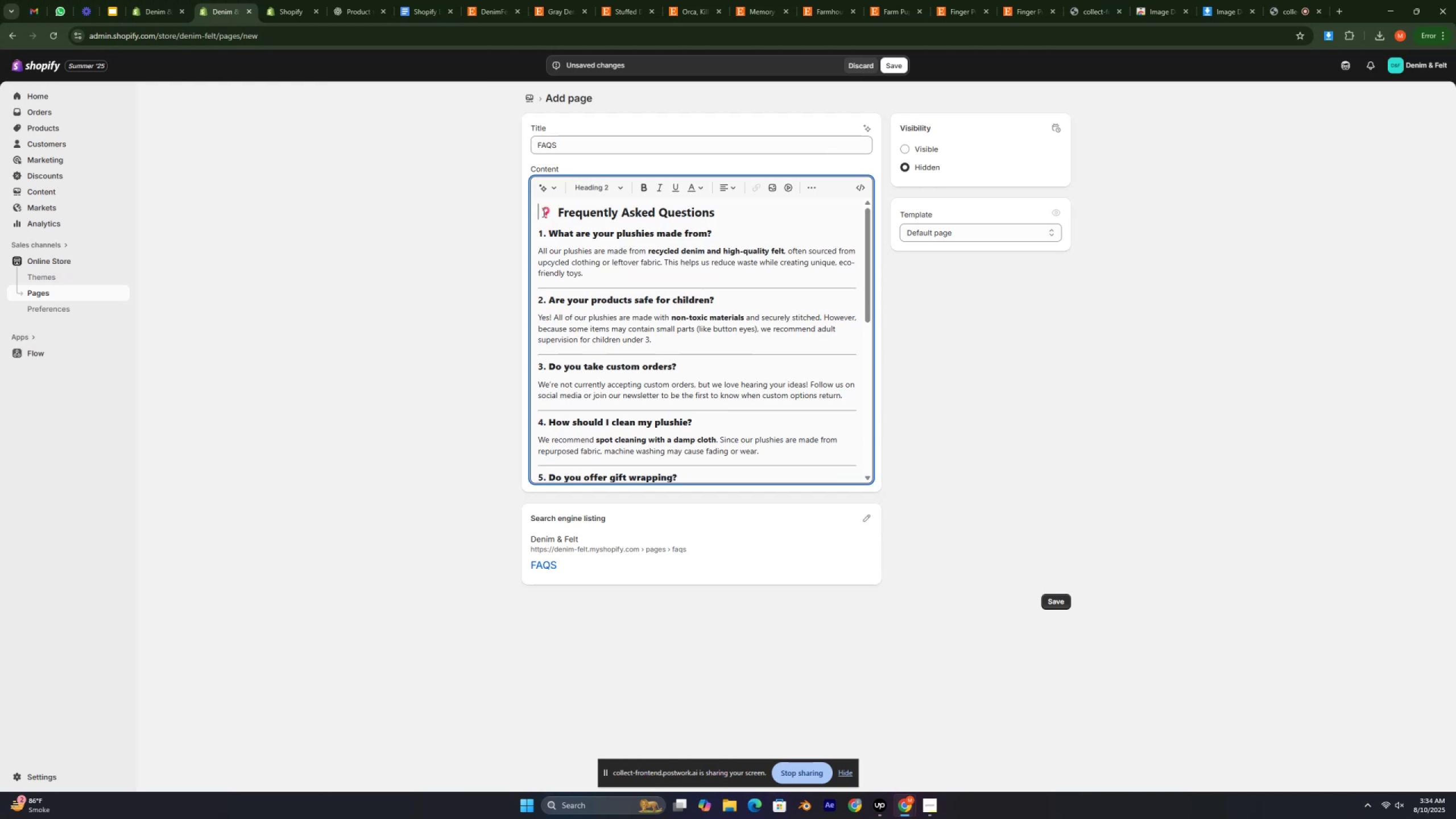 
double_click([543, 212])
 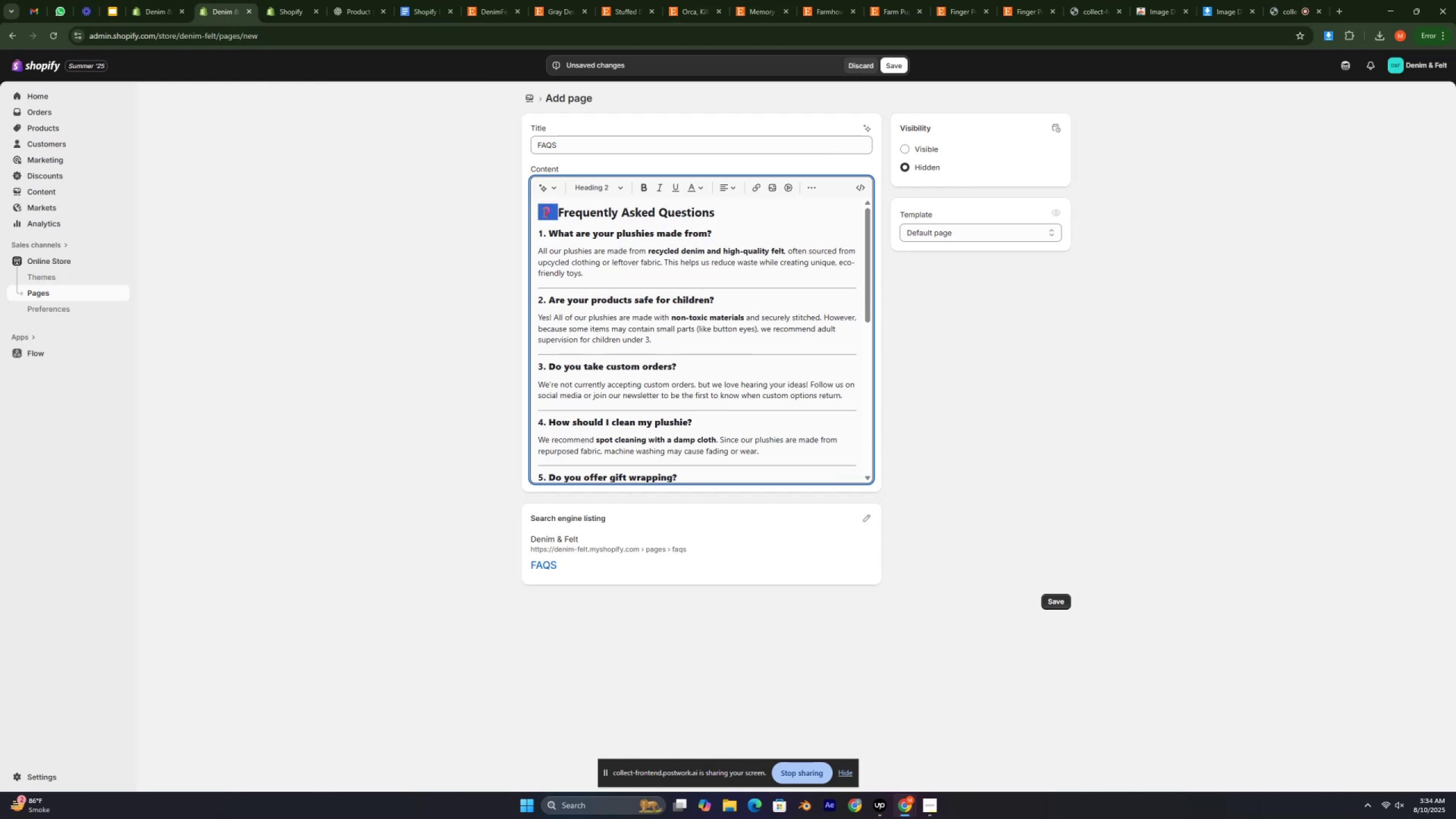 
left_click([543, 212])
 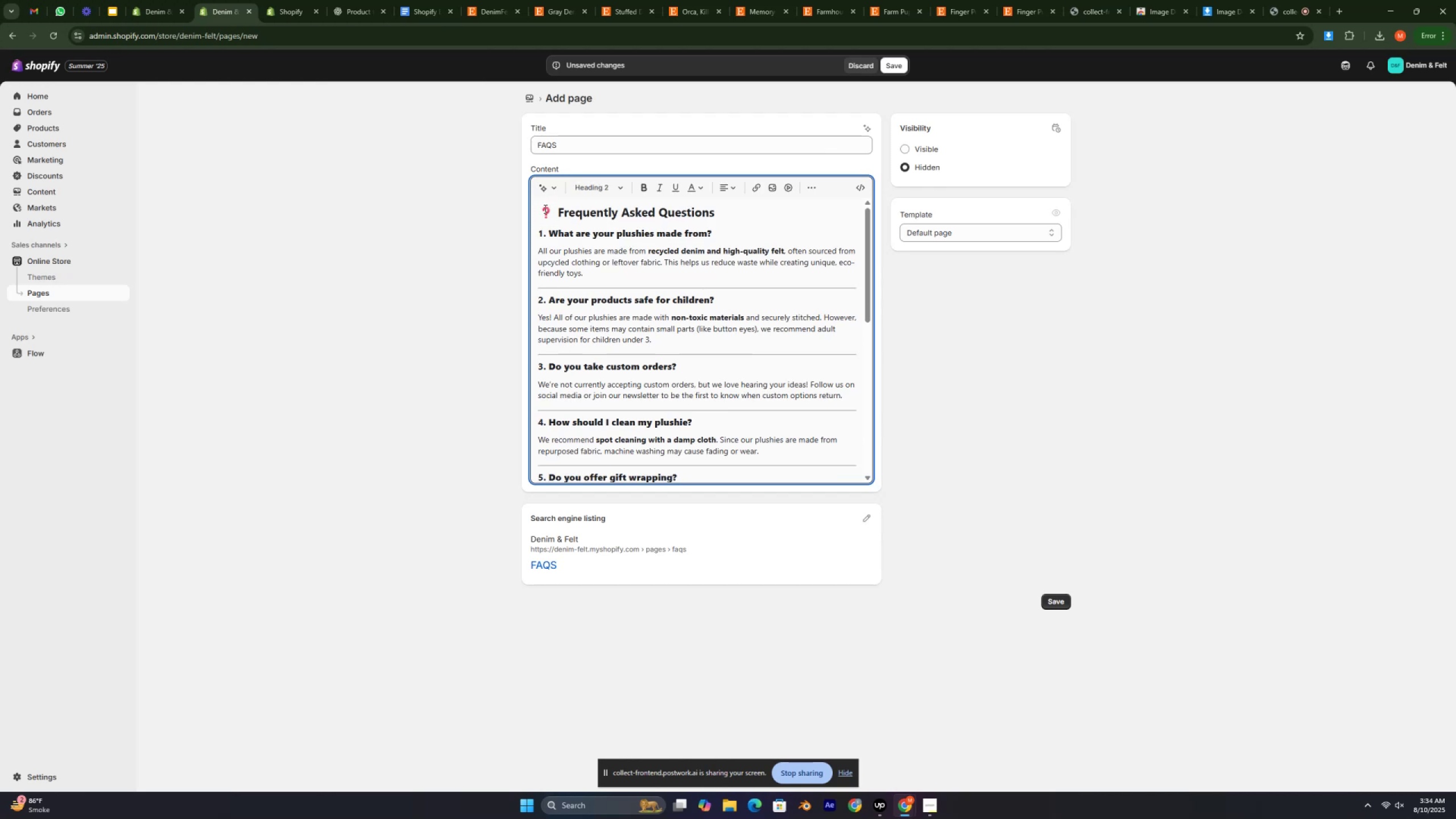 
left_click([544, 211])
 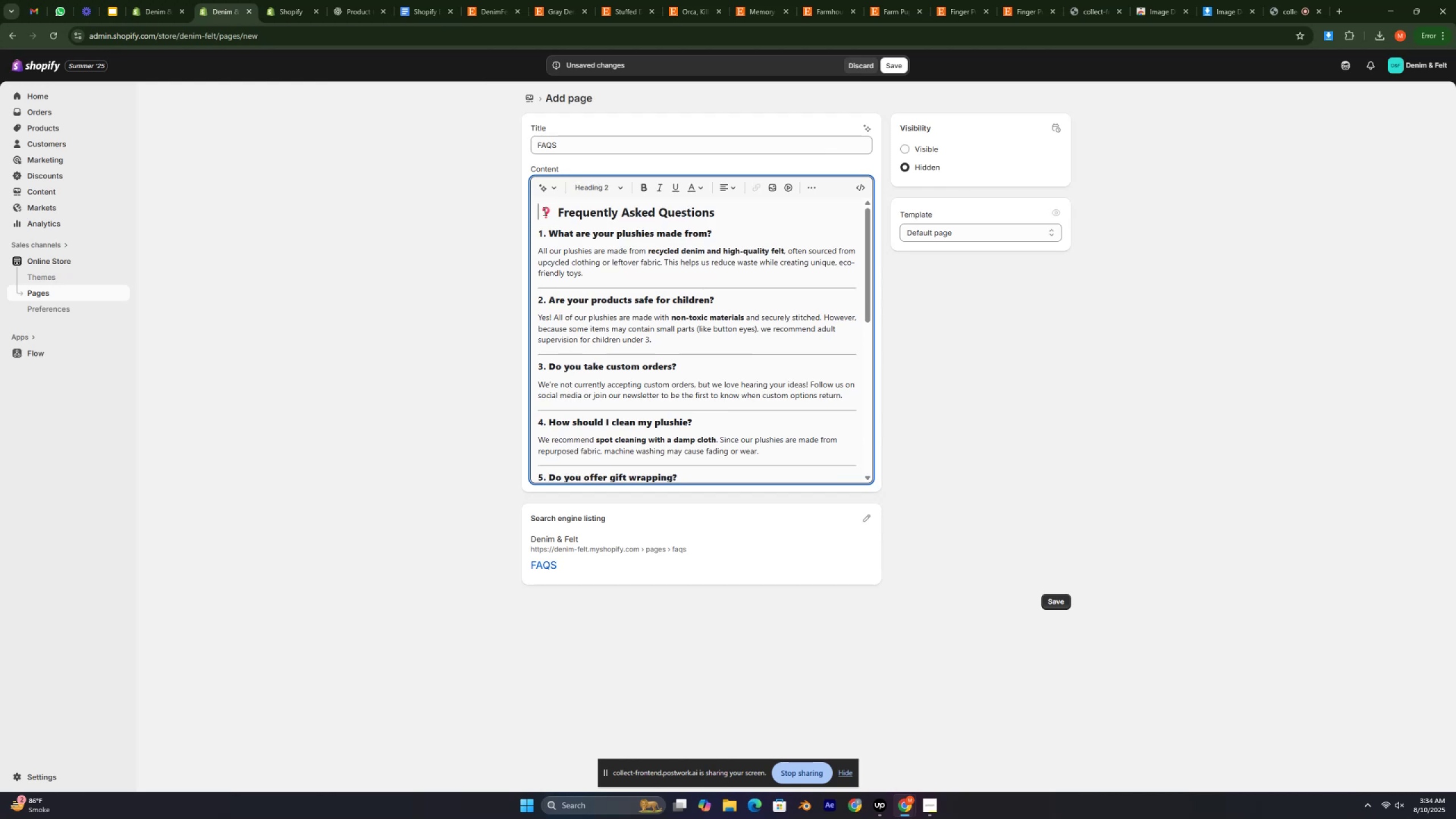 
key(Backspace)
 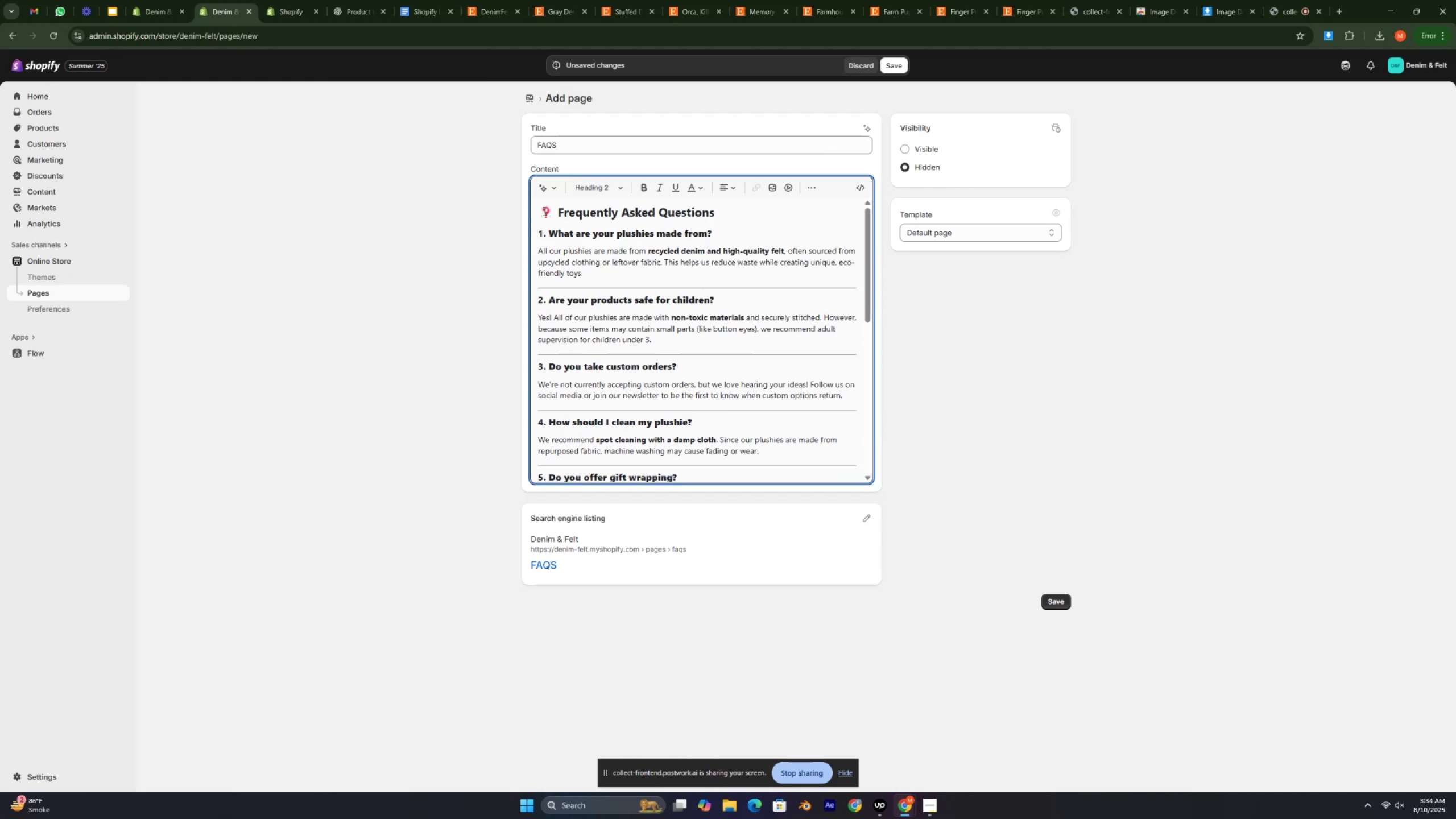 
key(Backspace)
 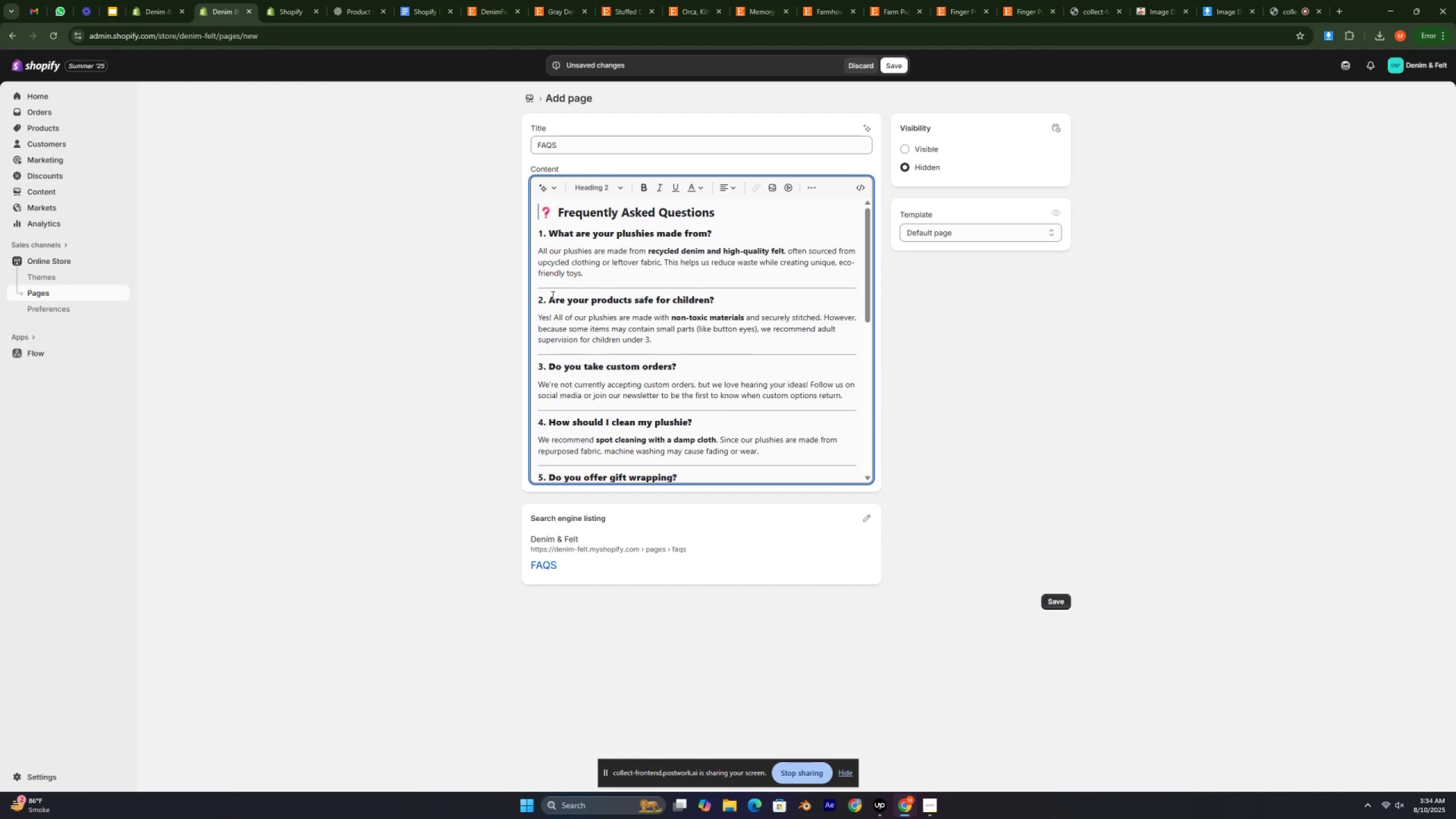 
left_click([536, 297])
 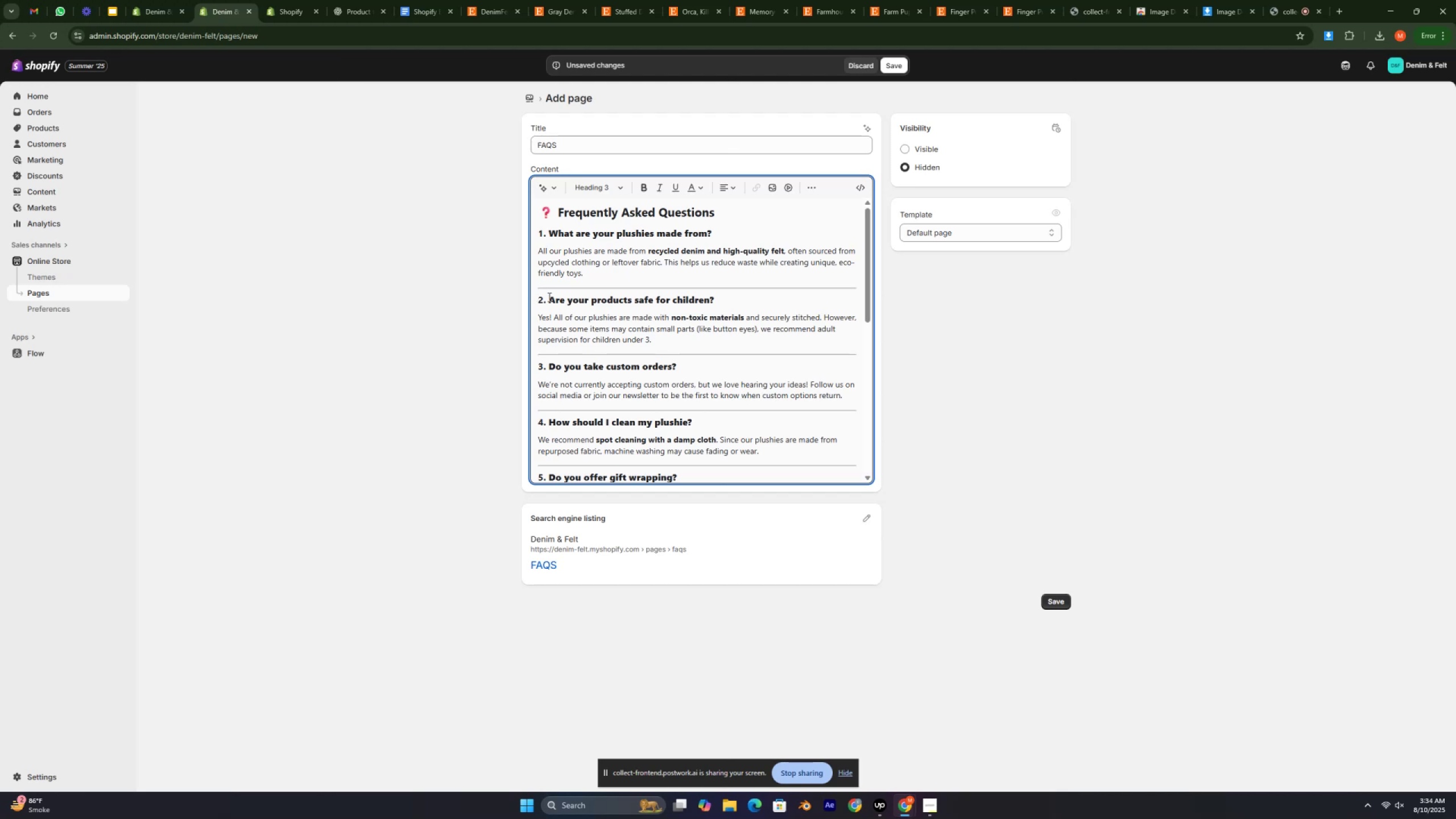 
key(Backspace)
 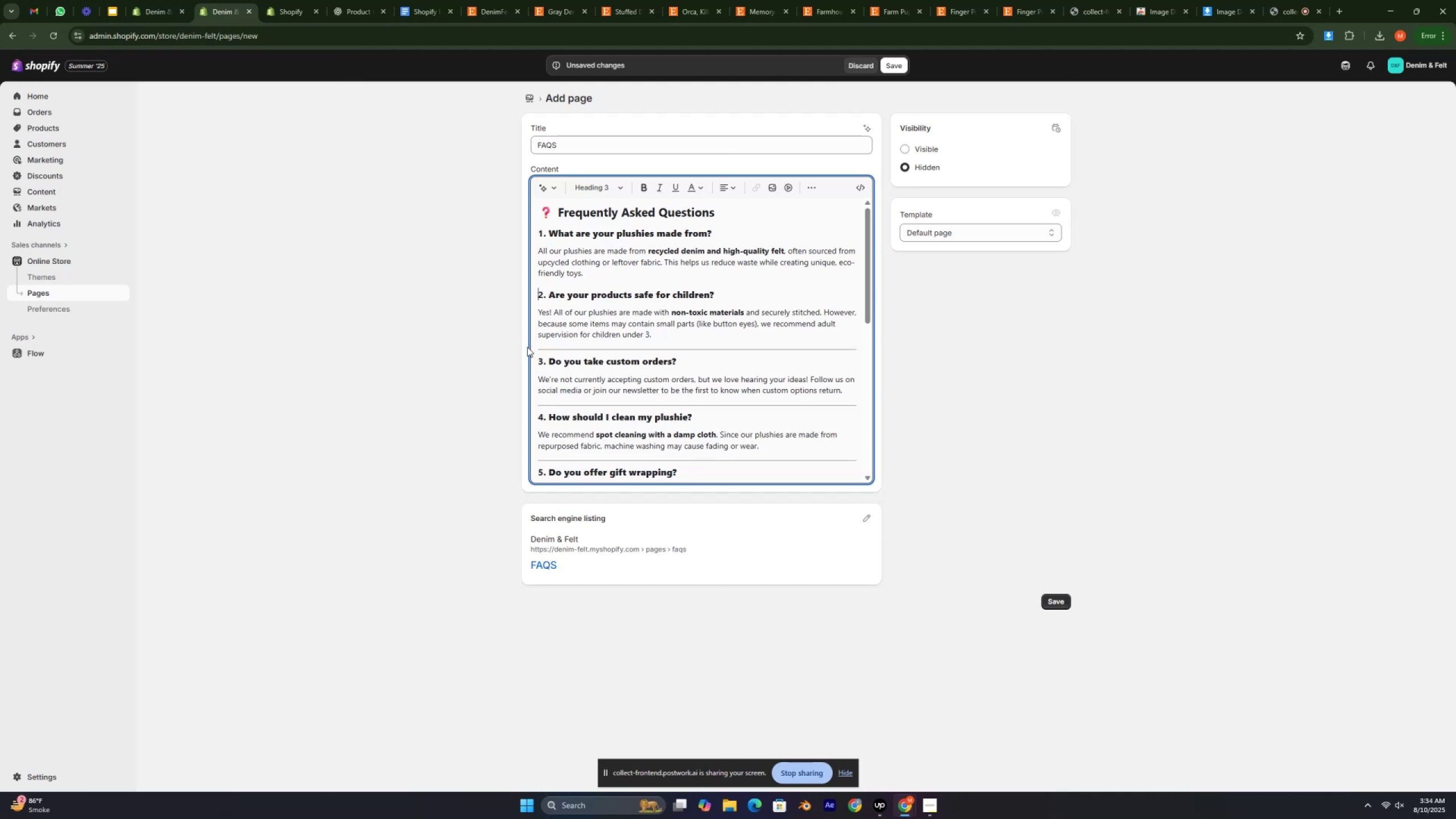 
left_click([533, 407])
 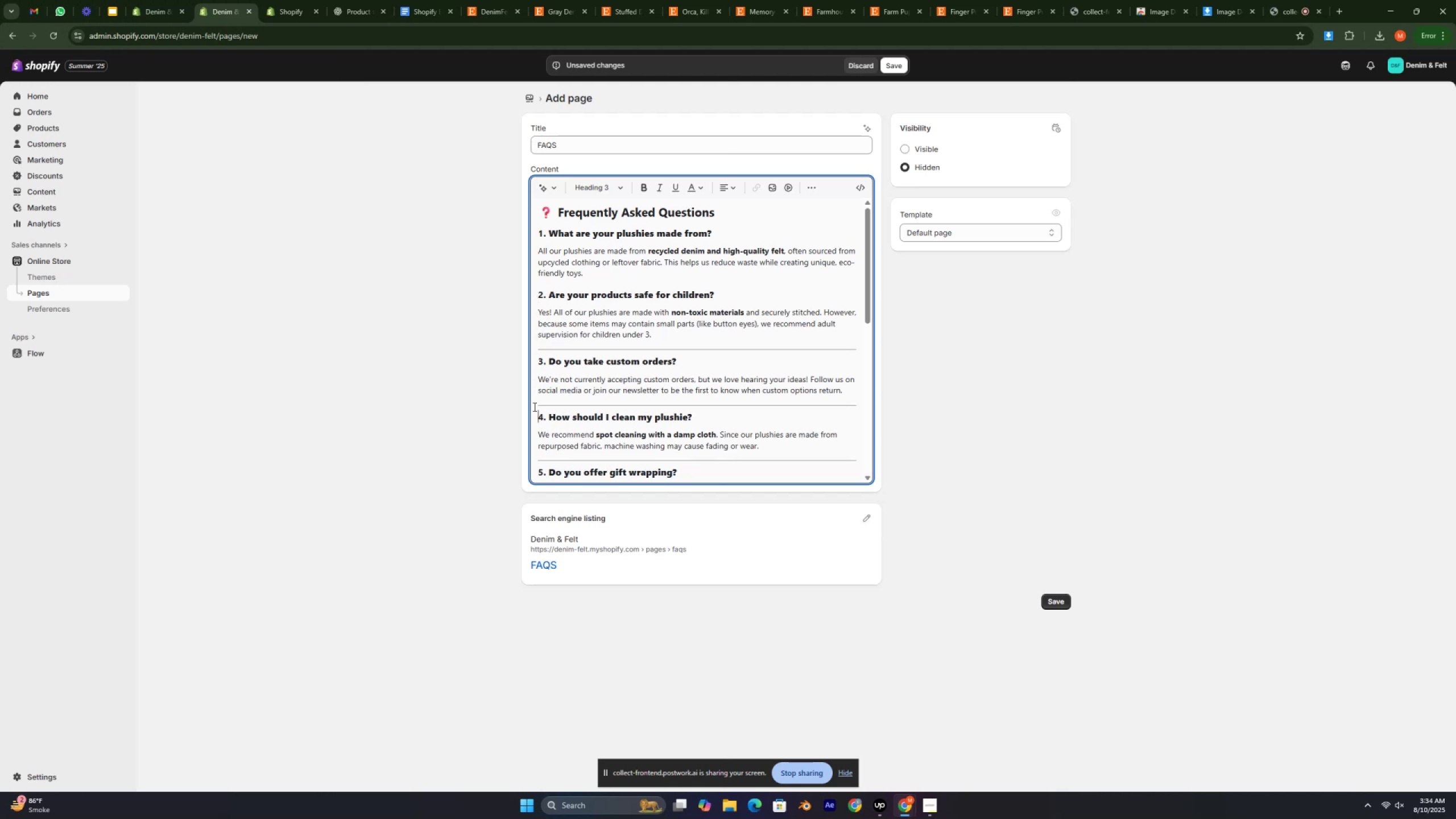 
key(Backspace)
 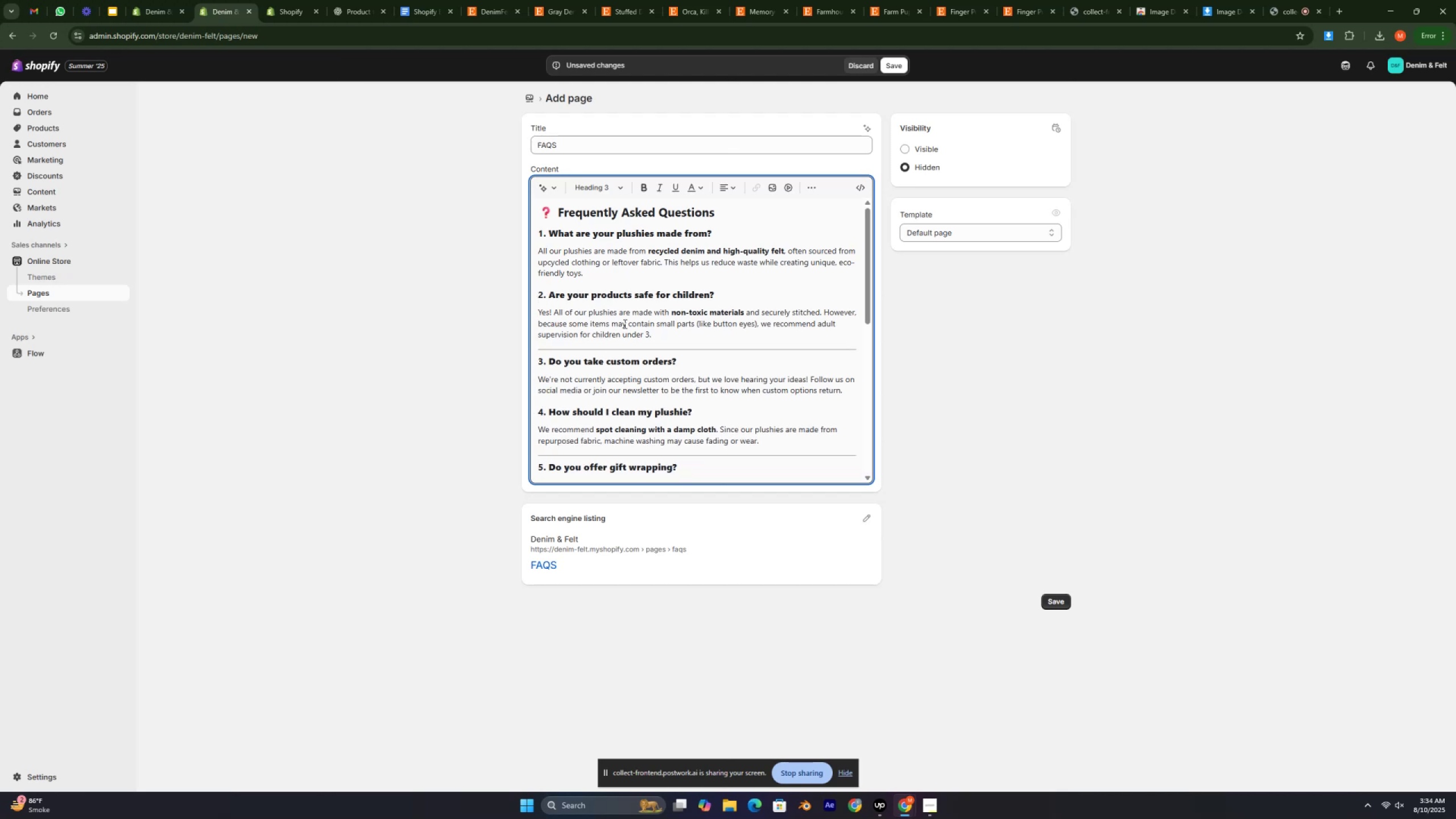 
scroll: coordinate [625, 318], scroll_direction: down, amount: 1.0
 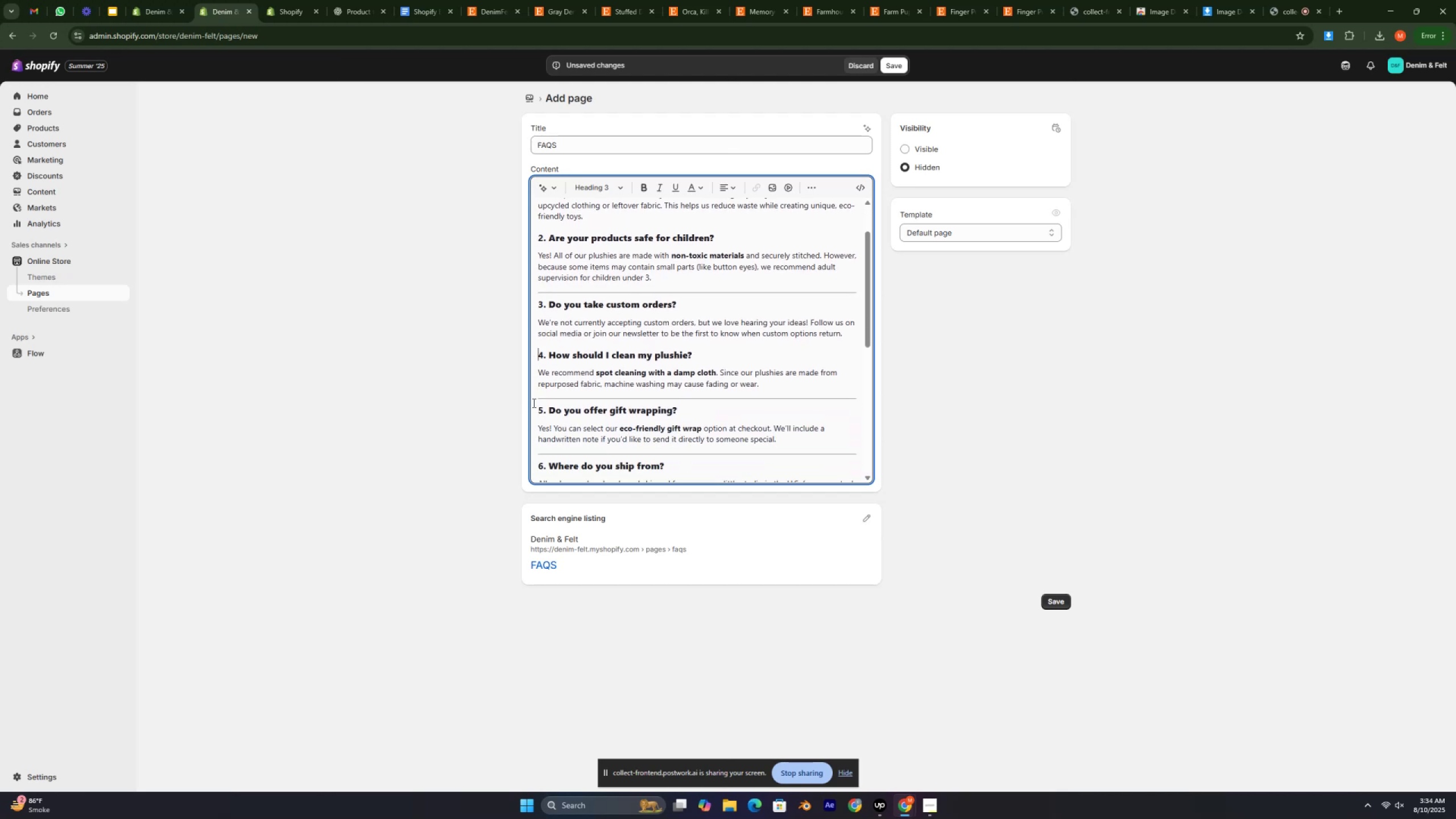 
left_click([535, 401])
 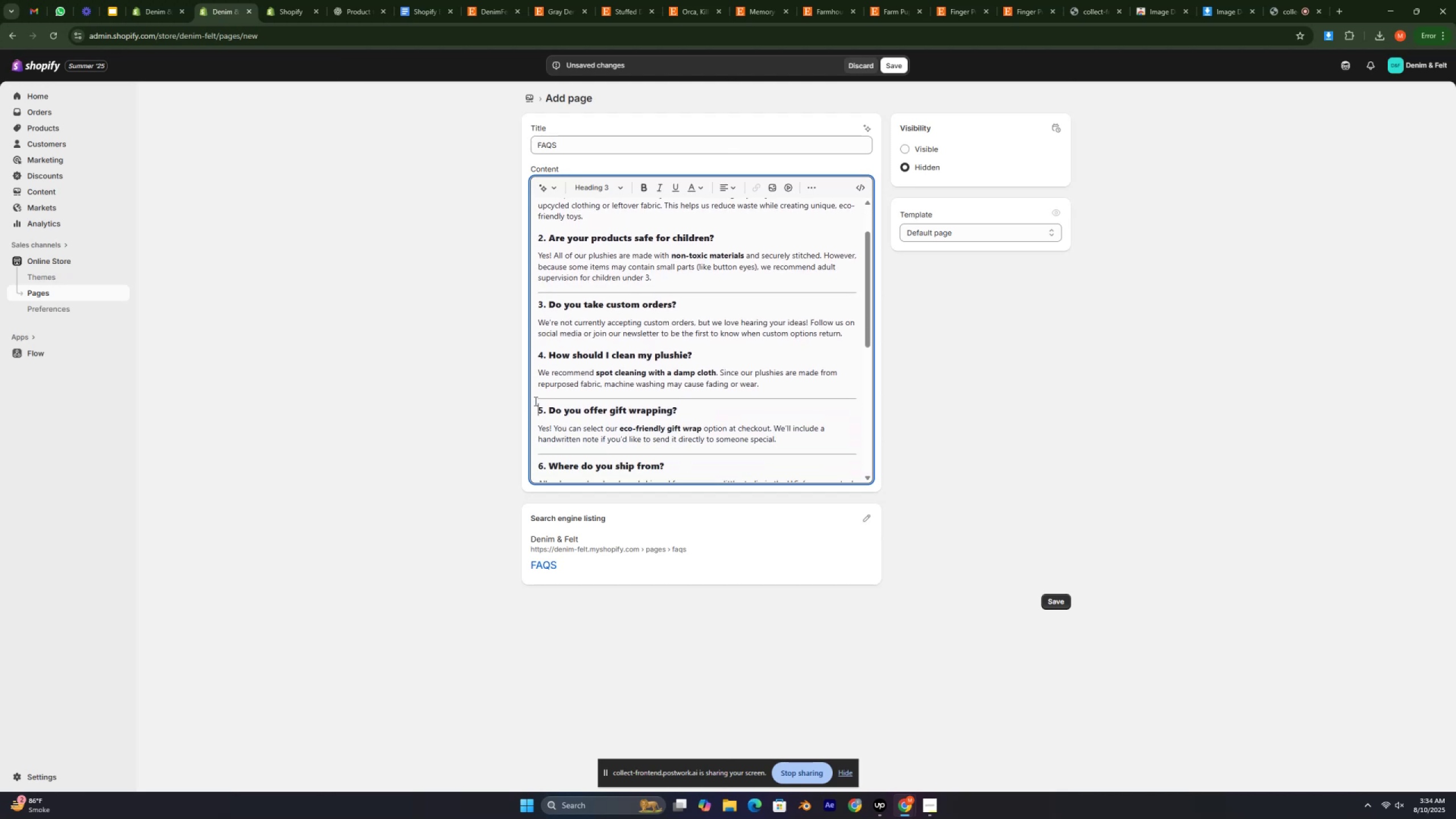 
key(Backspace)
 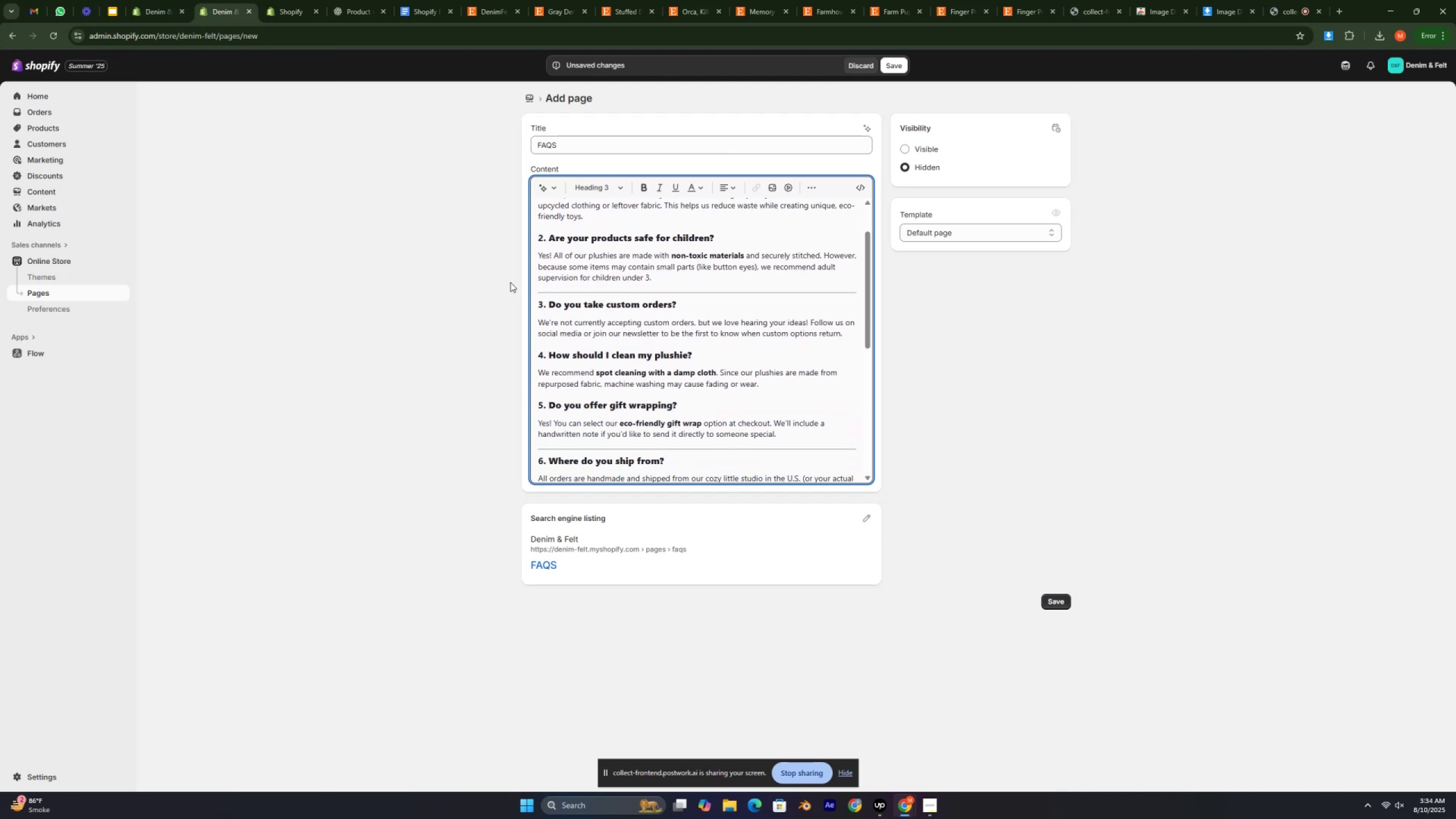 
left_click([539, 293])
 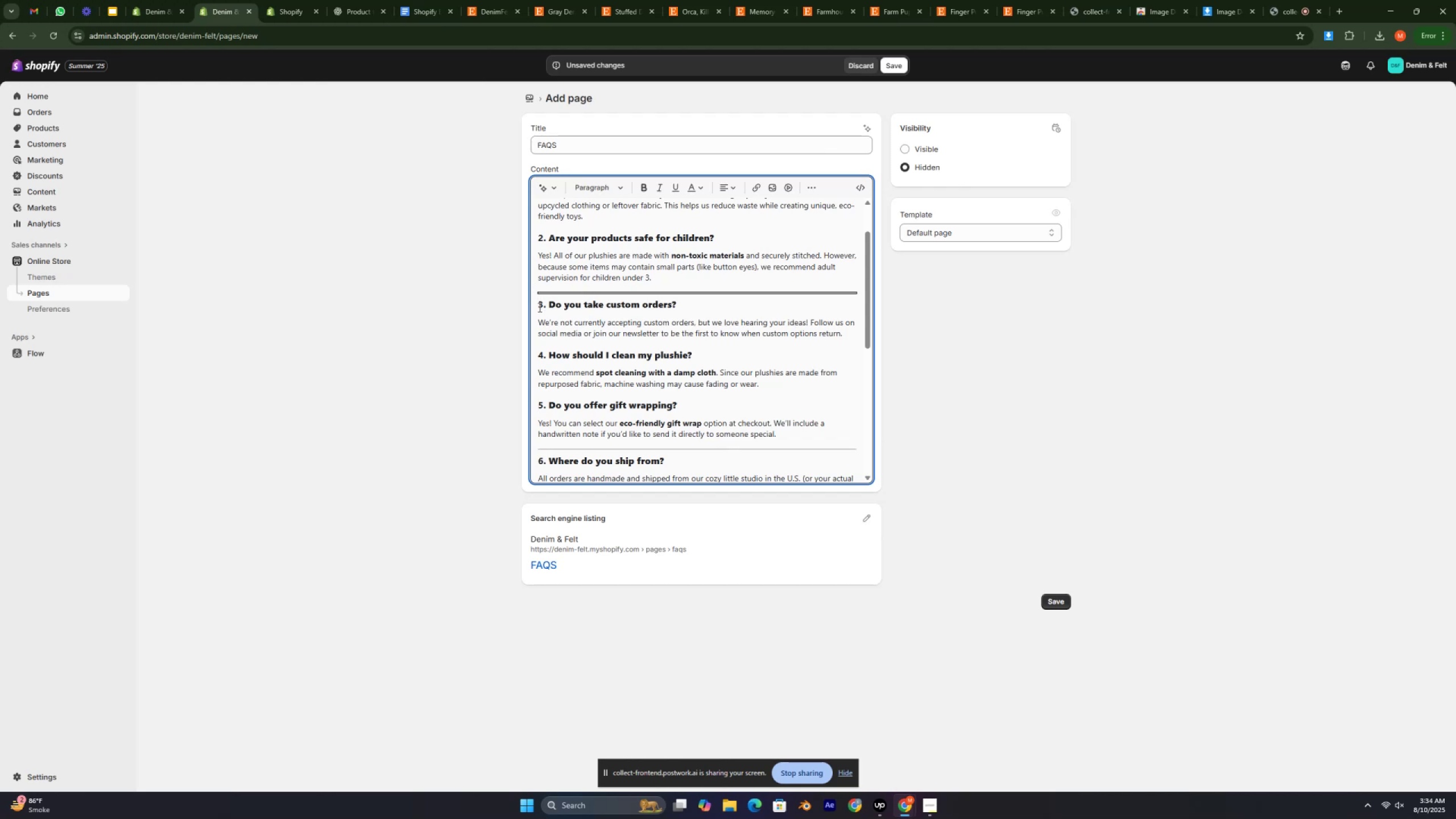 
left_click([539, 307])
 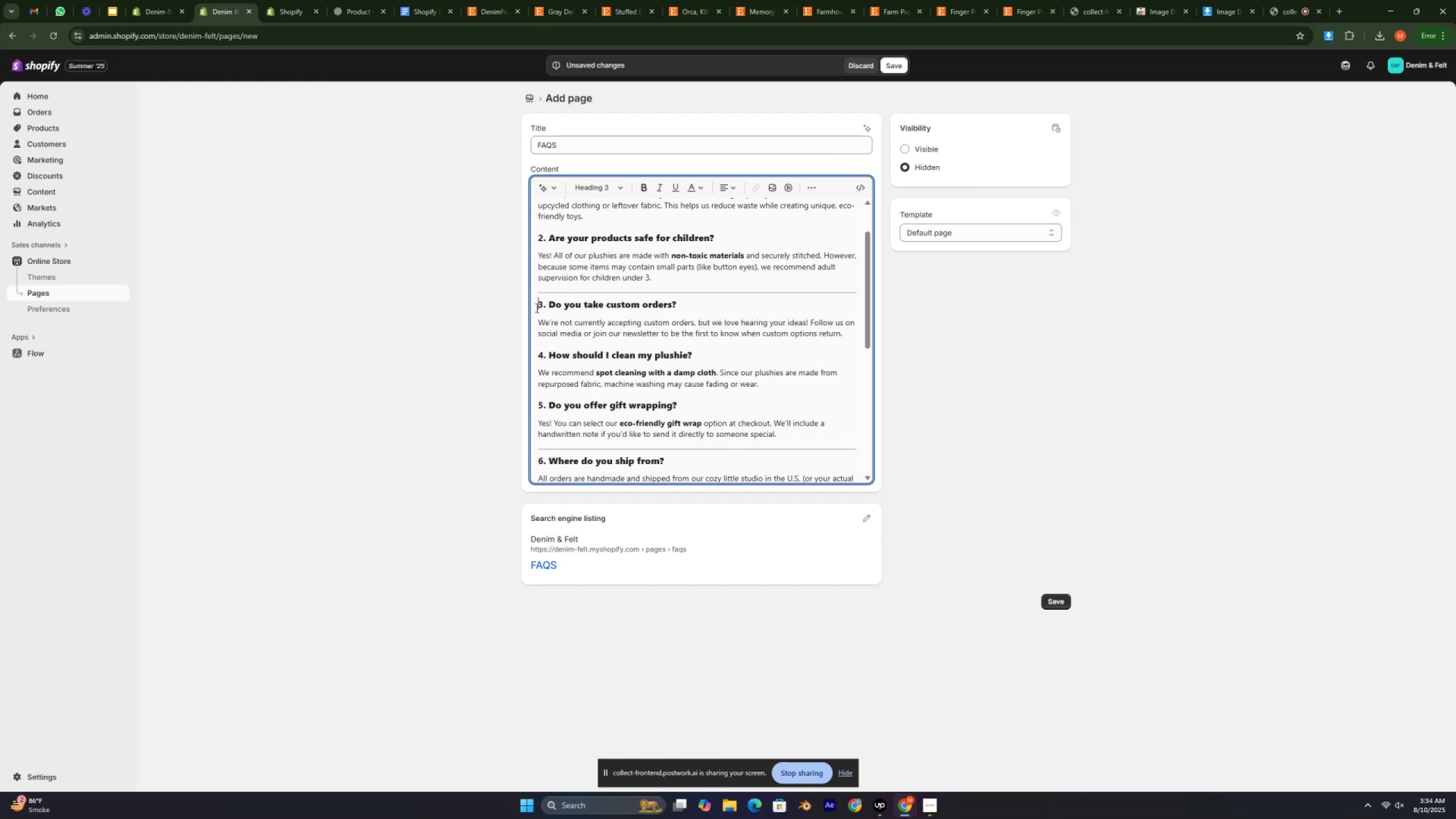 
key(Backspace)
 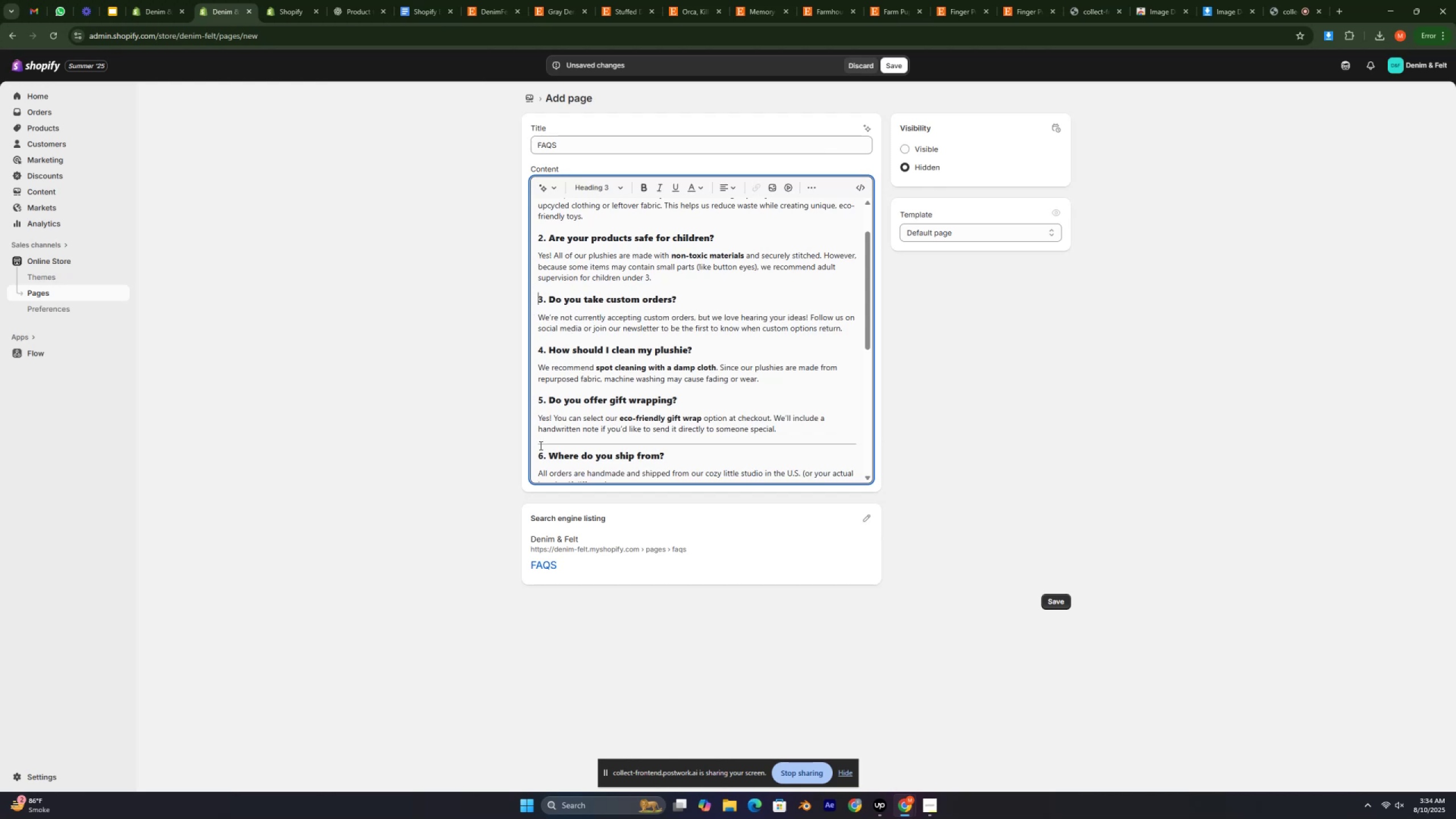 
left_click([537, 447])
 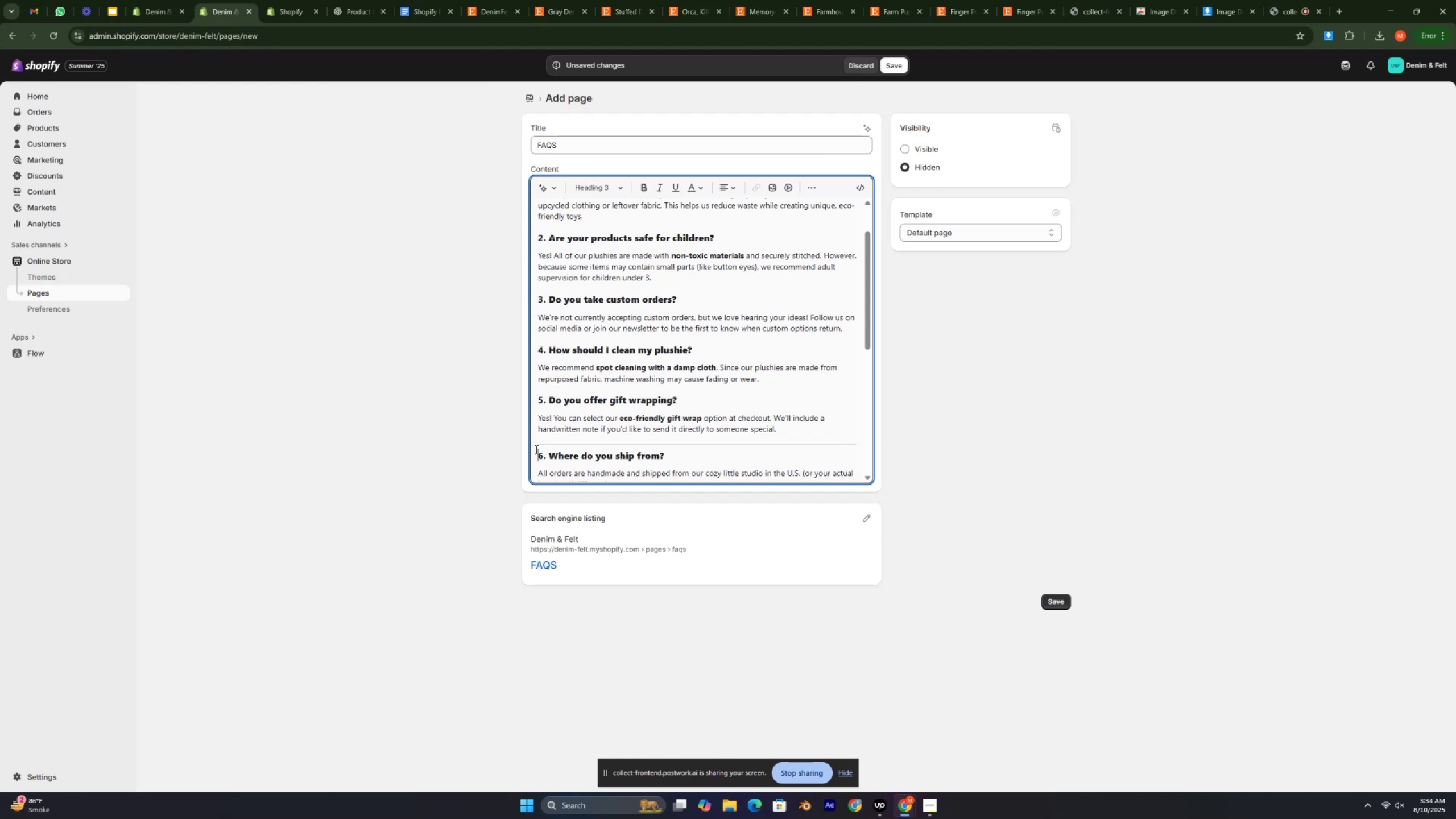 
key(Backspace)
 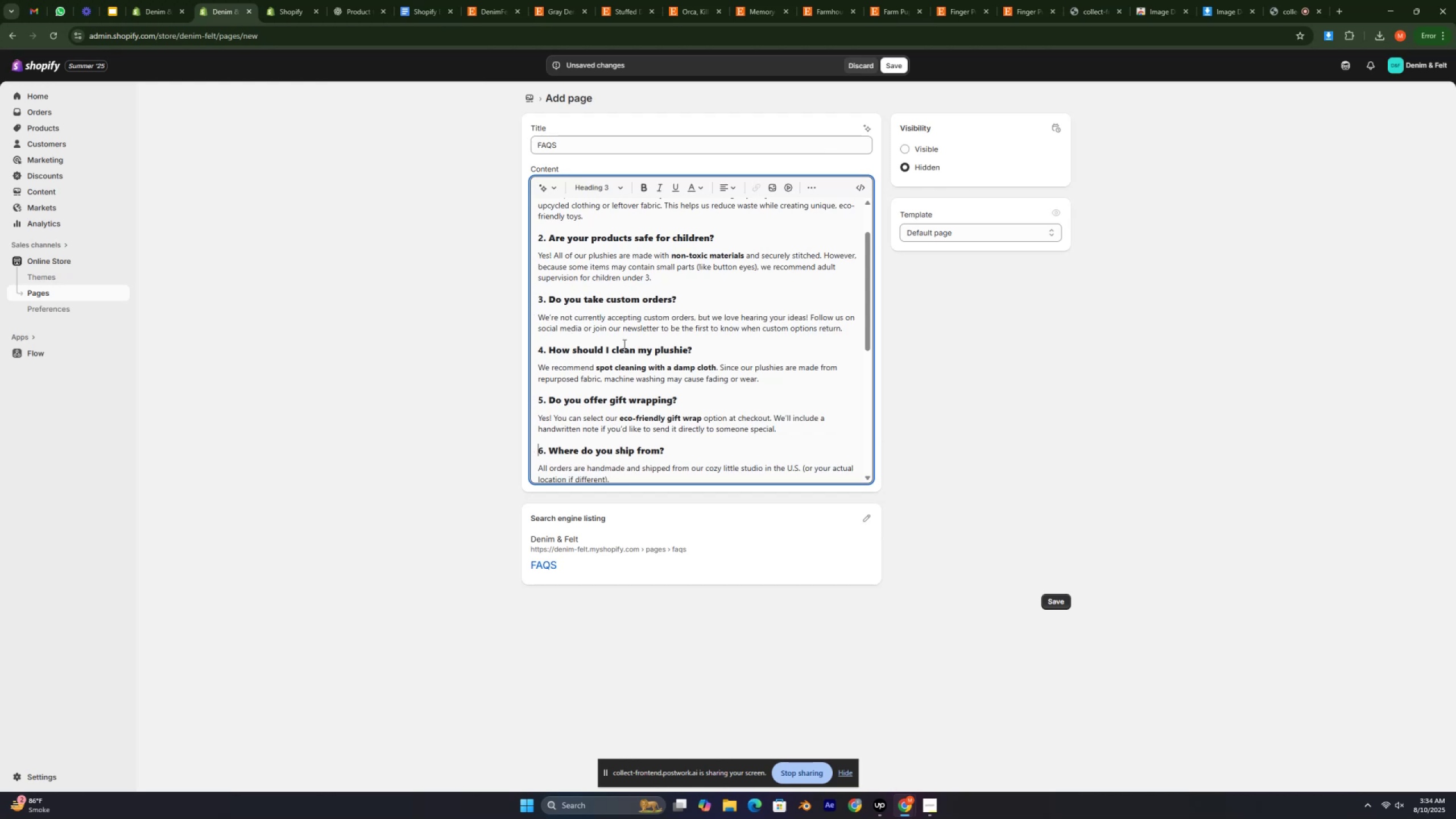 
scroll: coordinate [629, 335], scroll_direction: down, amount: 2.0
 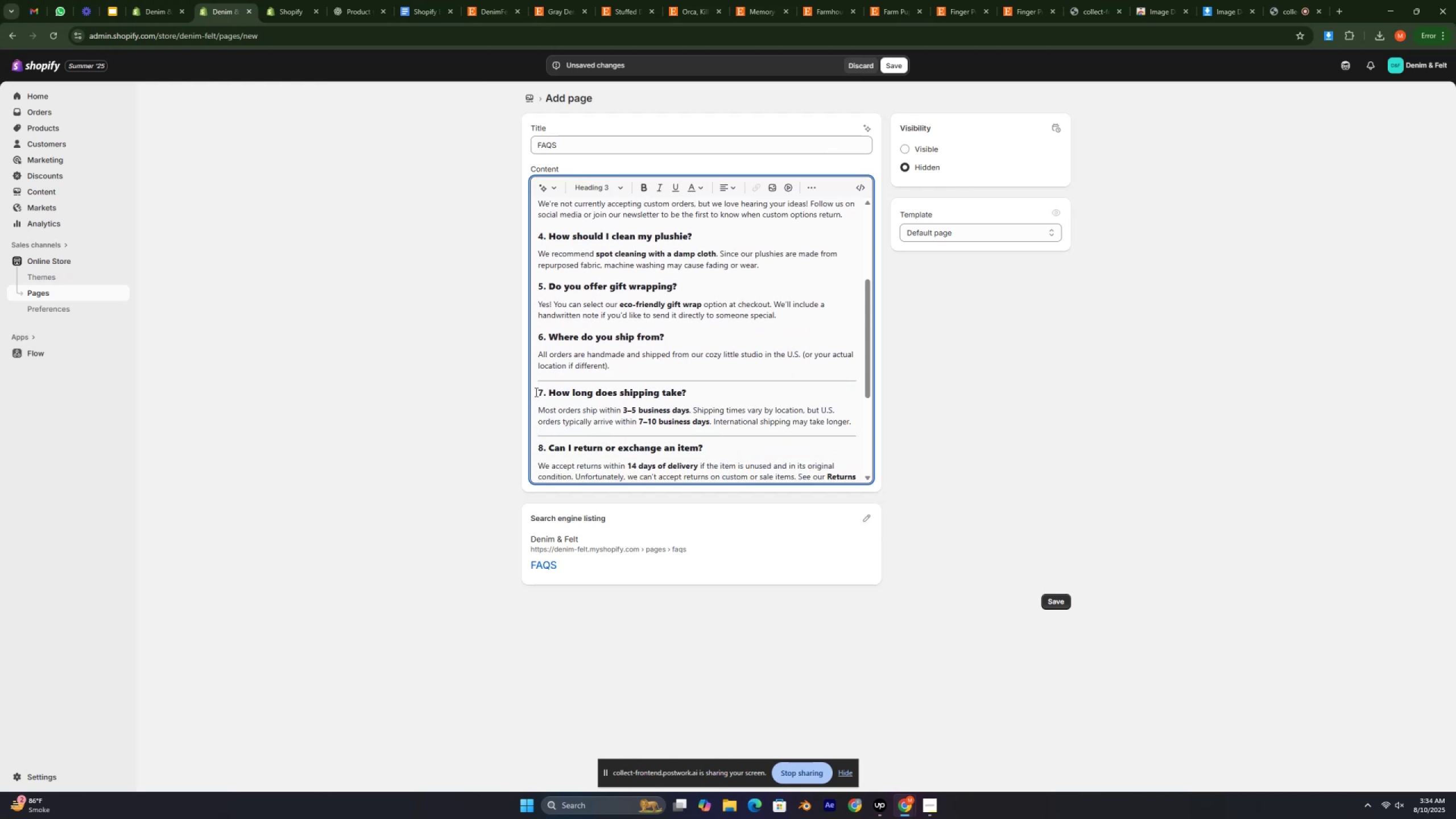 
left_click([533, 396])
 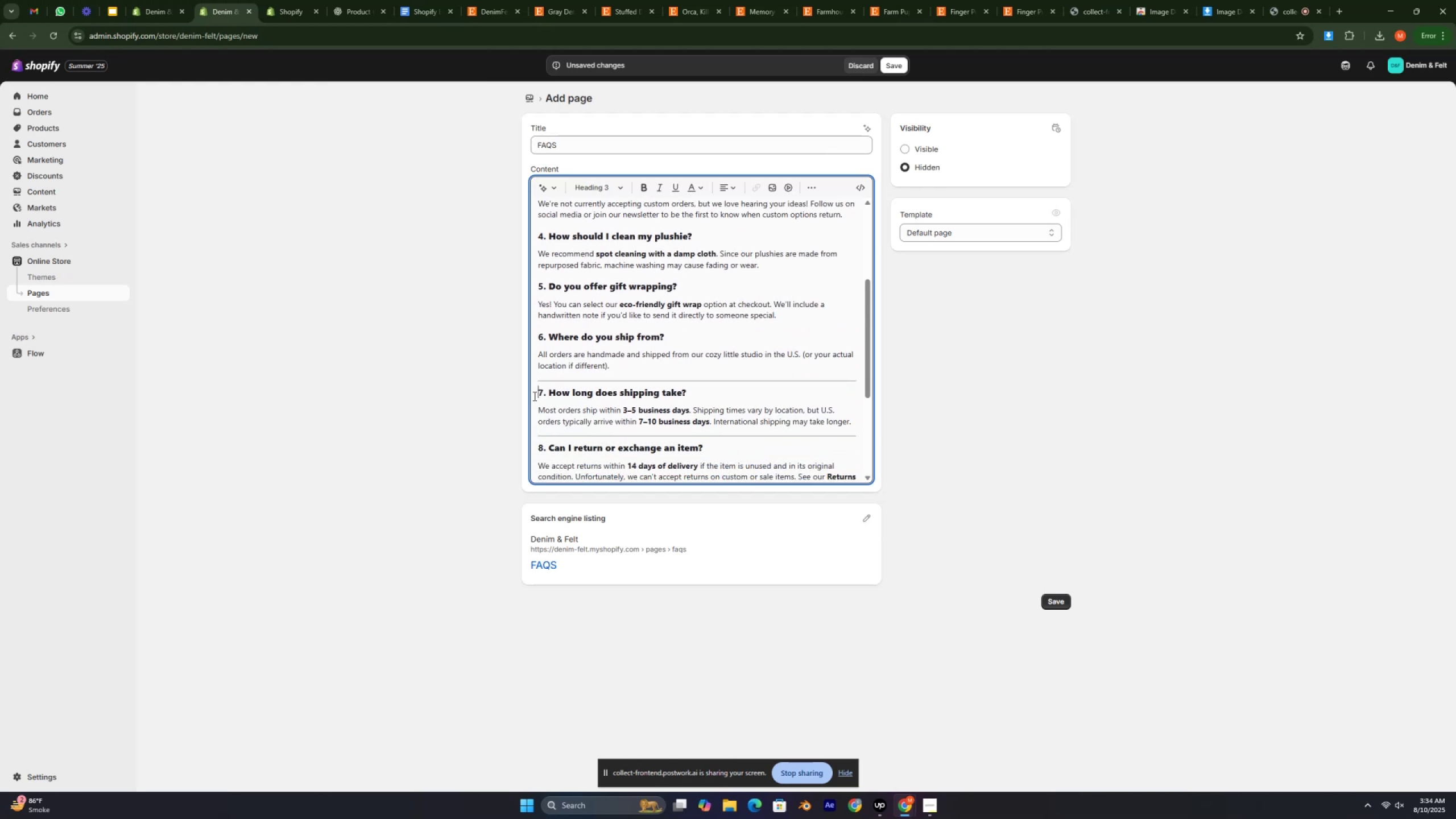 
key(Backspace)
 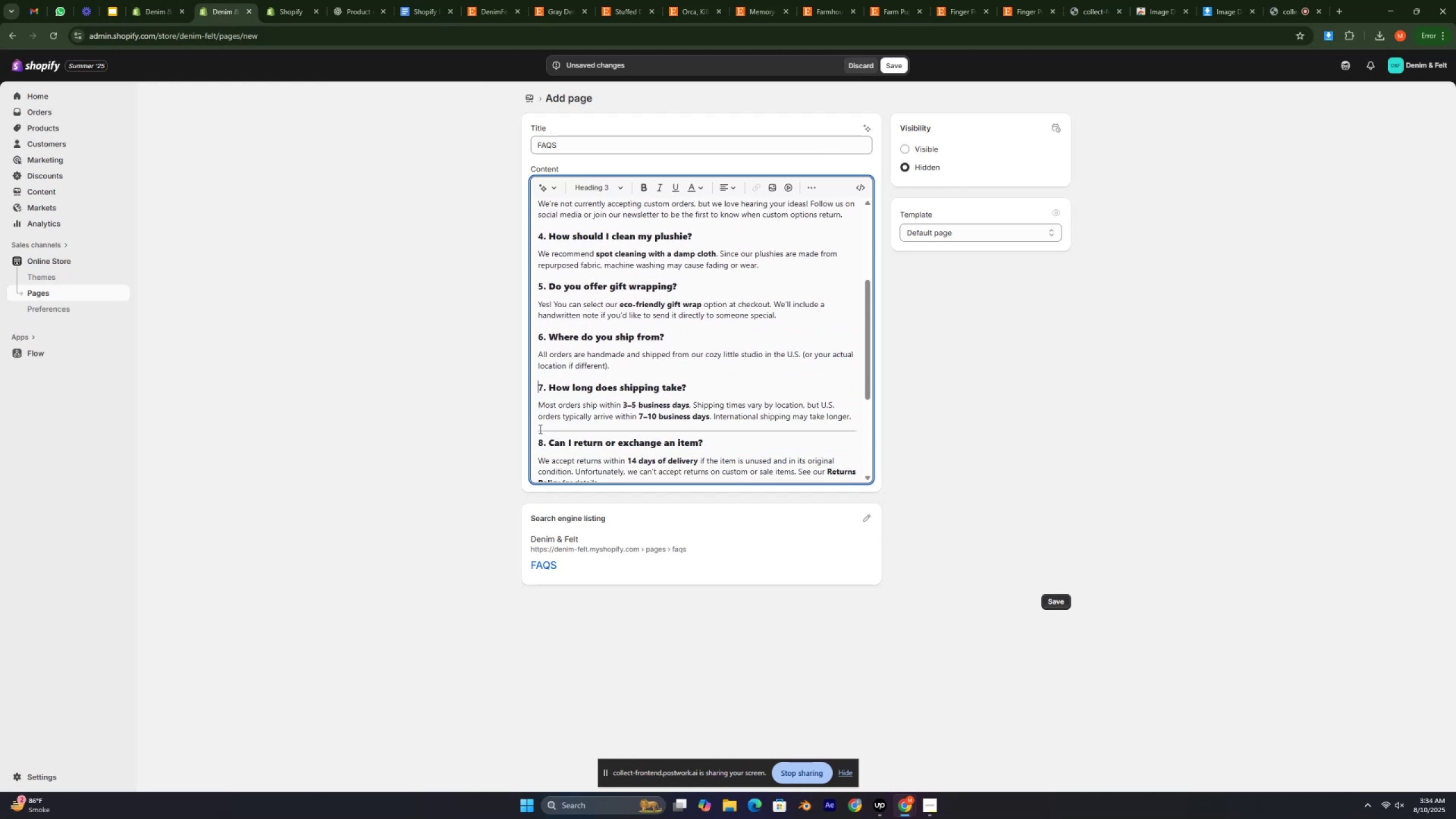 
left_click([535, 442])
 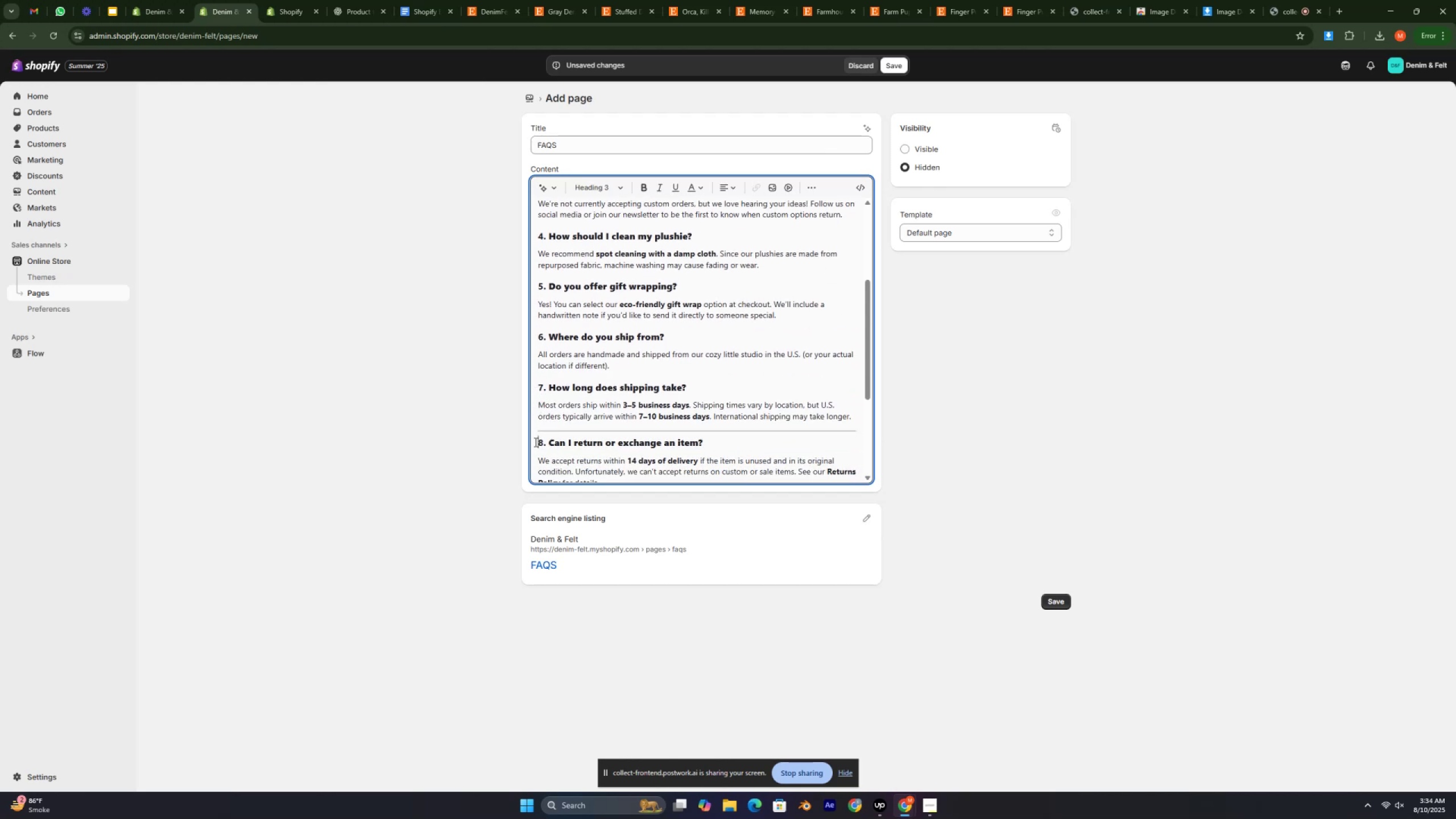 
key(Backspace)
 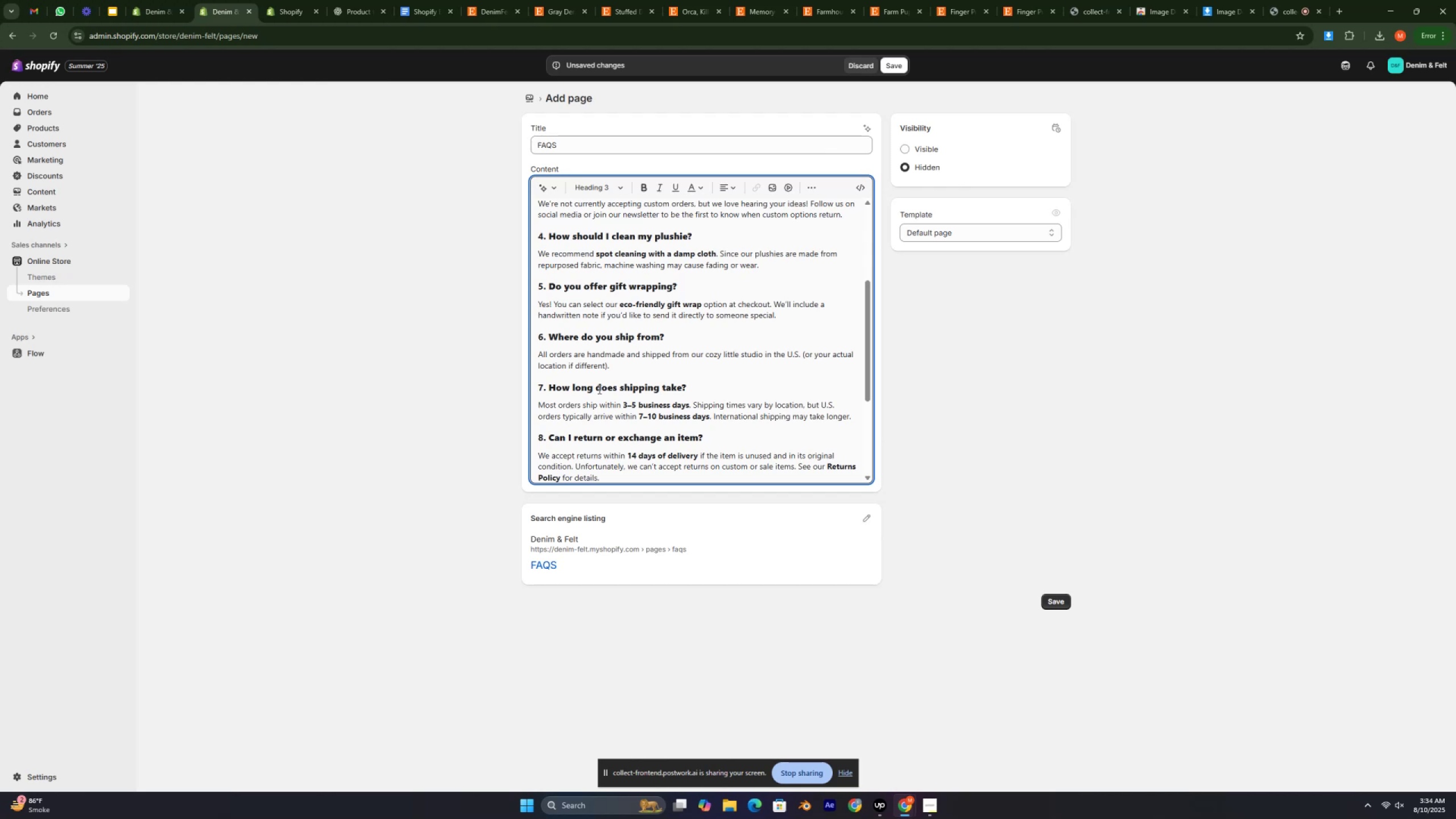 
scroll: coordinate [635, 363], scroll_direction: down, amount: 2.0
 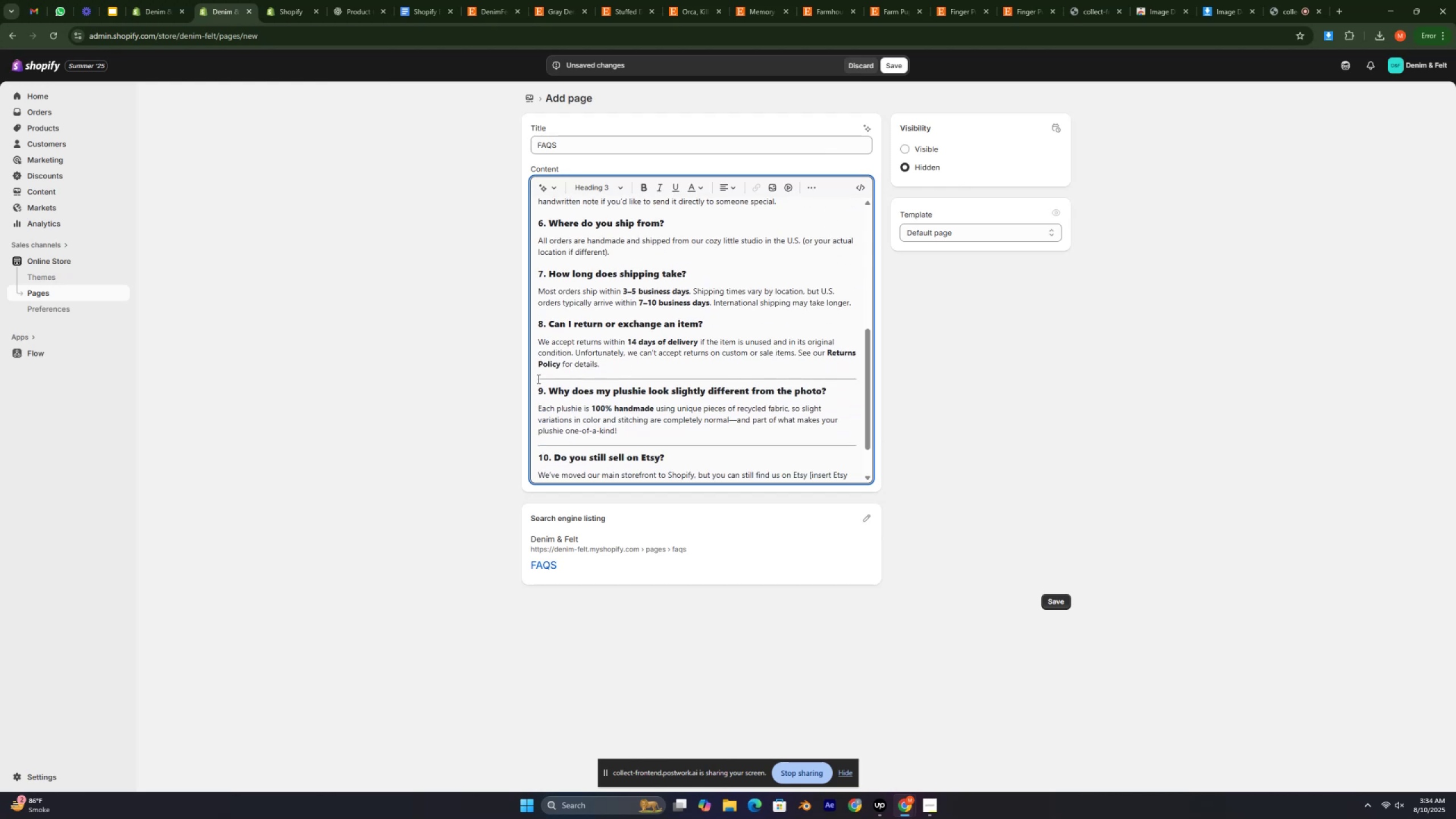 
left_click([537, 379])
 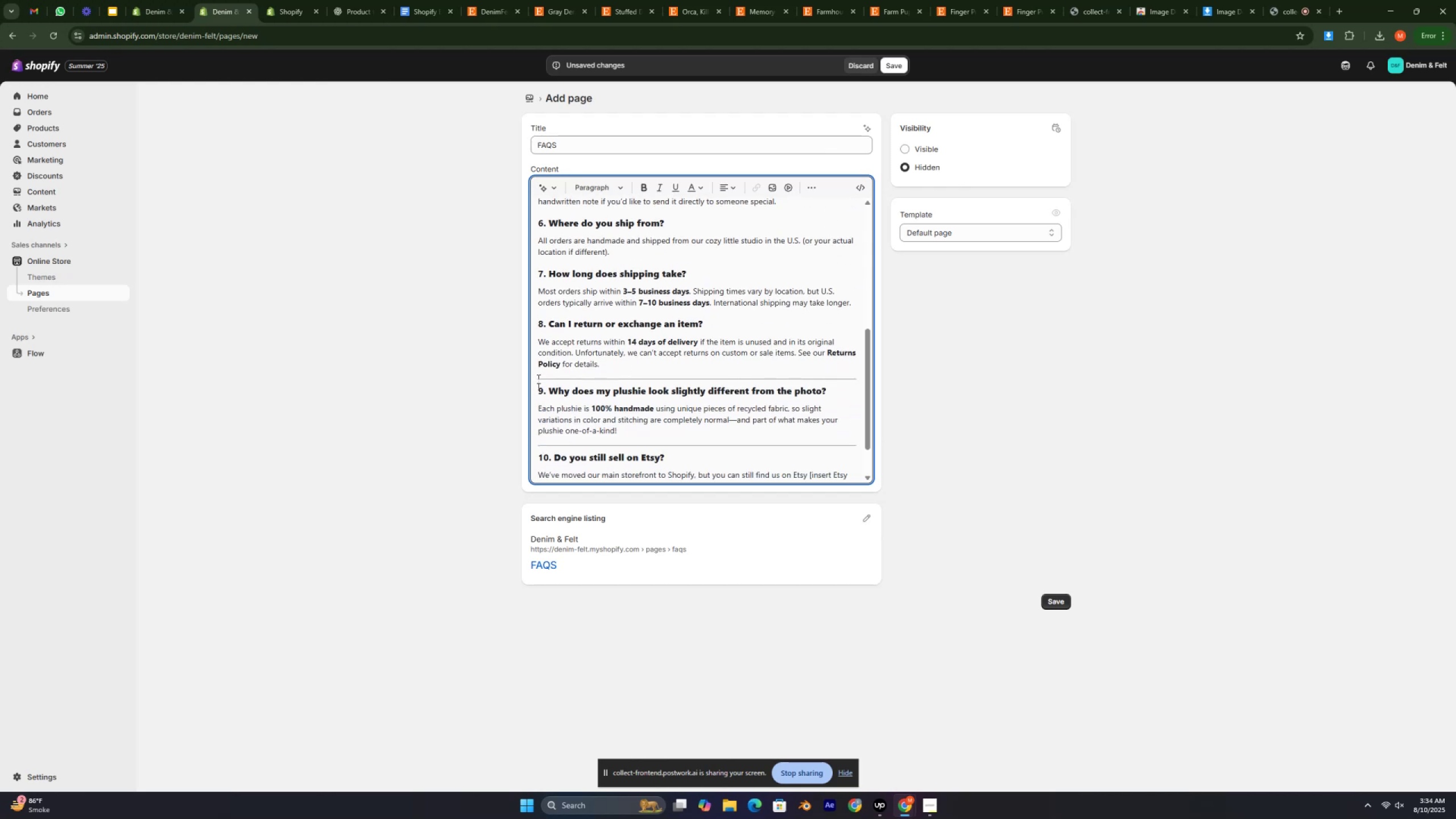 
key(Backspace)
 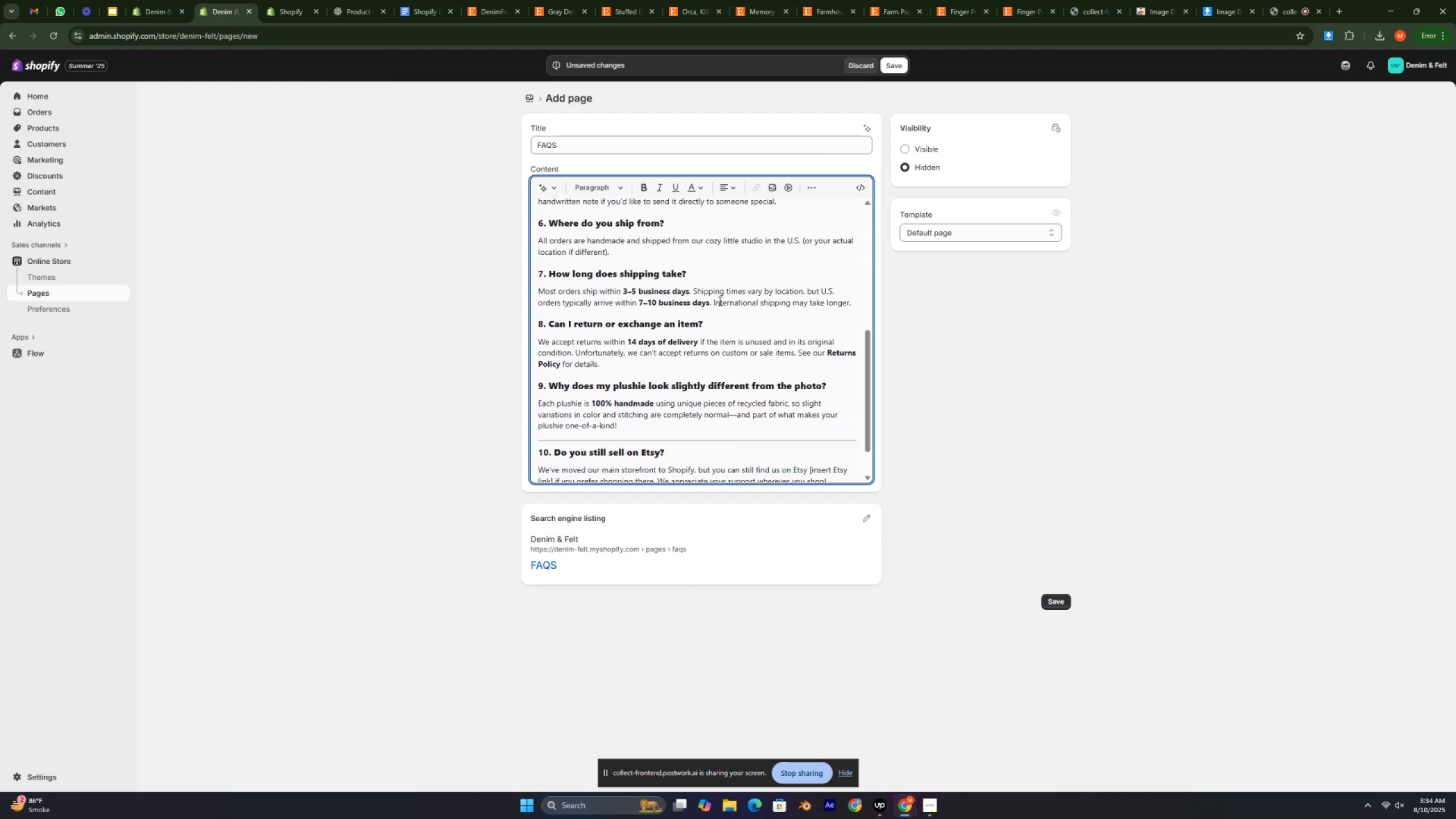 
double_click([715, 292])
 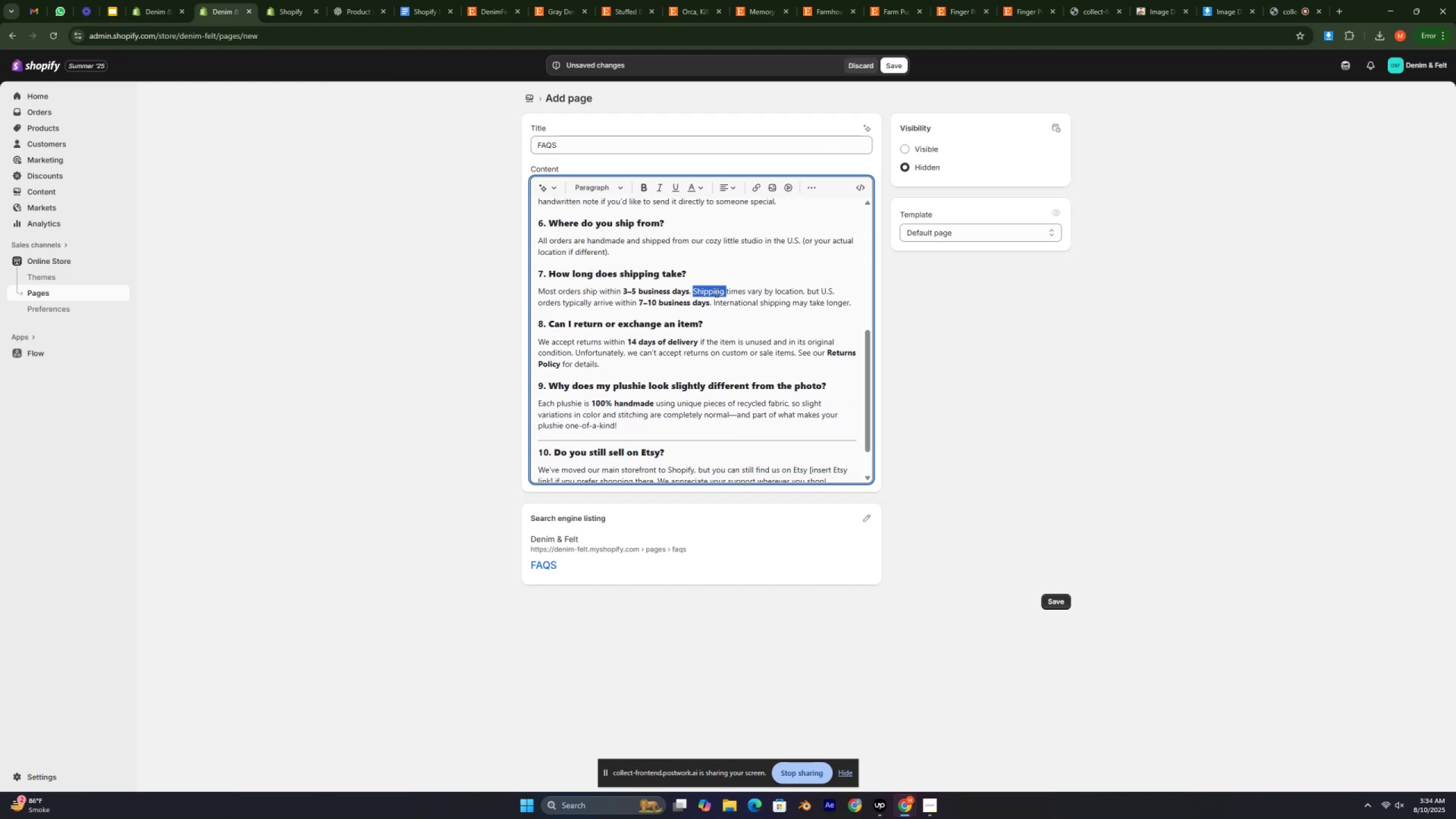 
left_click([715, 292])
 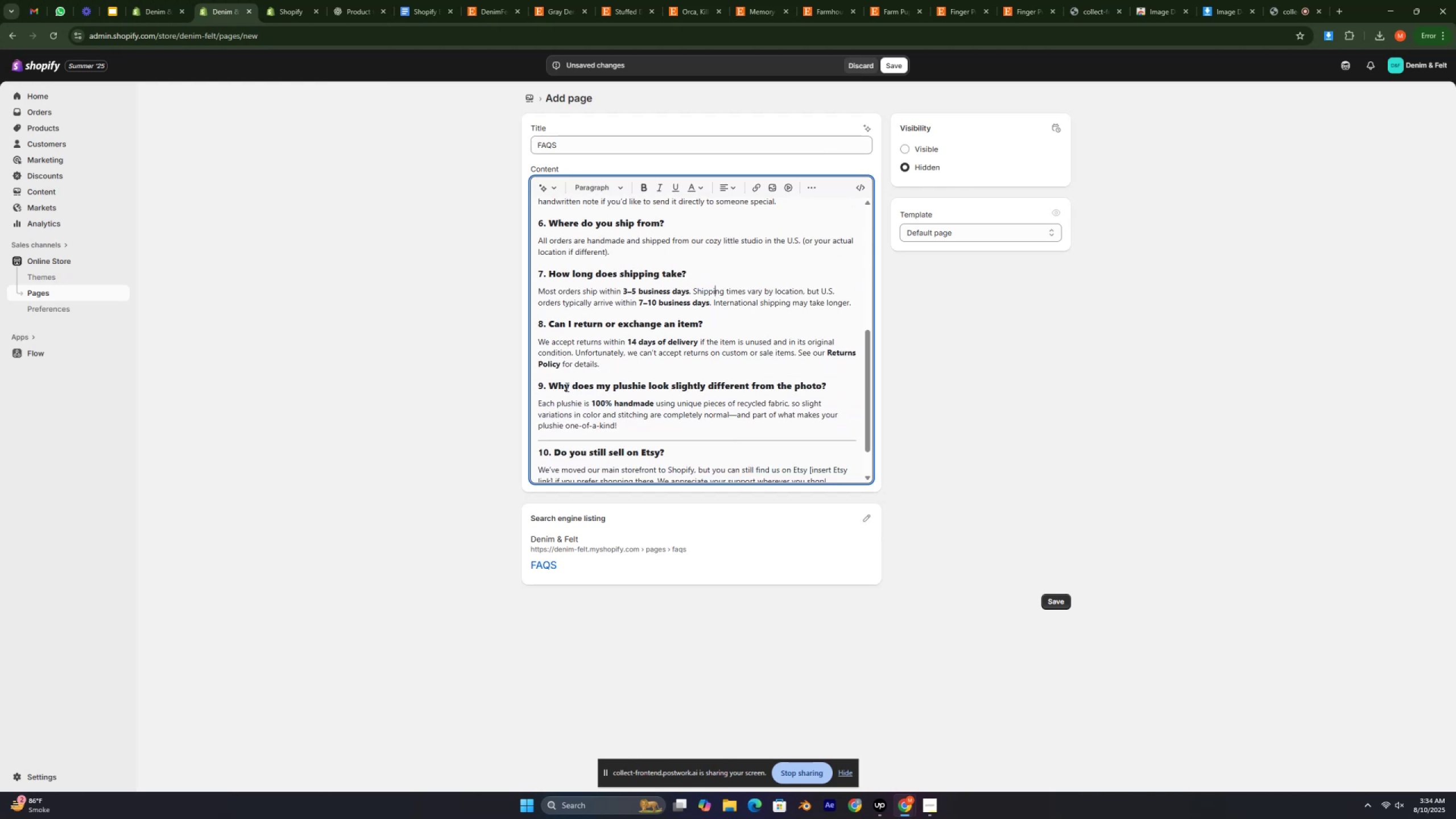 
scroll: coordinate [656, 326], scroll_direction: down, amount: 1.0
 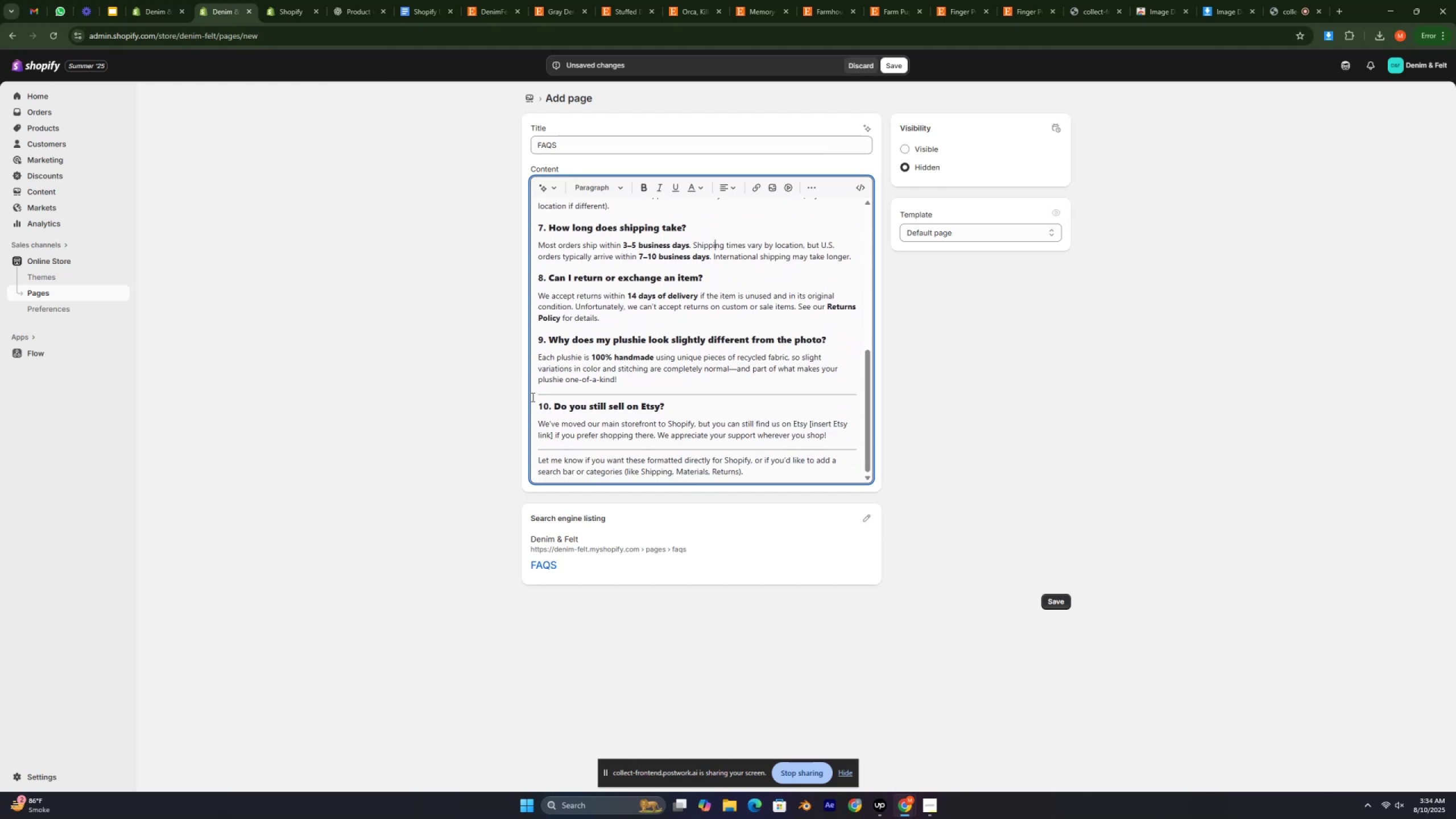 
left_click([539, 396])
 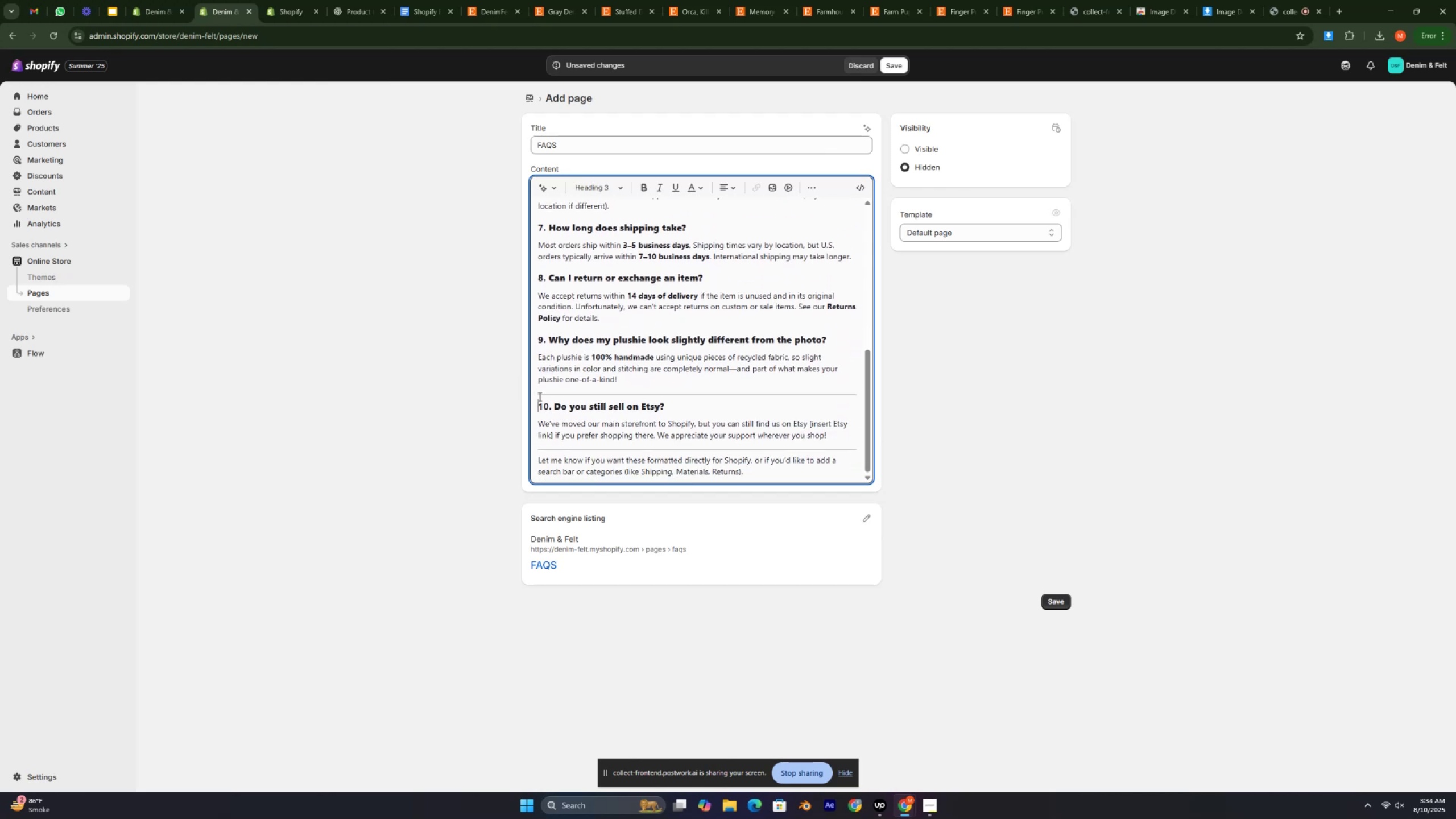 
key(Backspace)
 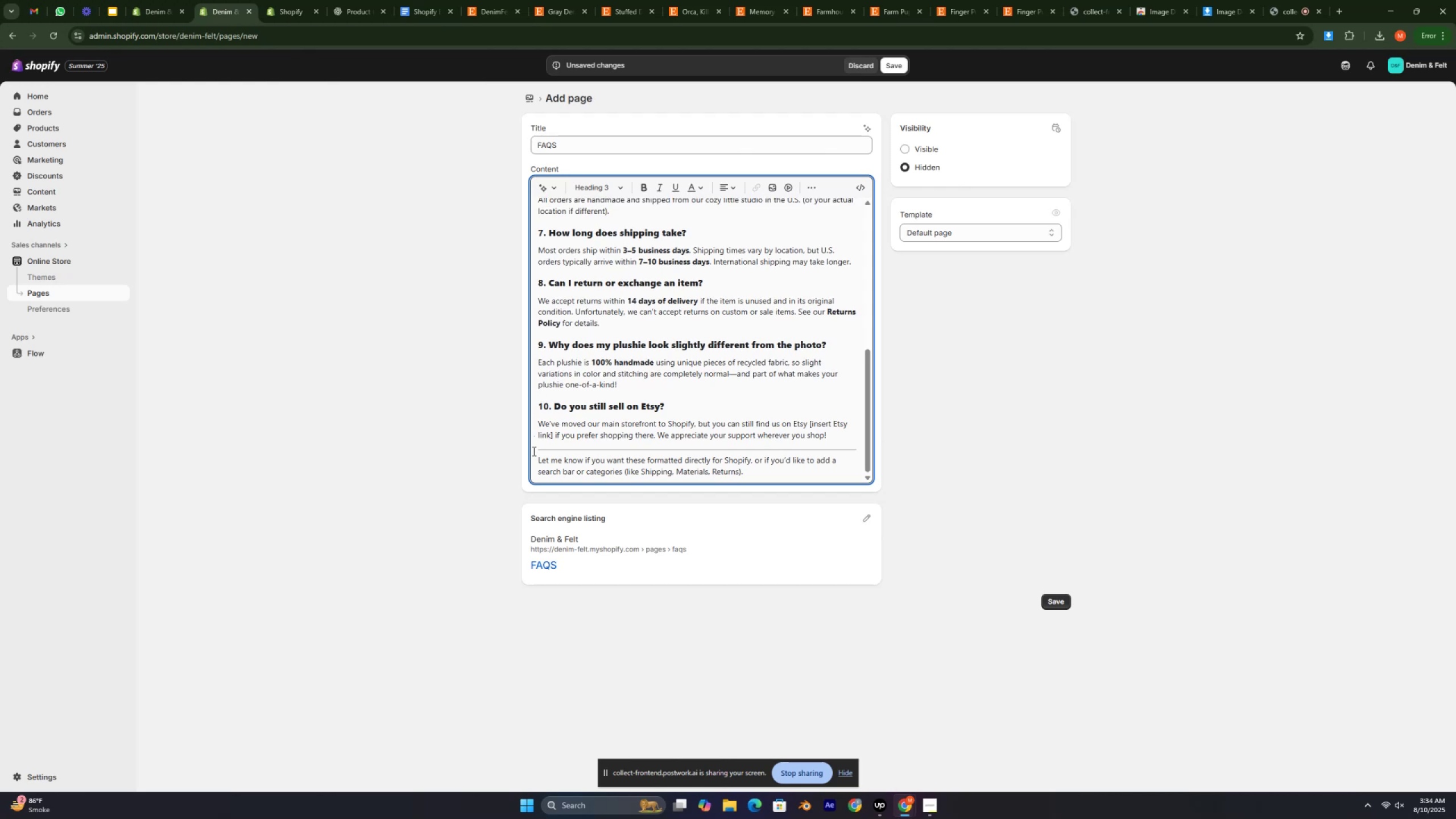 
left_click([533, 451])
 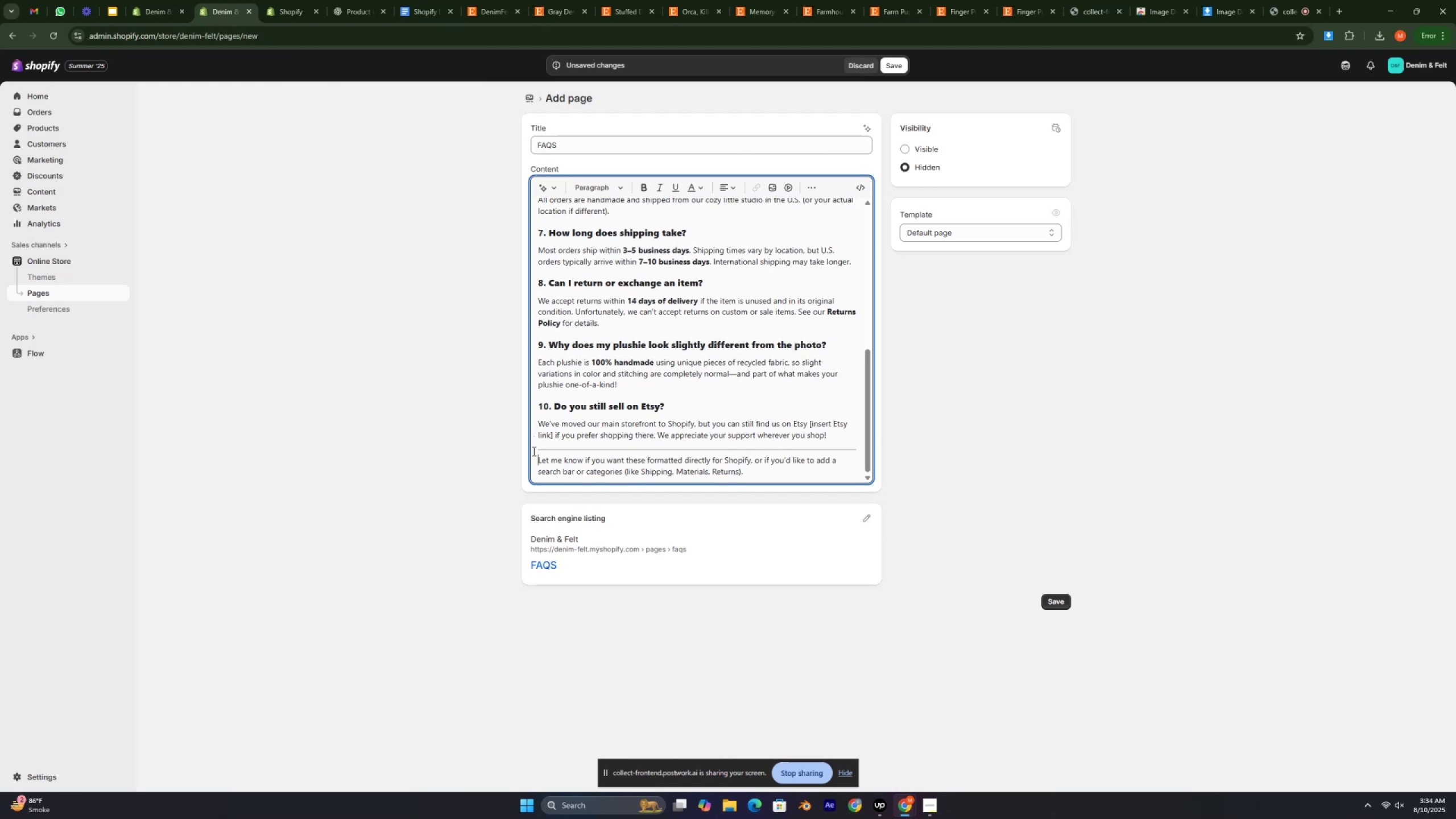 
key(Backspace)
 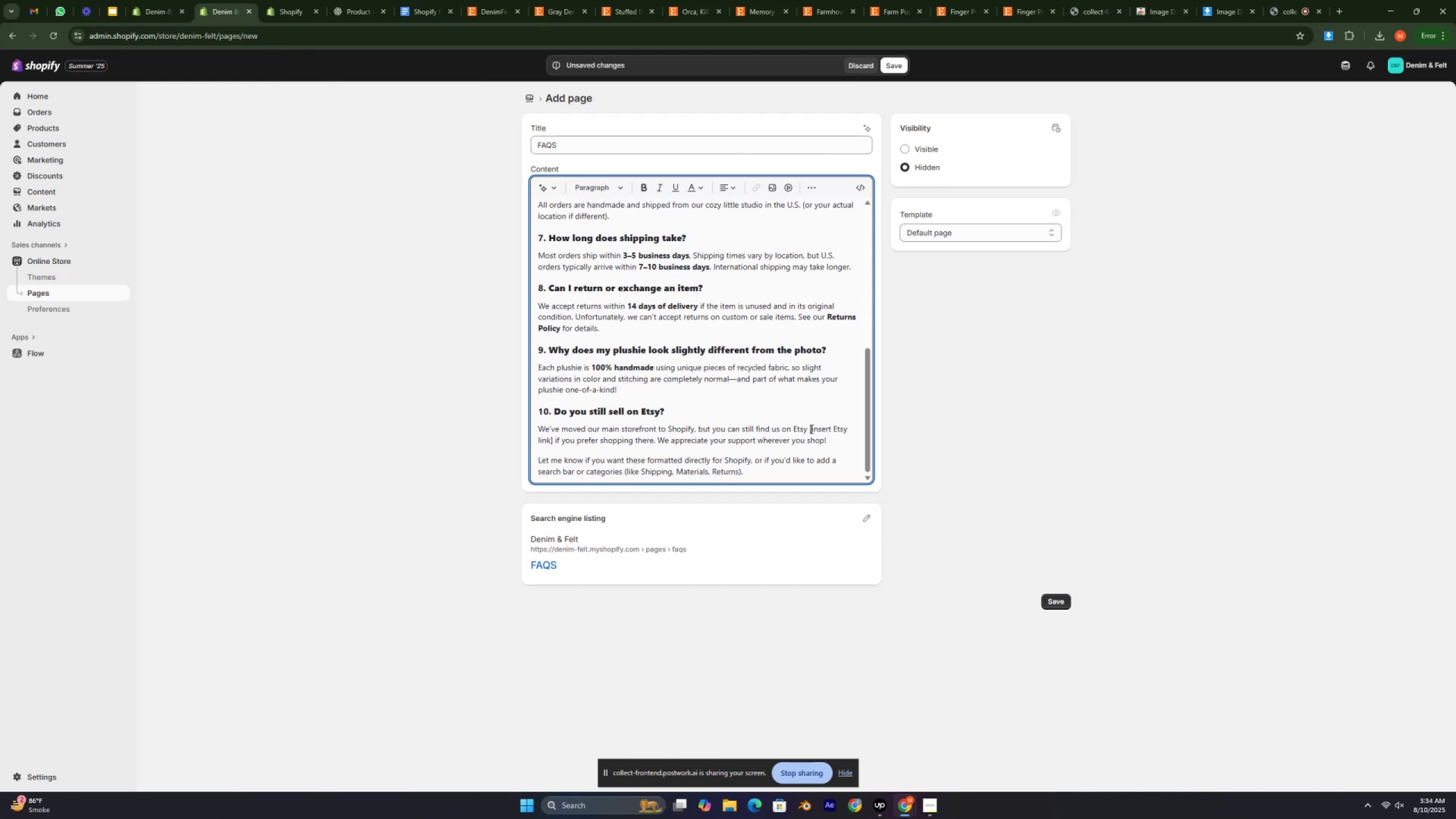 
wait(7.23)
 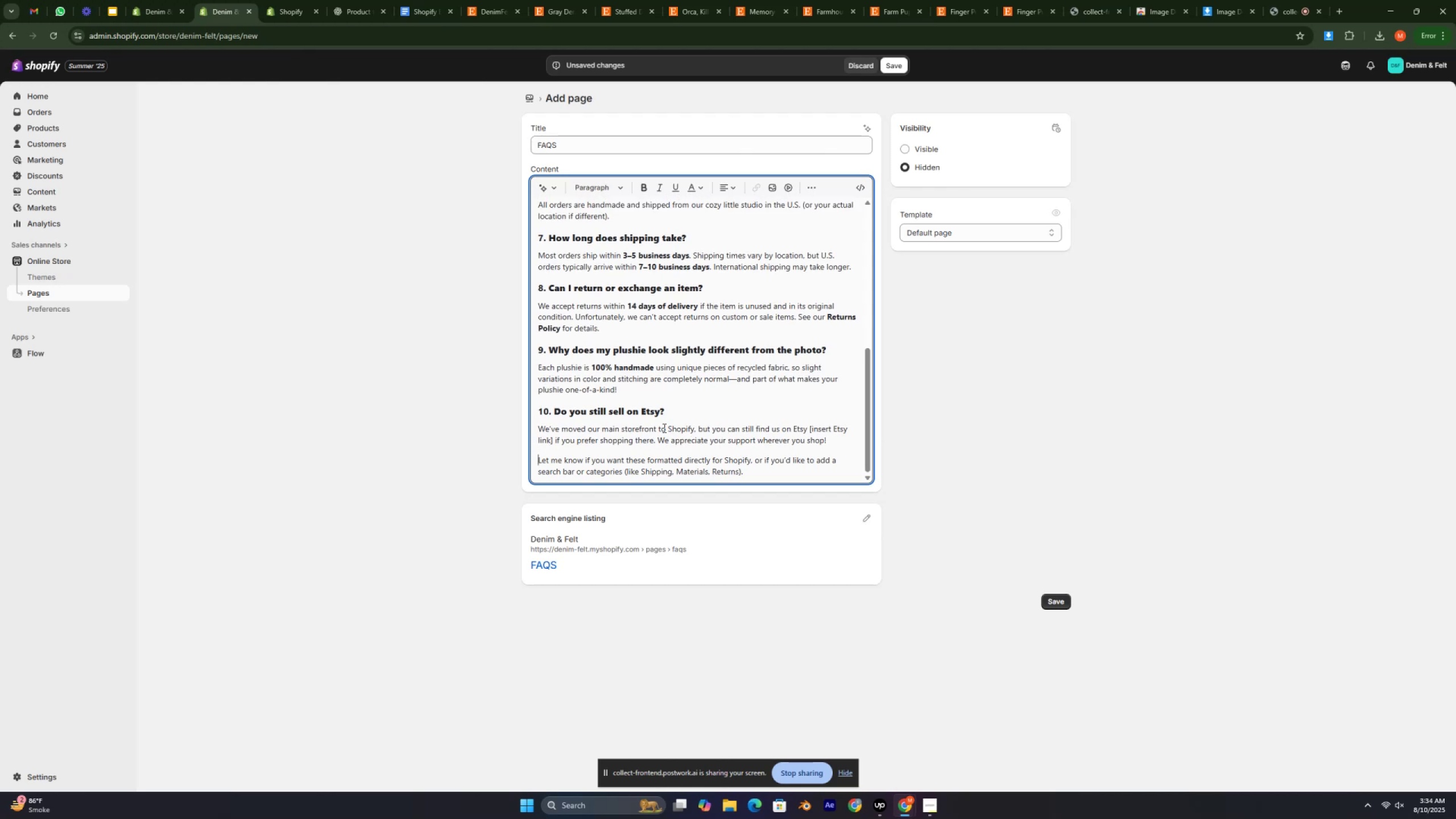 
scroll: coordinate [645, 456], scroll_direction: down, amount: 1.0
 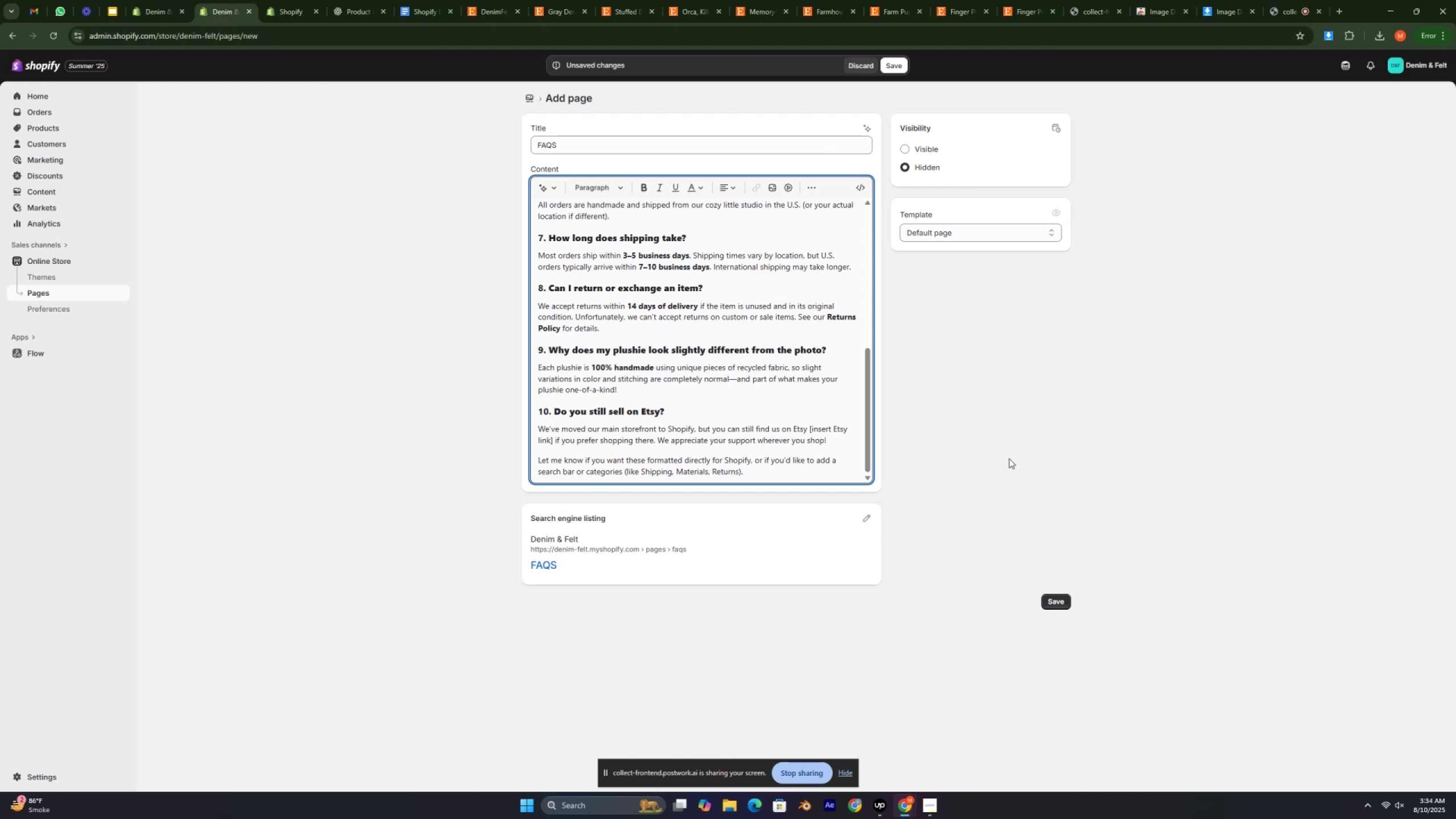 
scroll: coordinate [930, 382], scroll_direction: up, amount: 8.0
 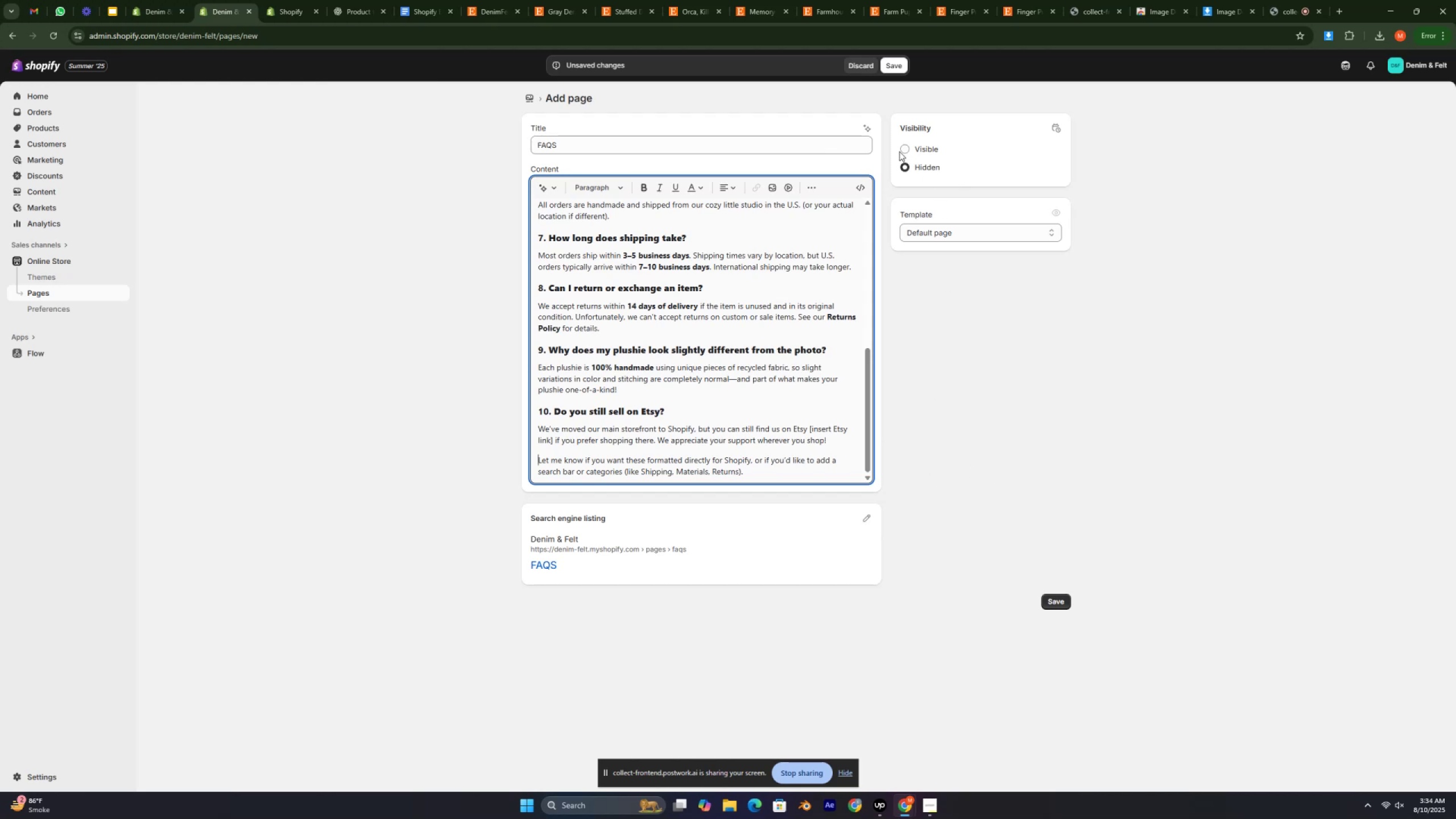 
left_click([903, 147])
 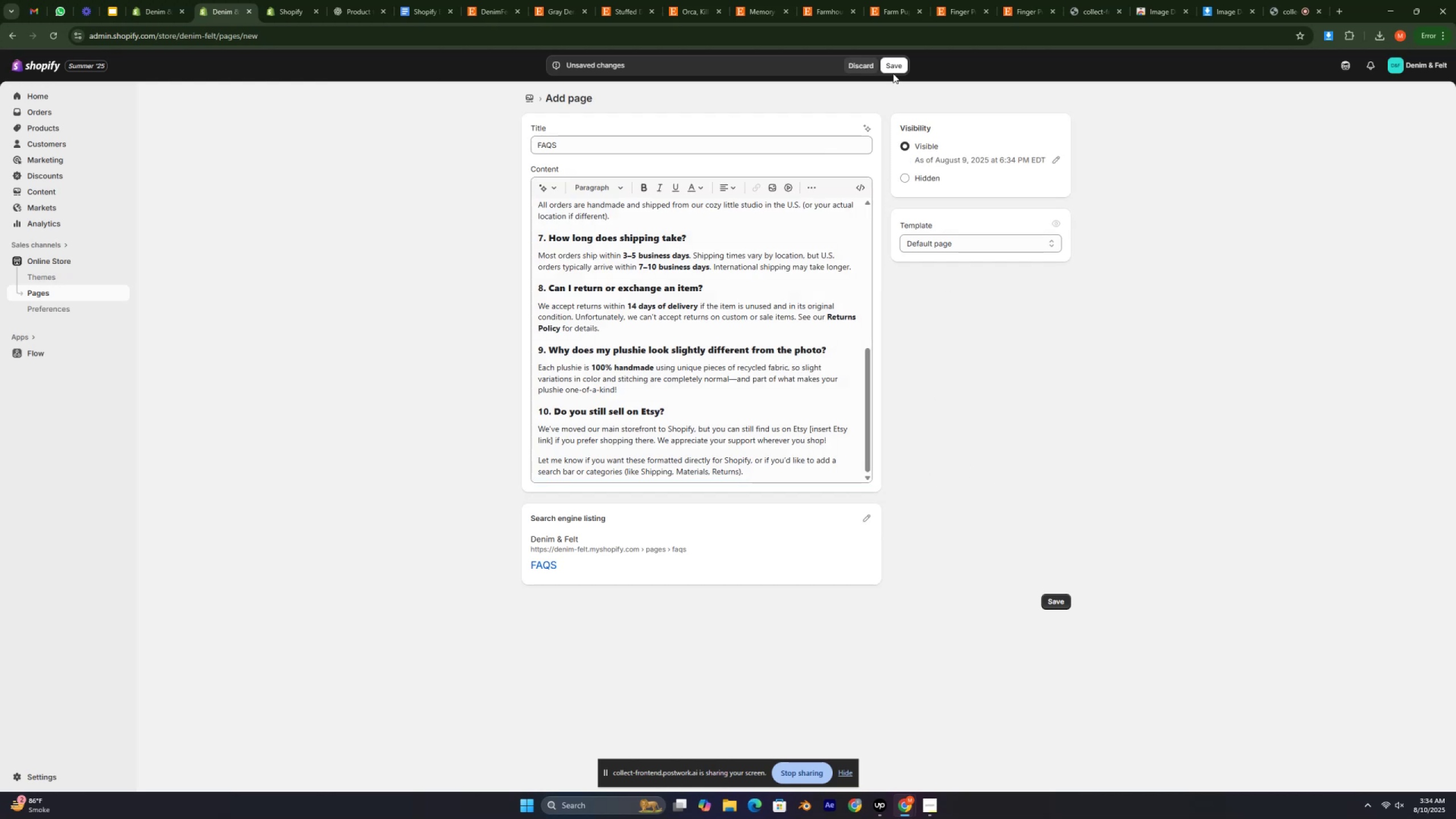 
left_click([893, 67])
 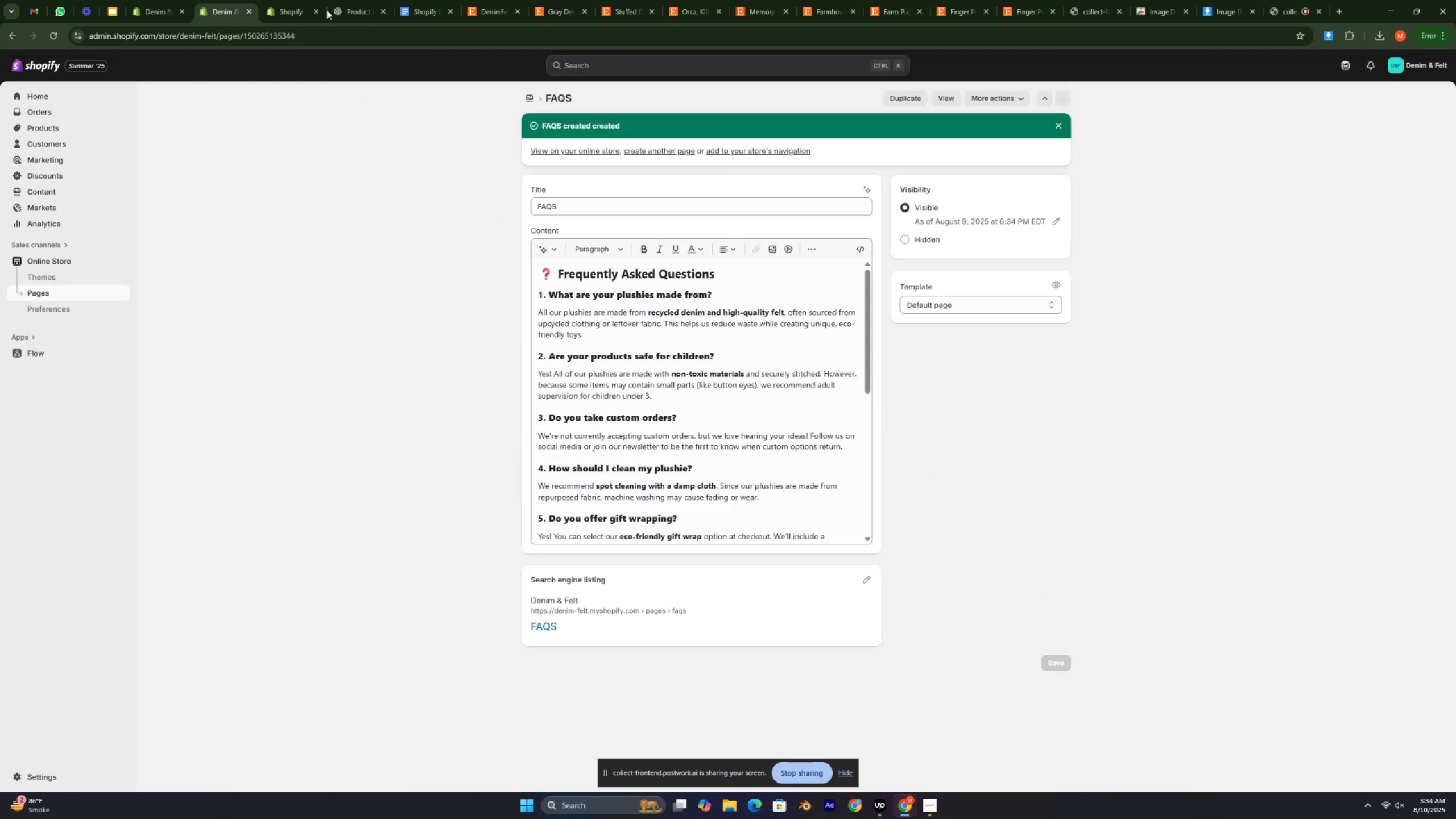 
left_click([306, 0])
 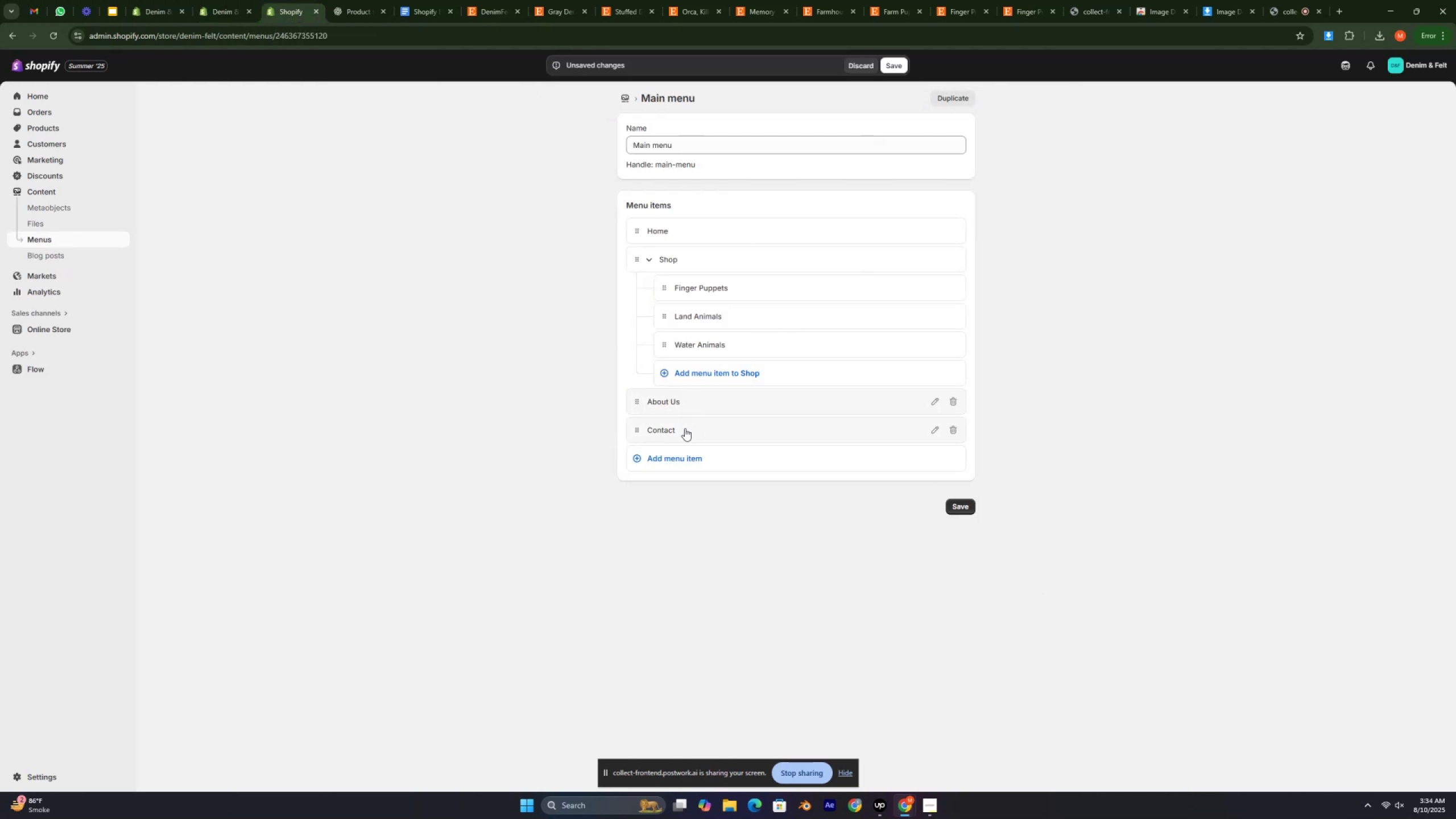 
left_click([681, 456])
 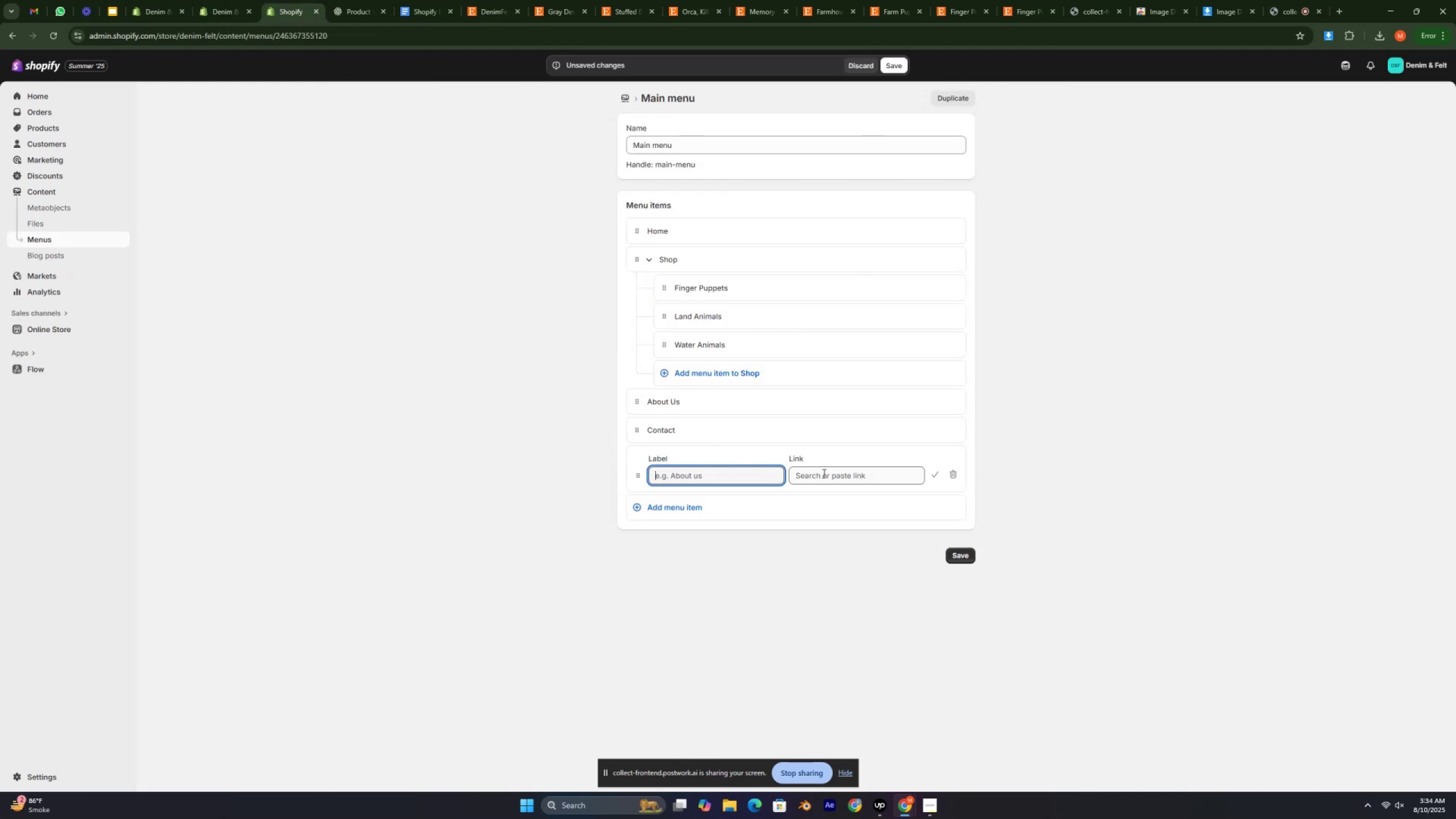 
left_click([834, 478])
 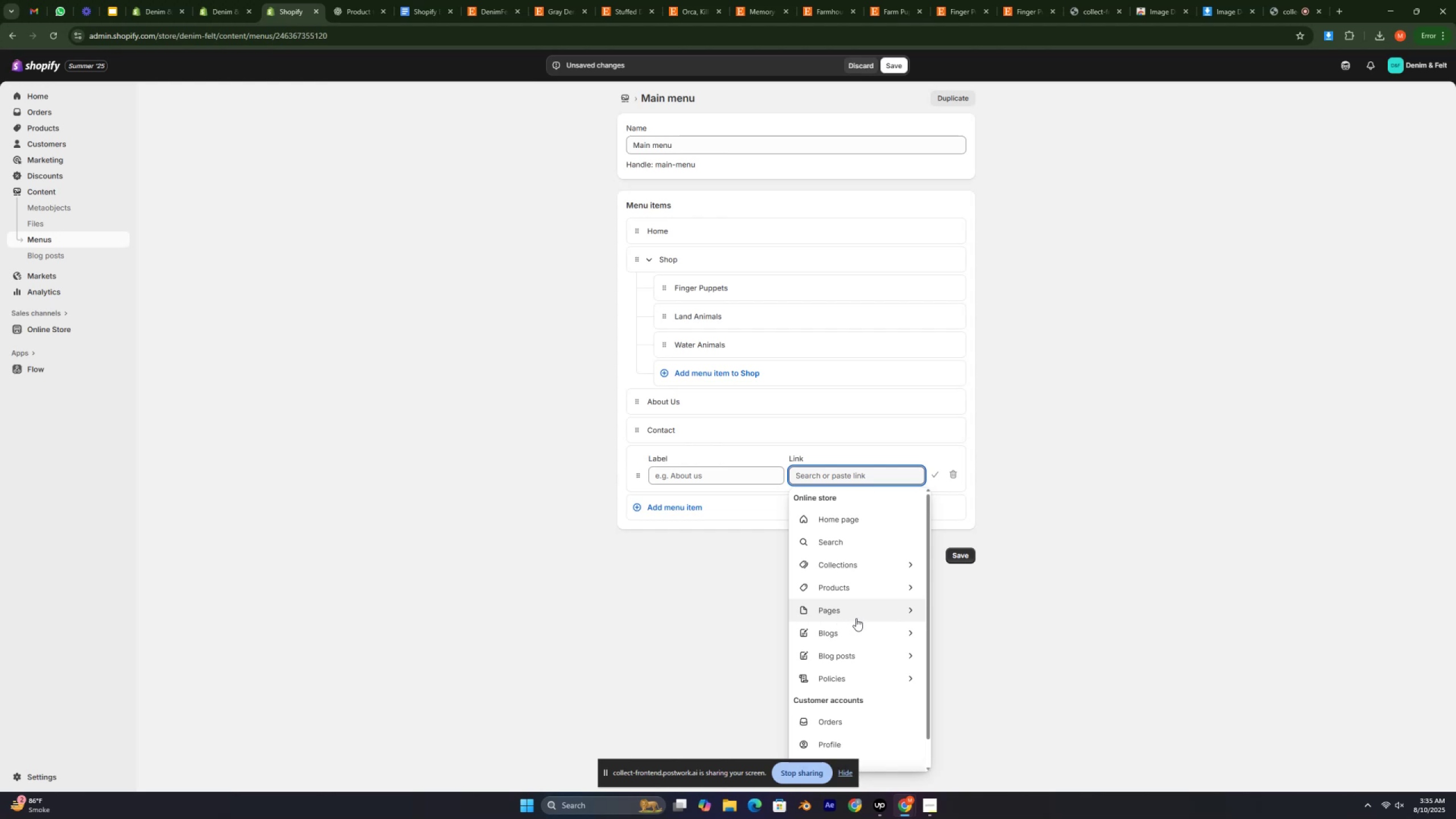 
left_click([870, 610])
 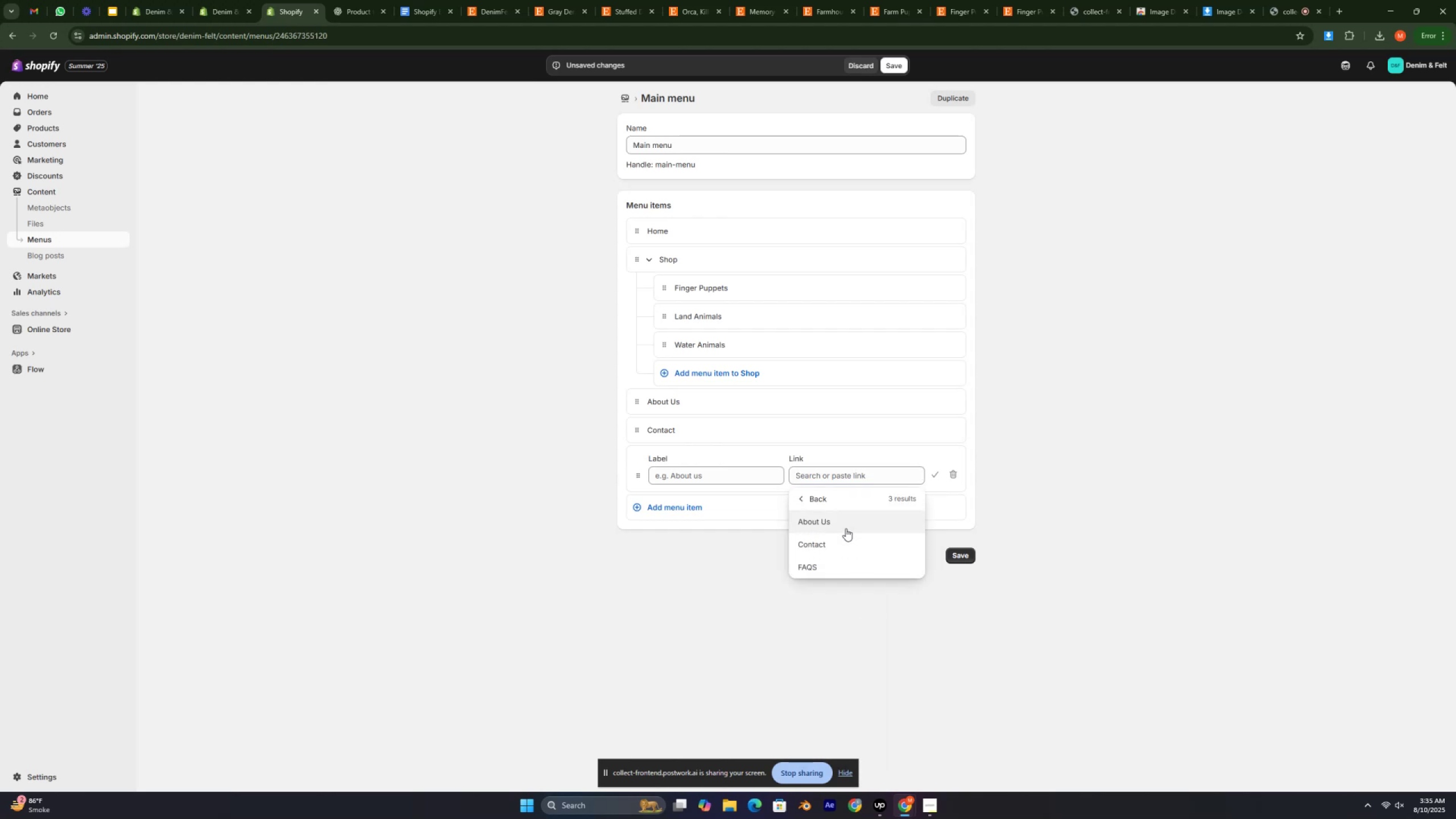 
left_click([833, 576])
 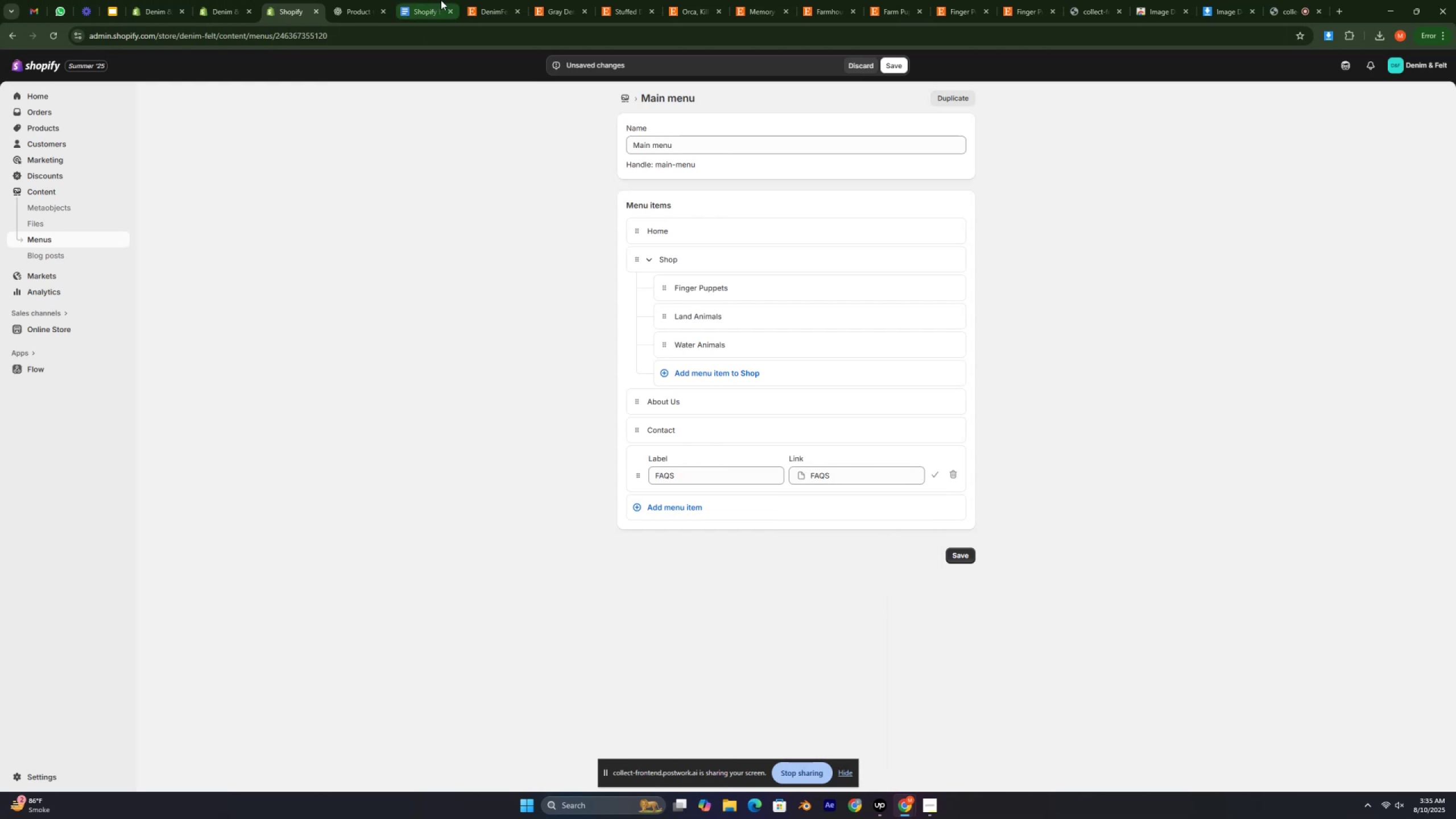 
left_click([438, 0])
 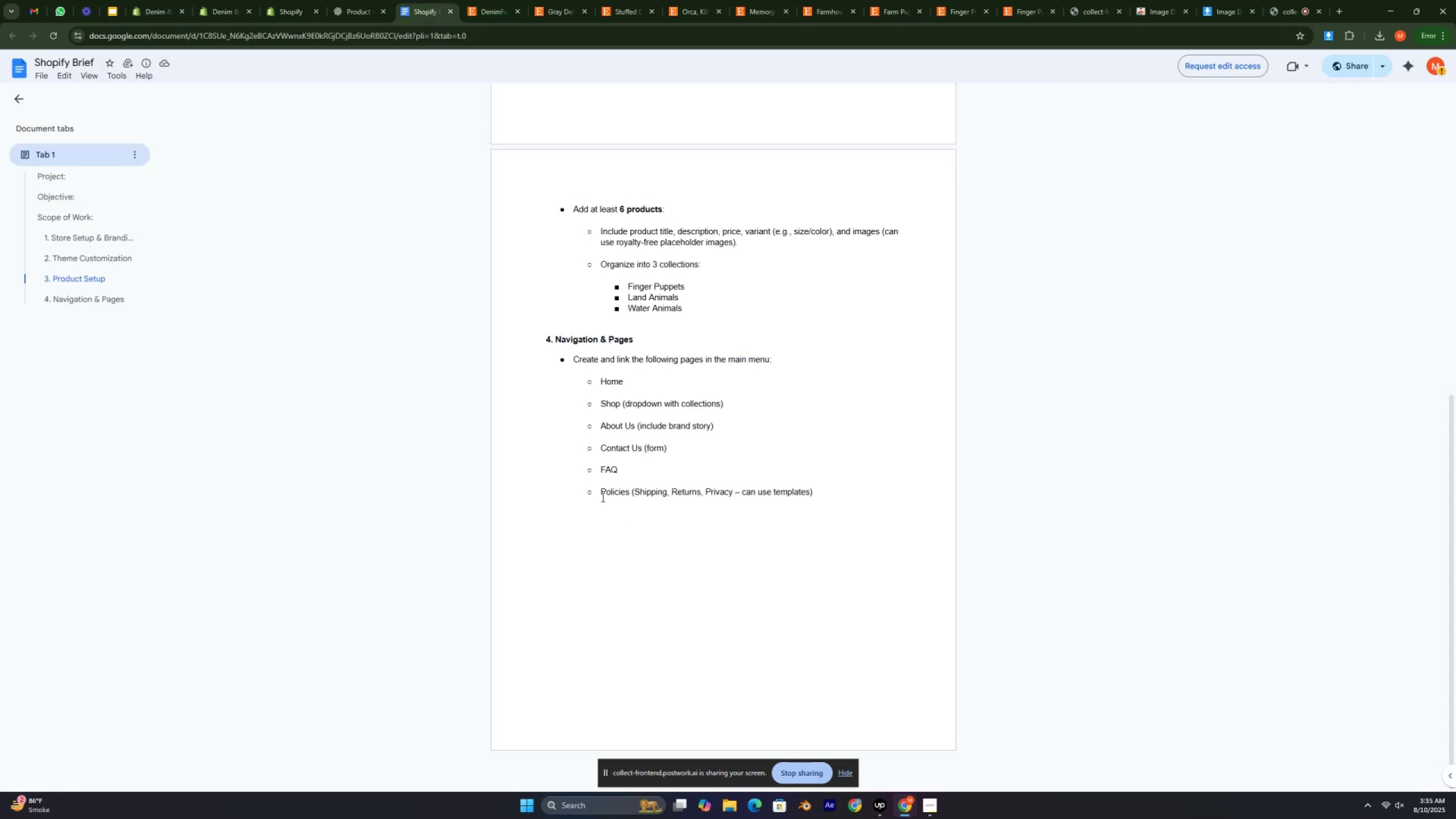 
left_click_drag(start_coordinate=[601, 497], to_coordinate=[839, 497])
 